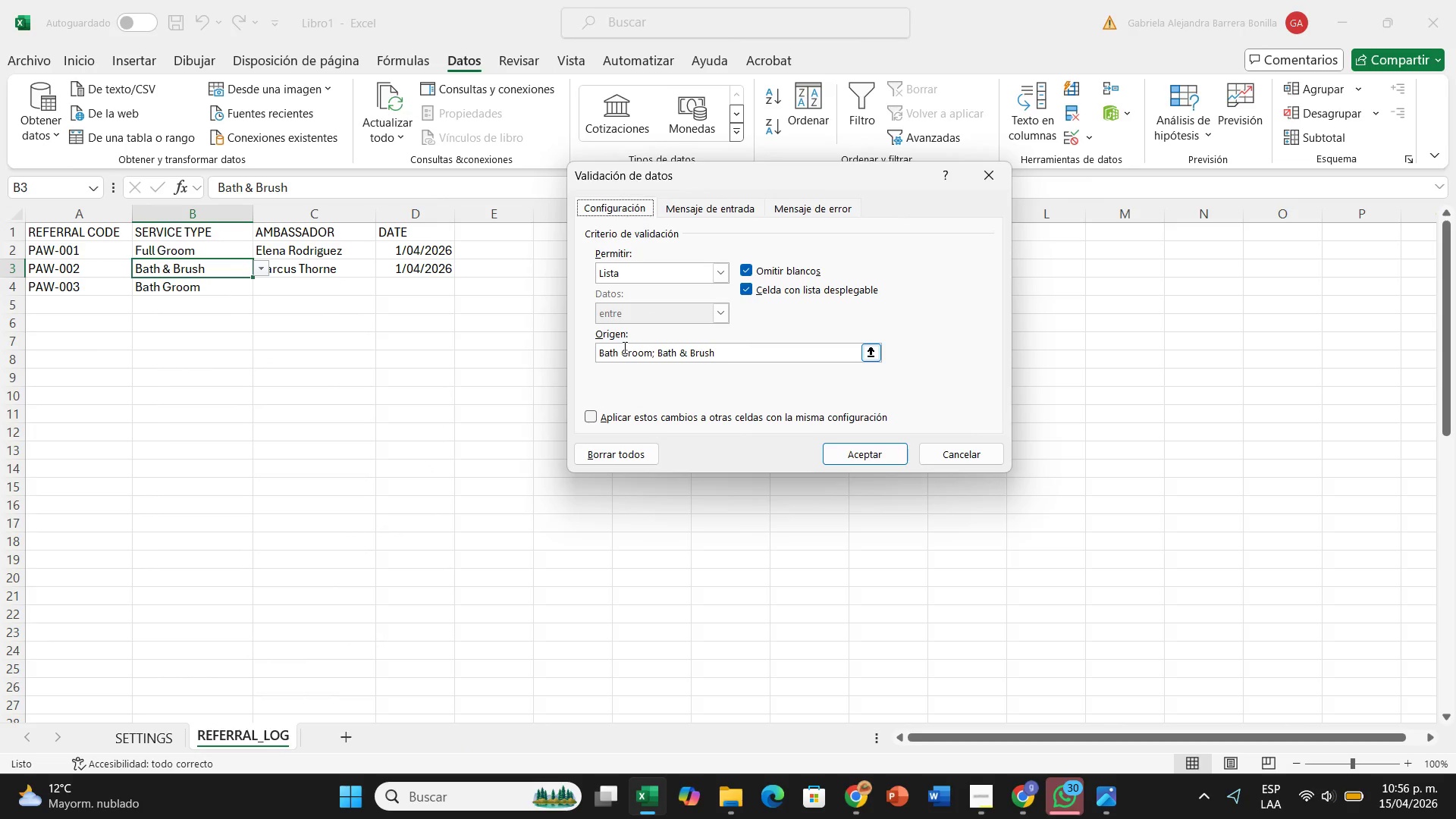 
left_click([618, 347])
 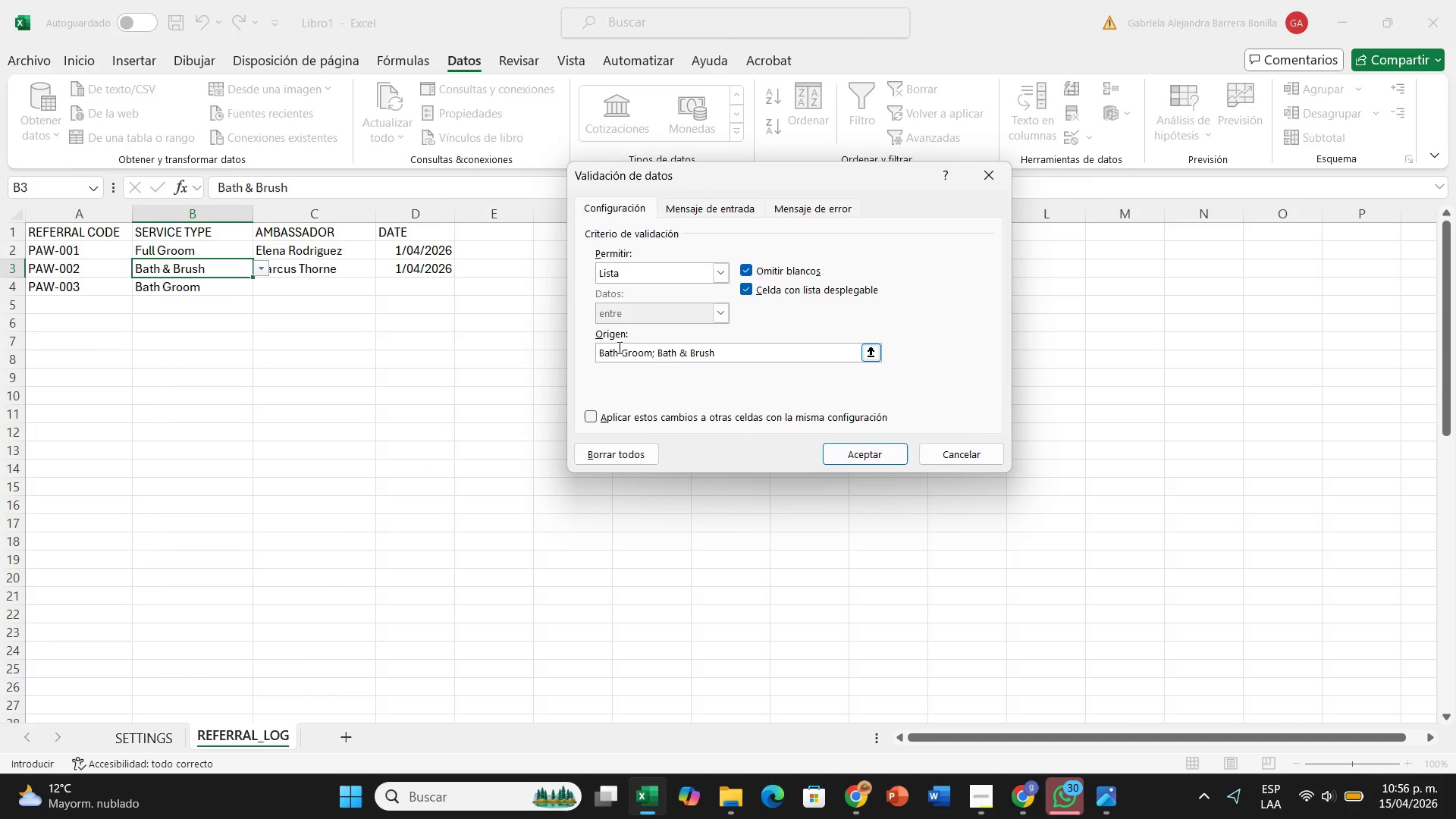 
key(Backspace)
key(Backspace)
key(Backspace)
key(Backspace)
type(Full)
 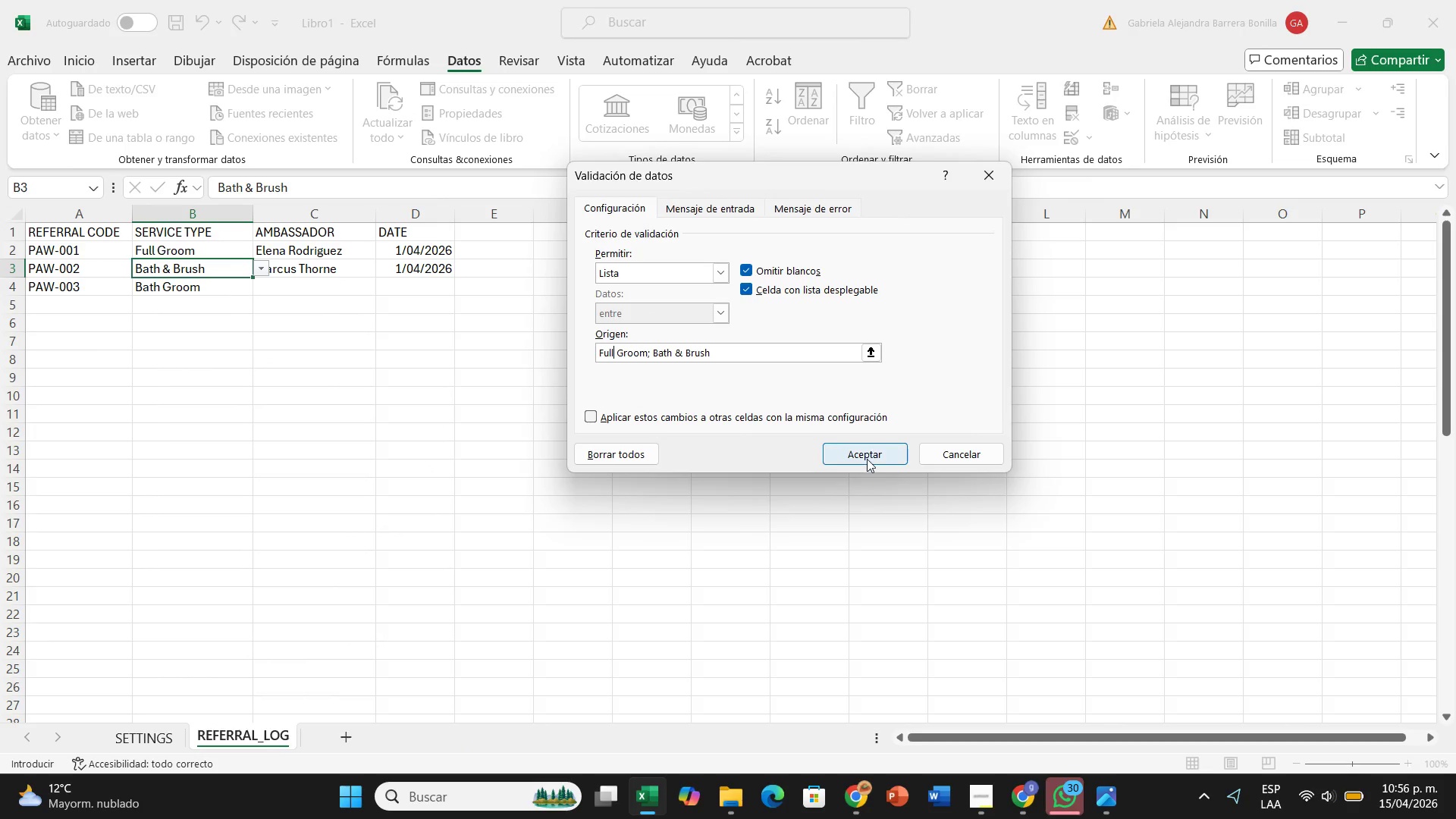 
left_click([868, 456])
 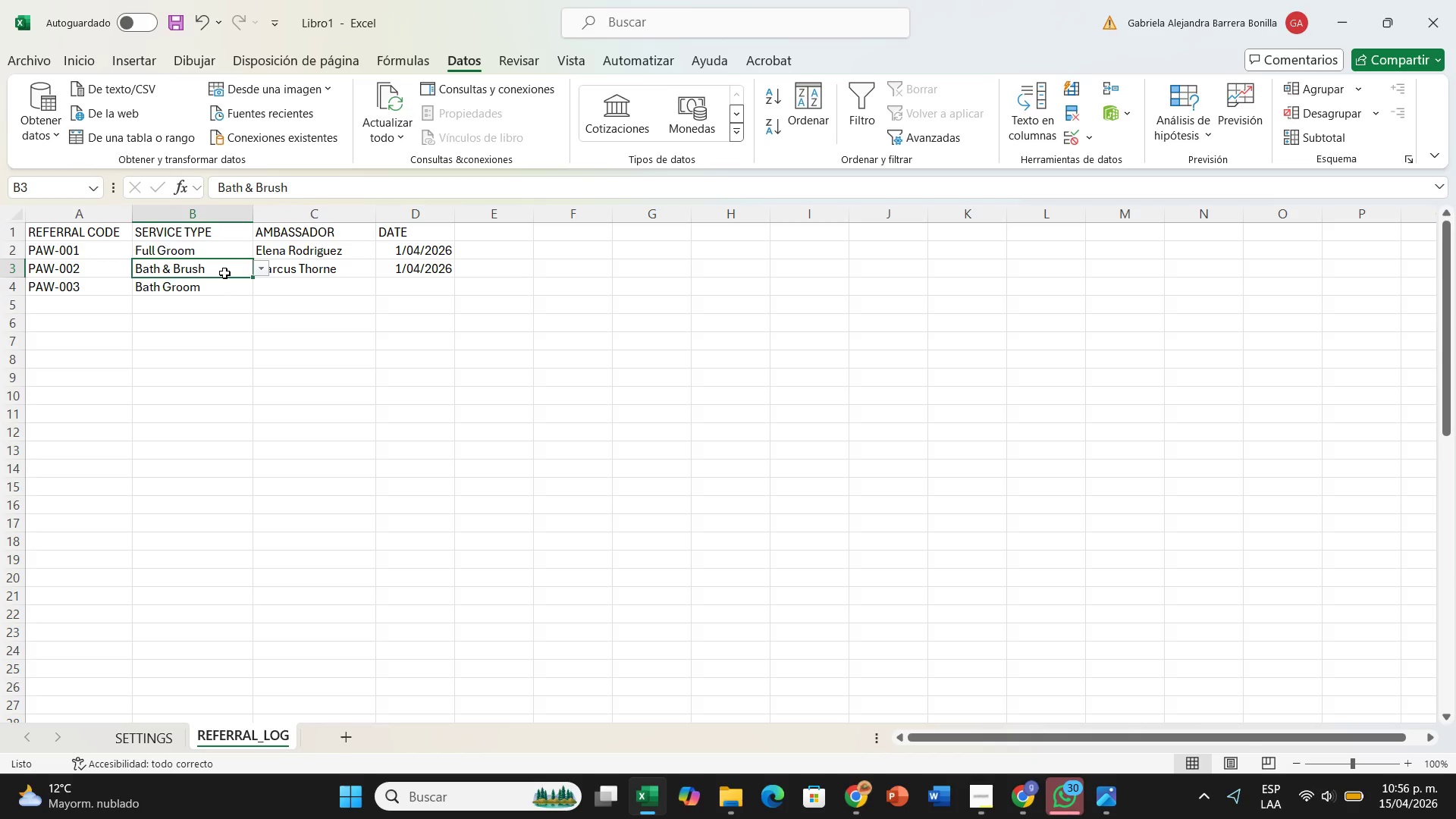 
left_click([262, 271])
 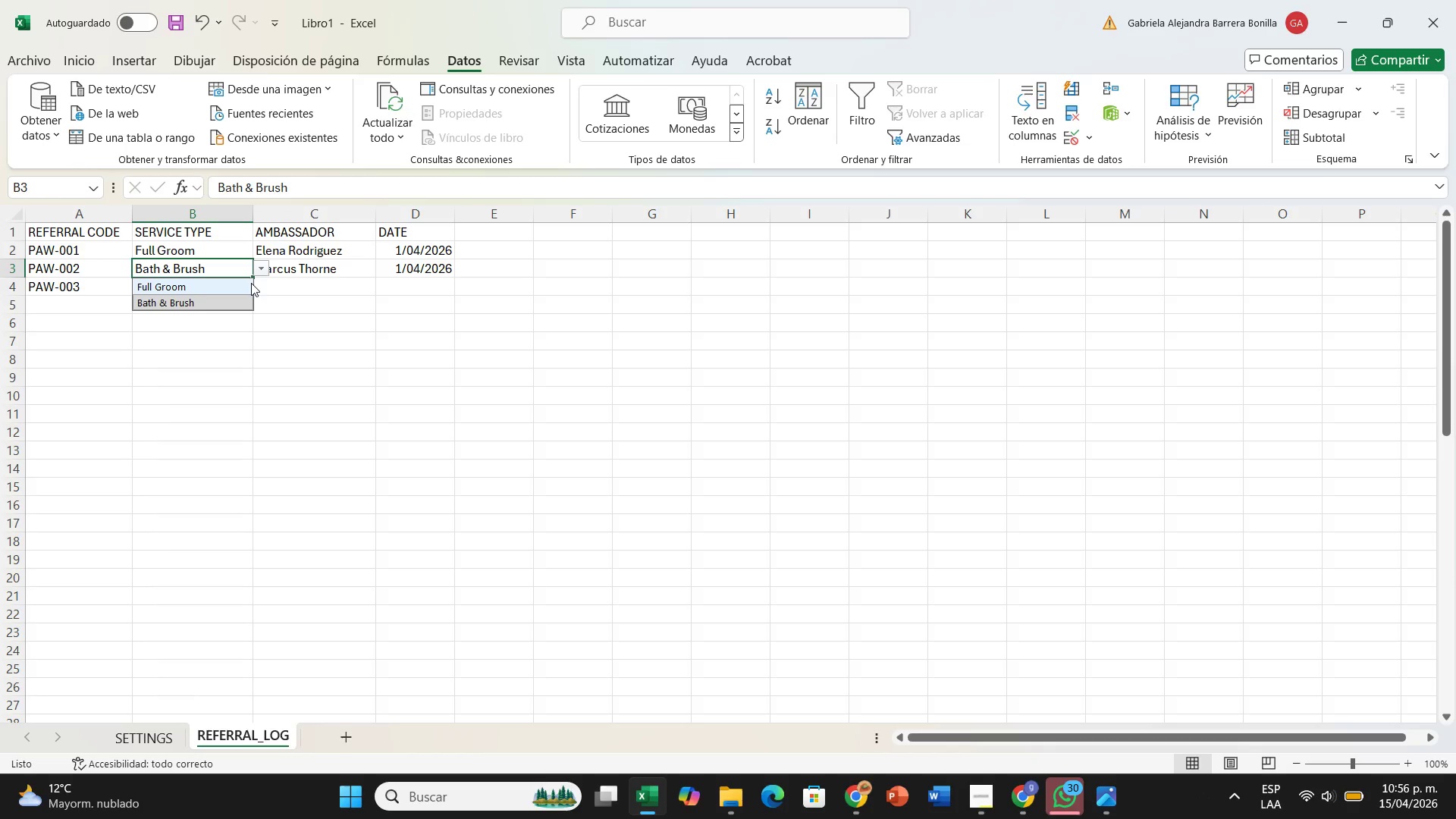 
left_click([262, 287])
 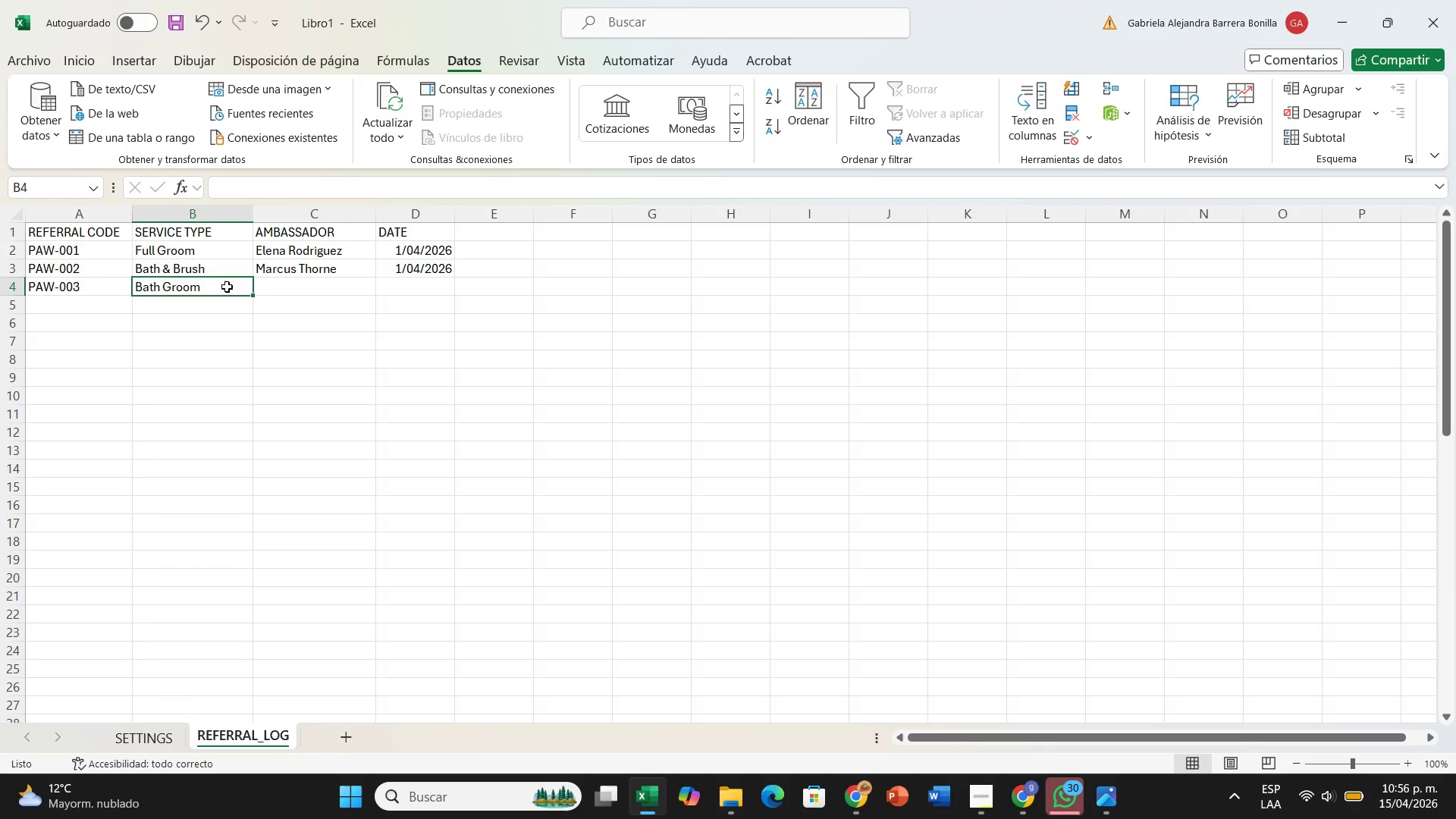 
double_click([227, 287])
 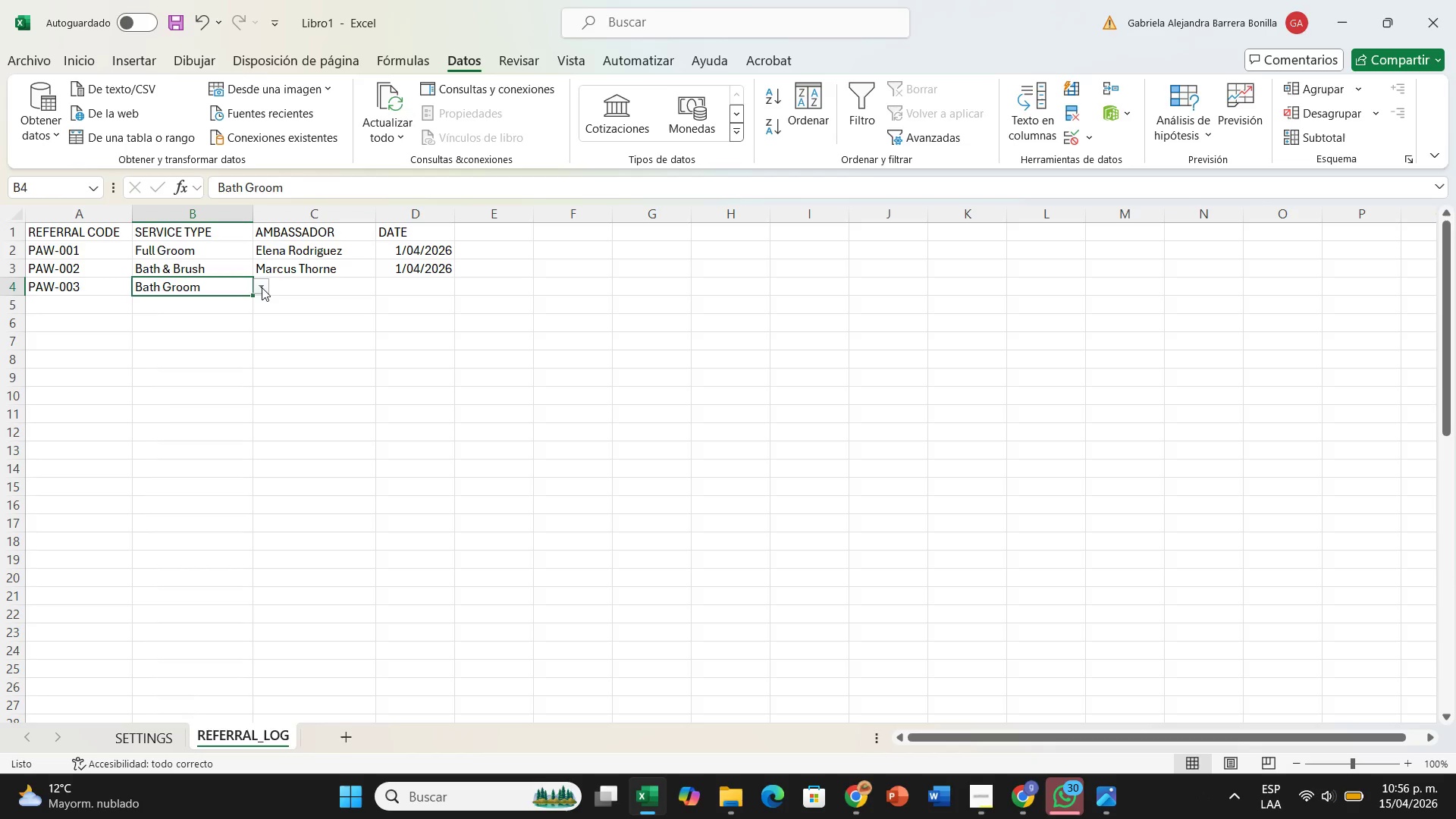 
left_click([262, 287])
 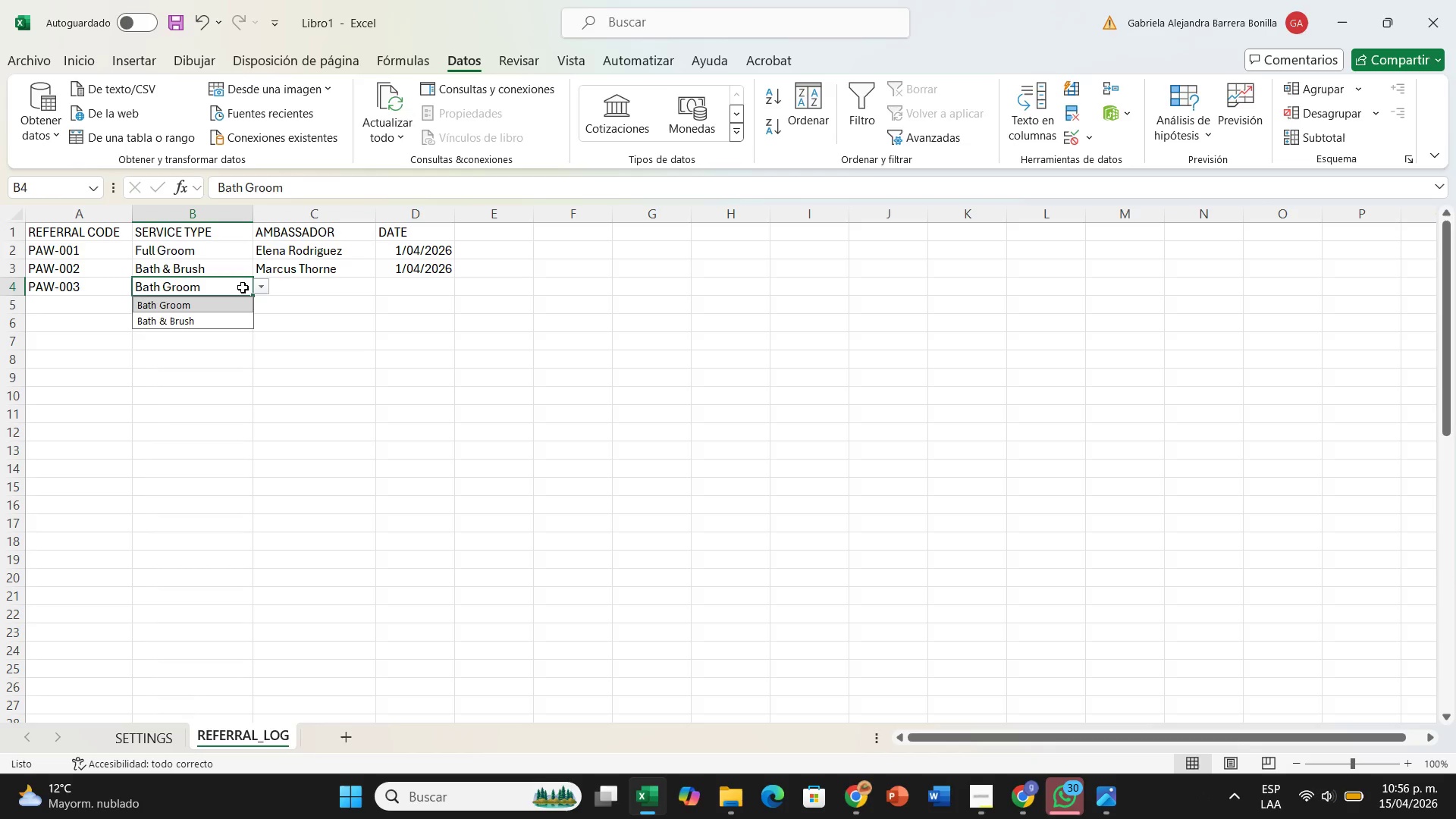 
left_click([242, 287])
 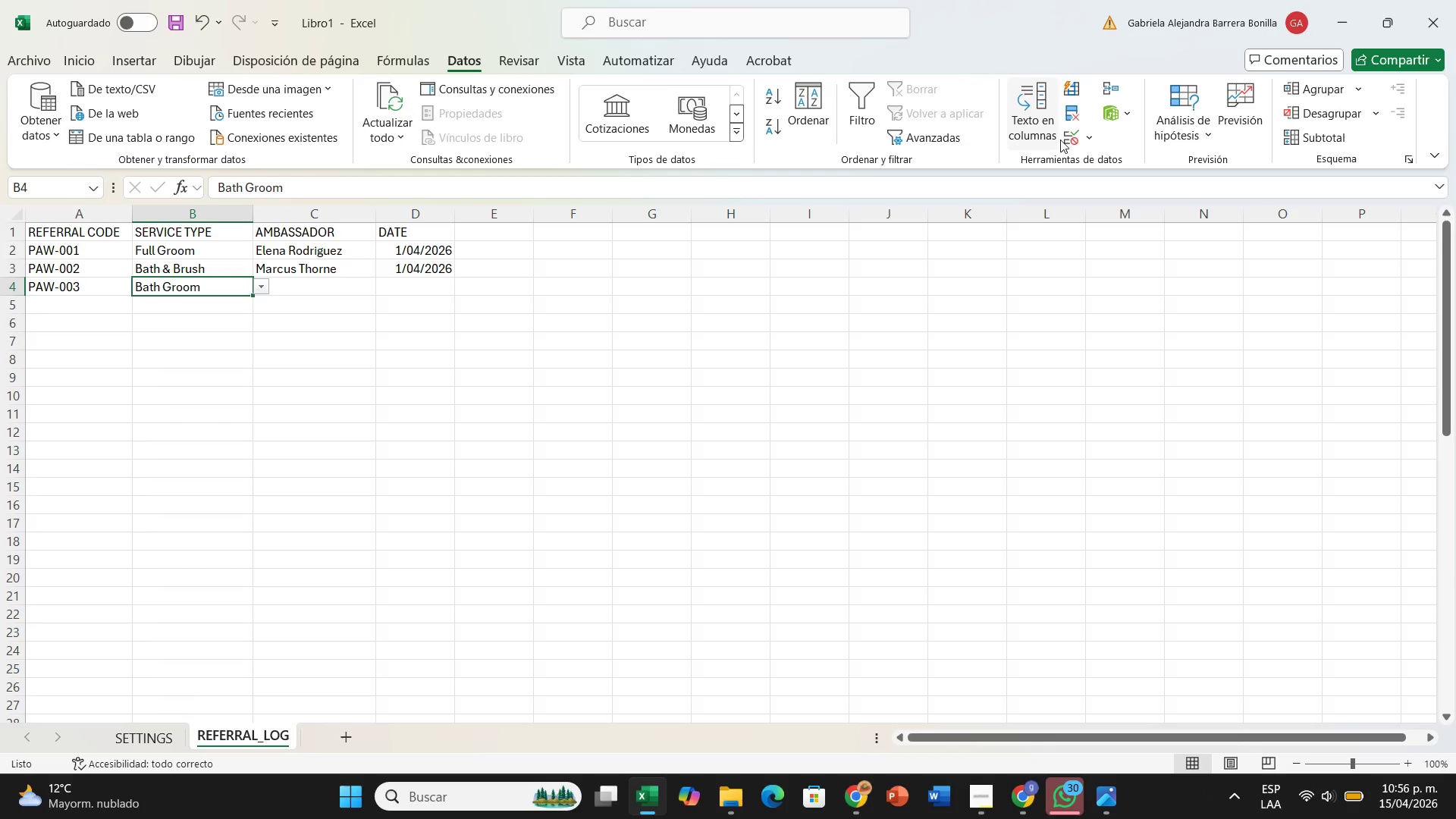 
left_click([1061, 140])
 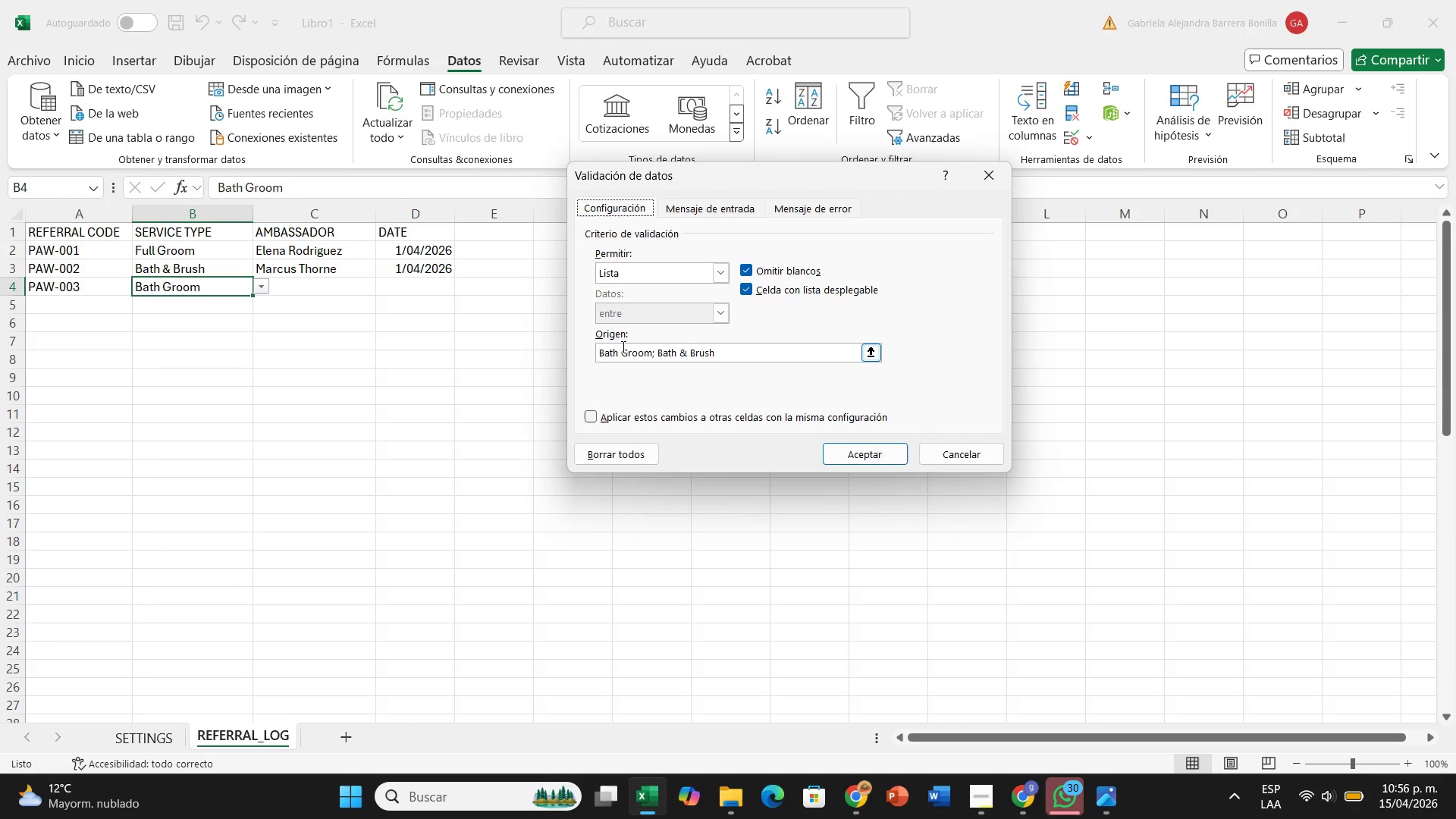 
left_click([620, 347])
 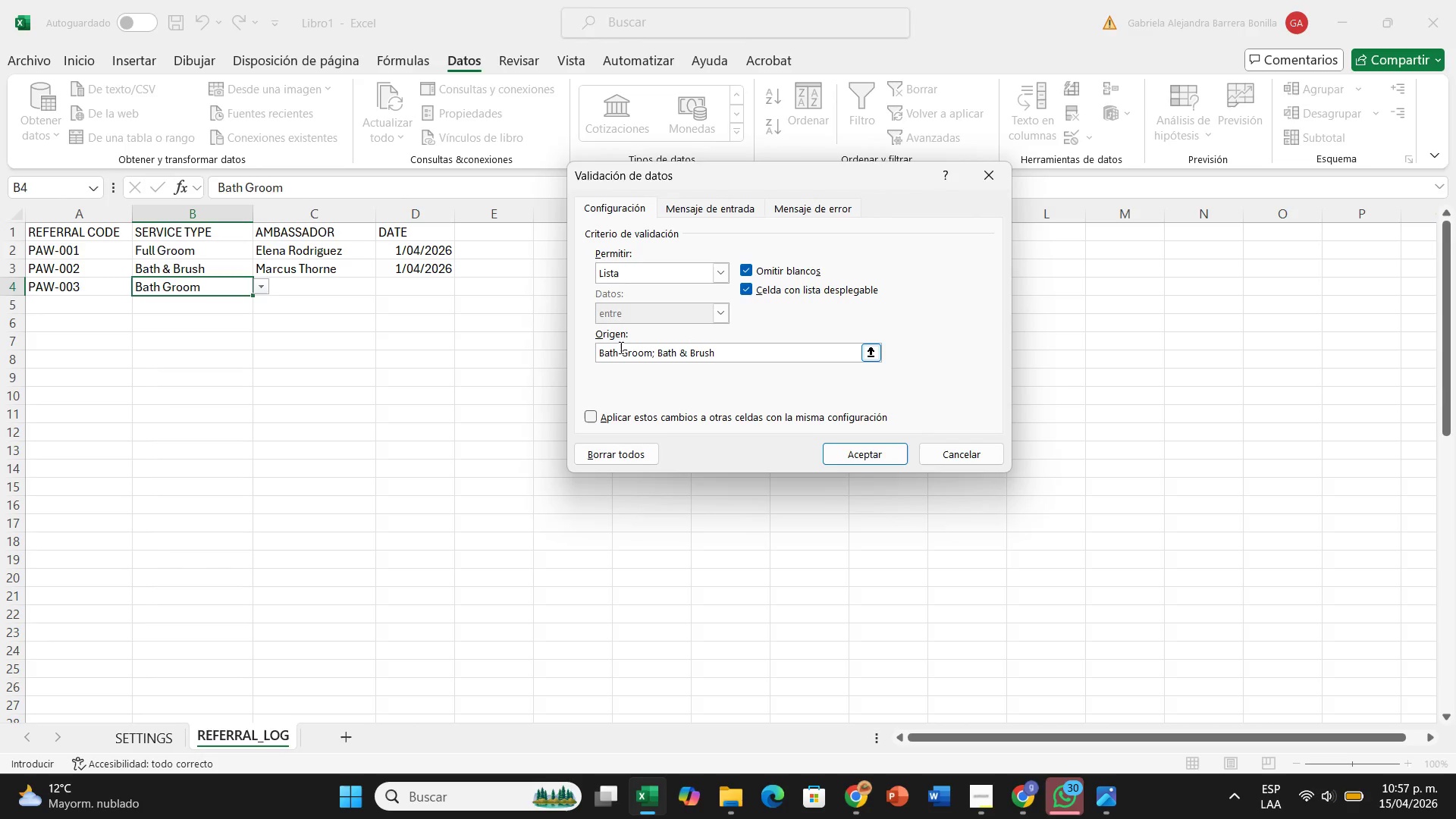 
key(Backspace)
key(Backspace)
key(Backspace)
key(Backspace)
key(Backspace)
type(Full)
 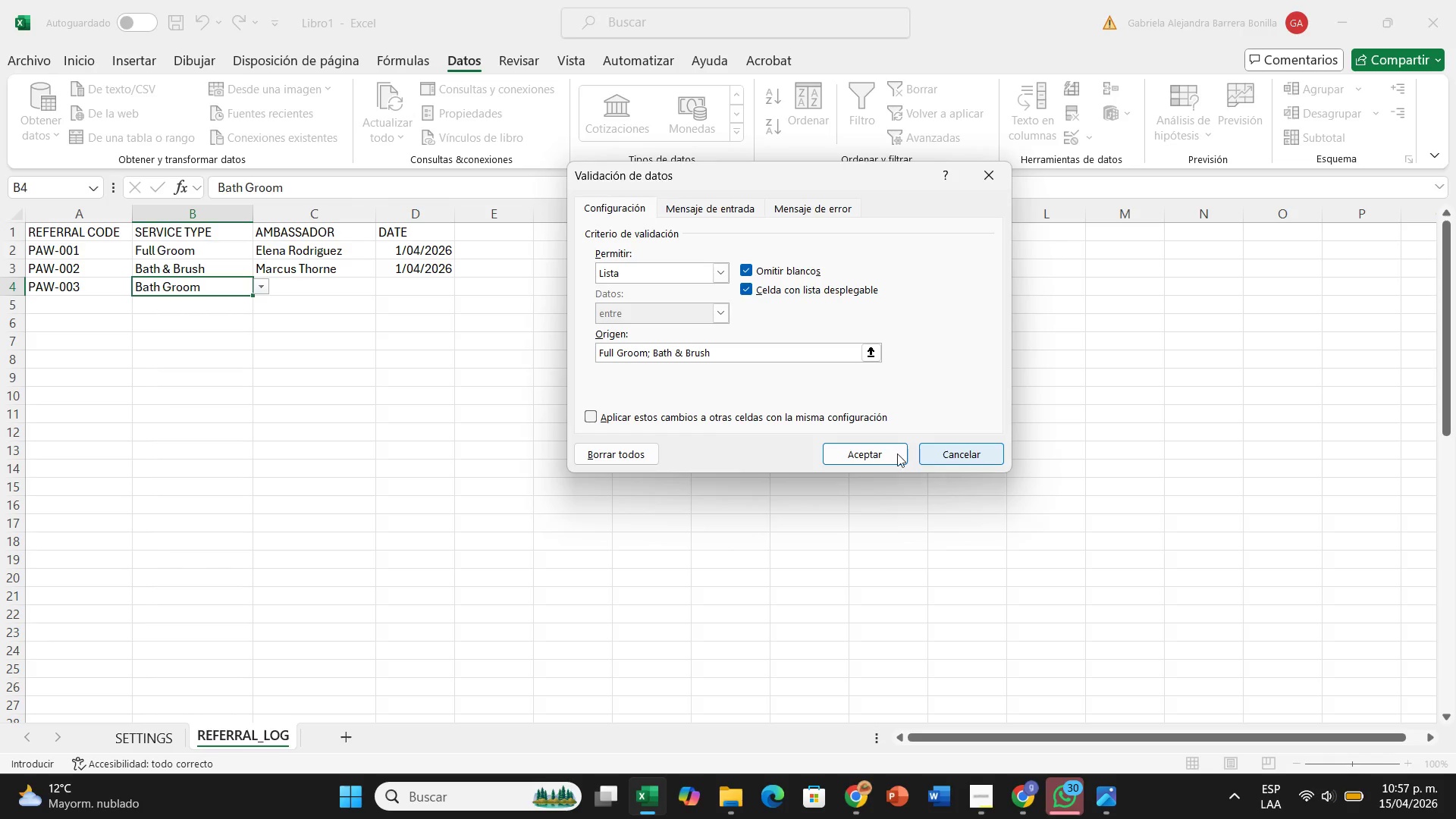 
left_click([888, 452])
 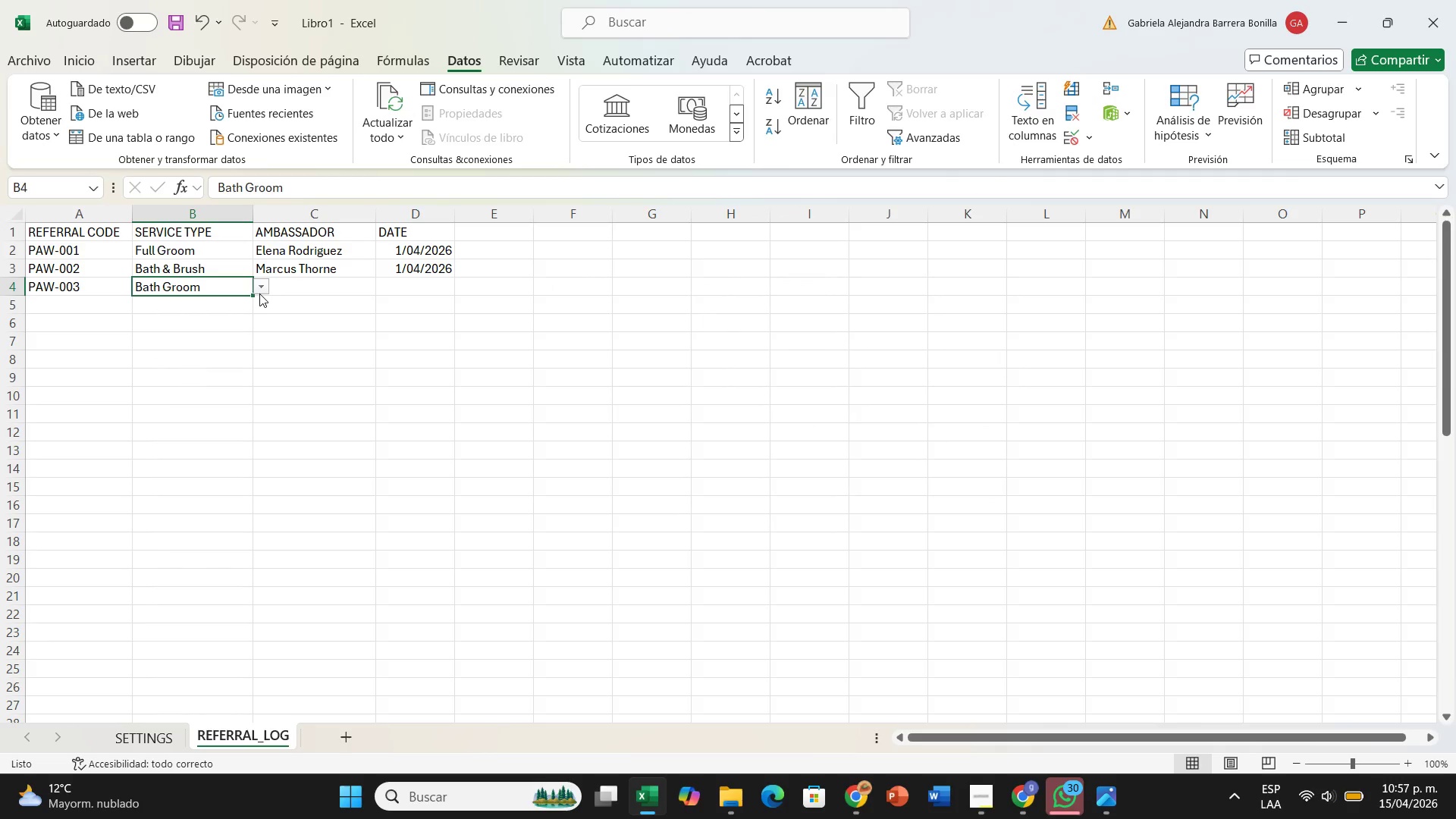 
left_click([259, 290])
 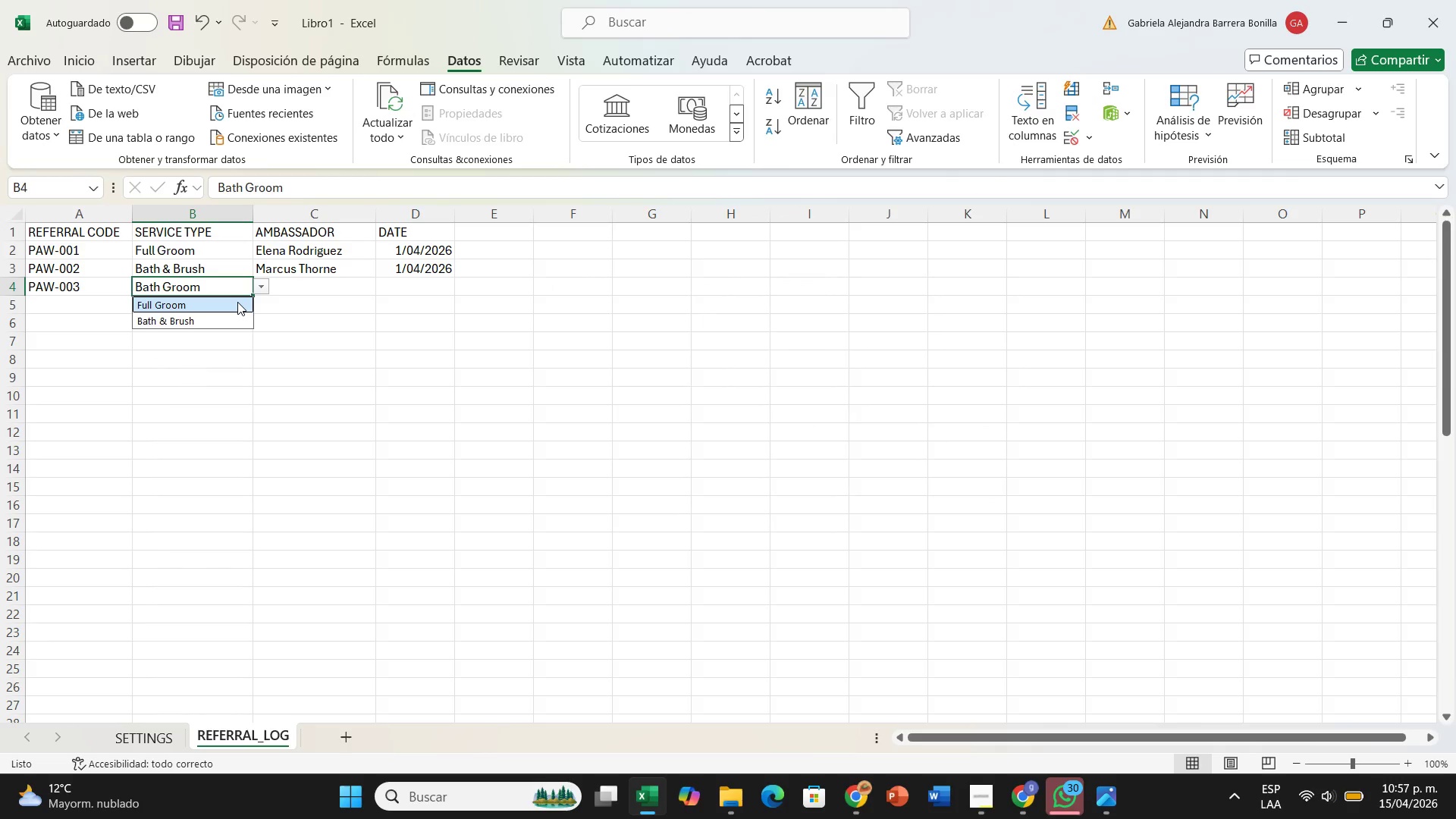 
left_click([237, 302])
 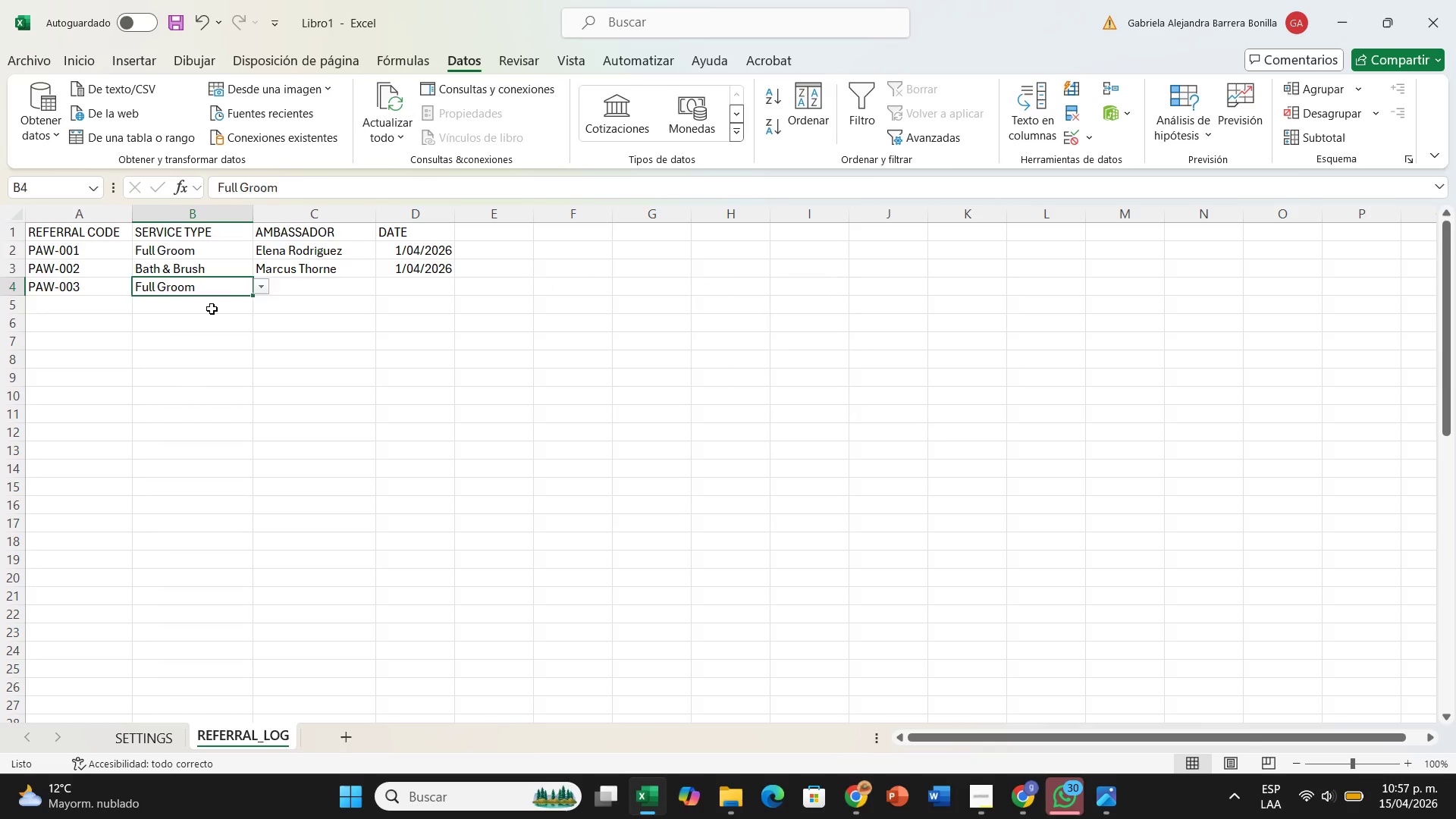 
double_click([212, 309])
 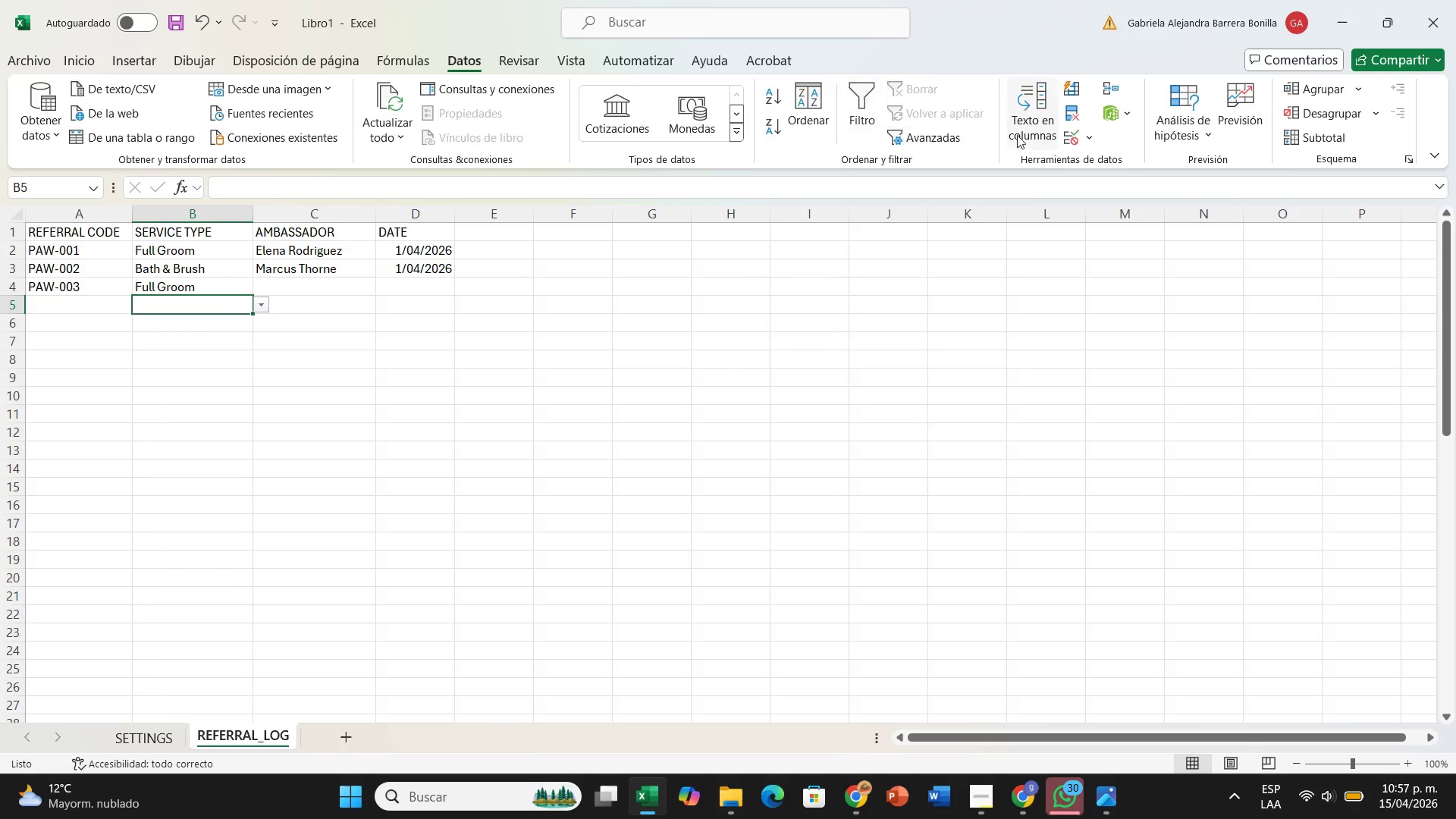 
left_click([1068, 135])
 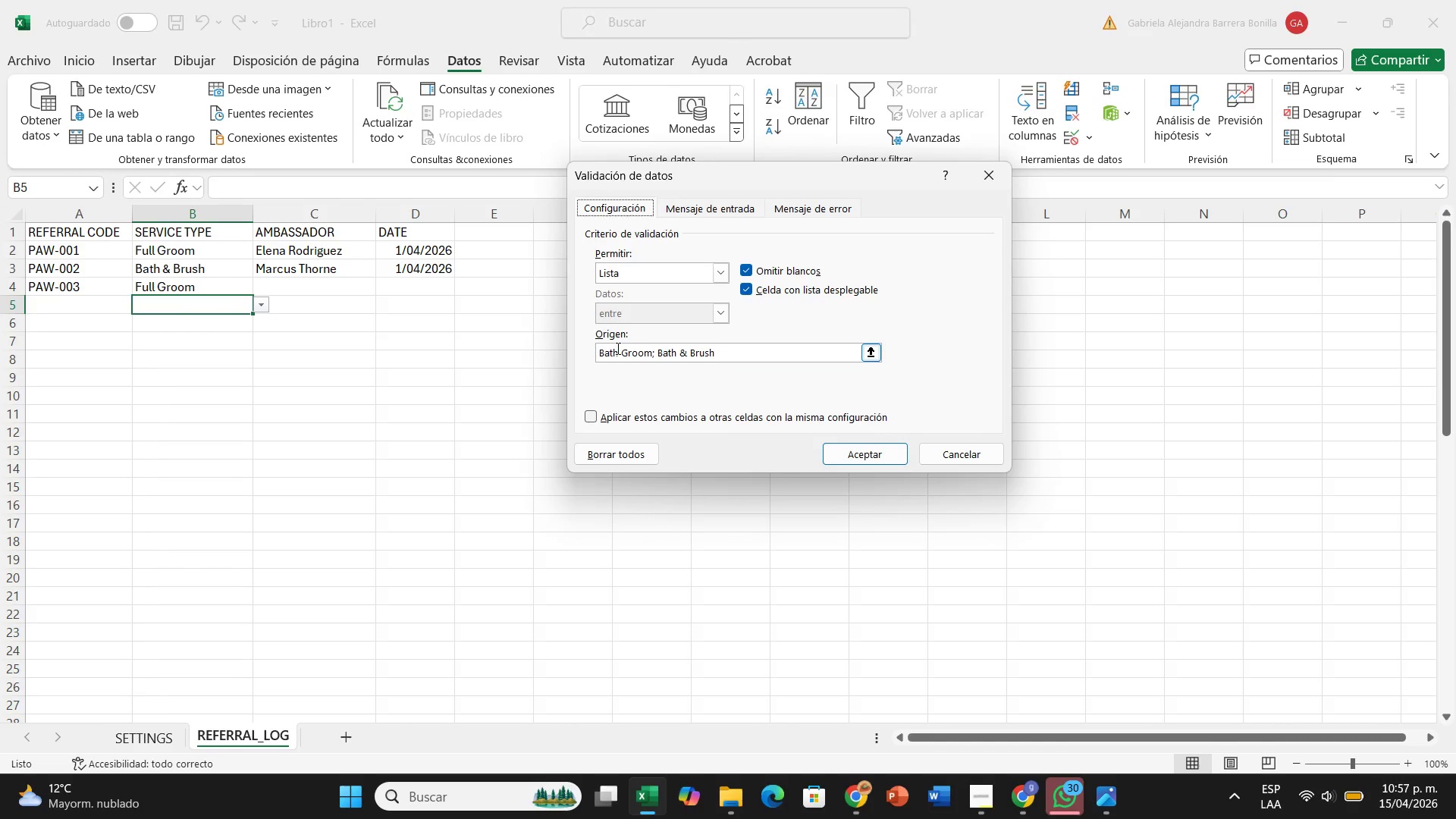 
left_click([622, 353])
 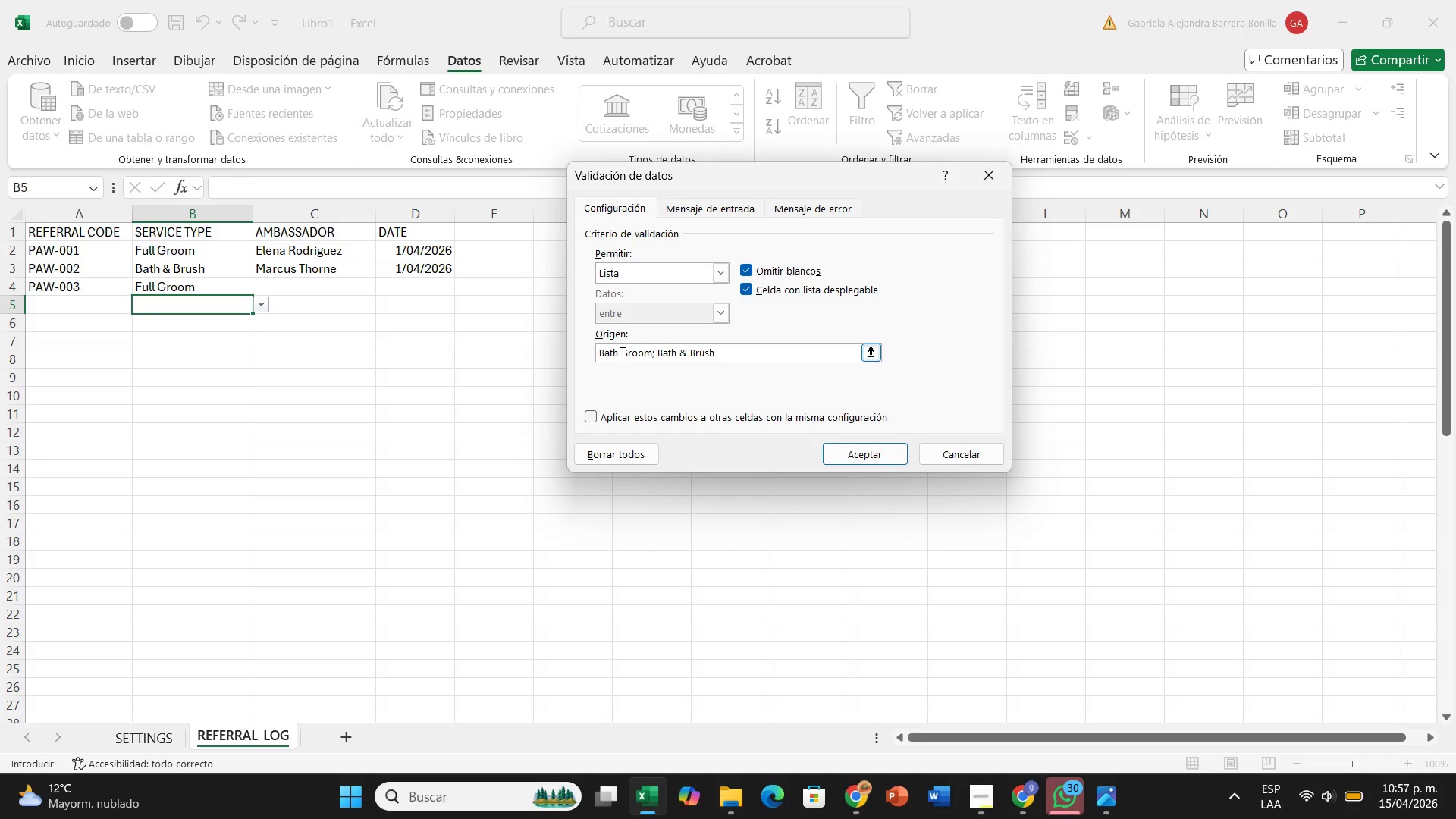 
hold_key(key=Backspace, duration=0.72)
 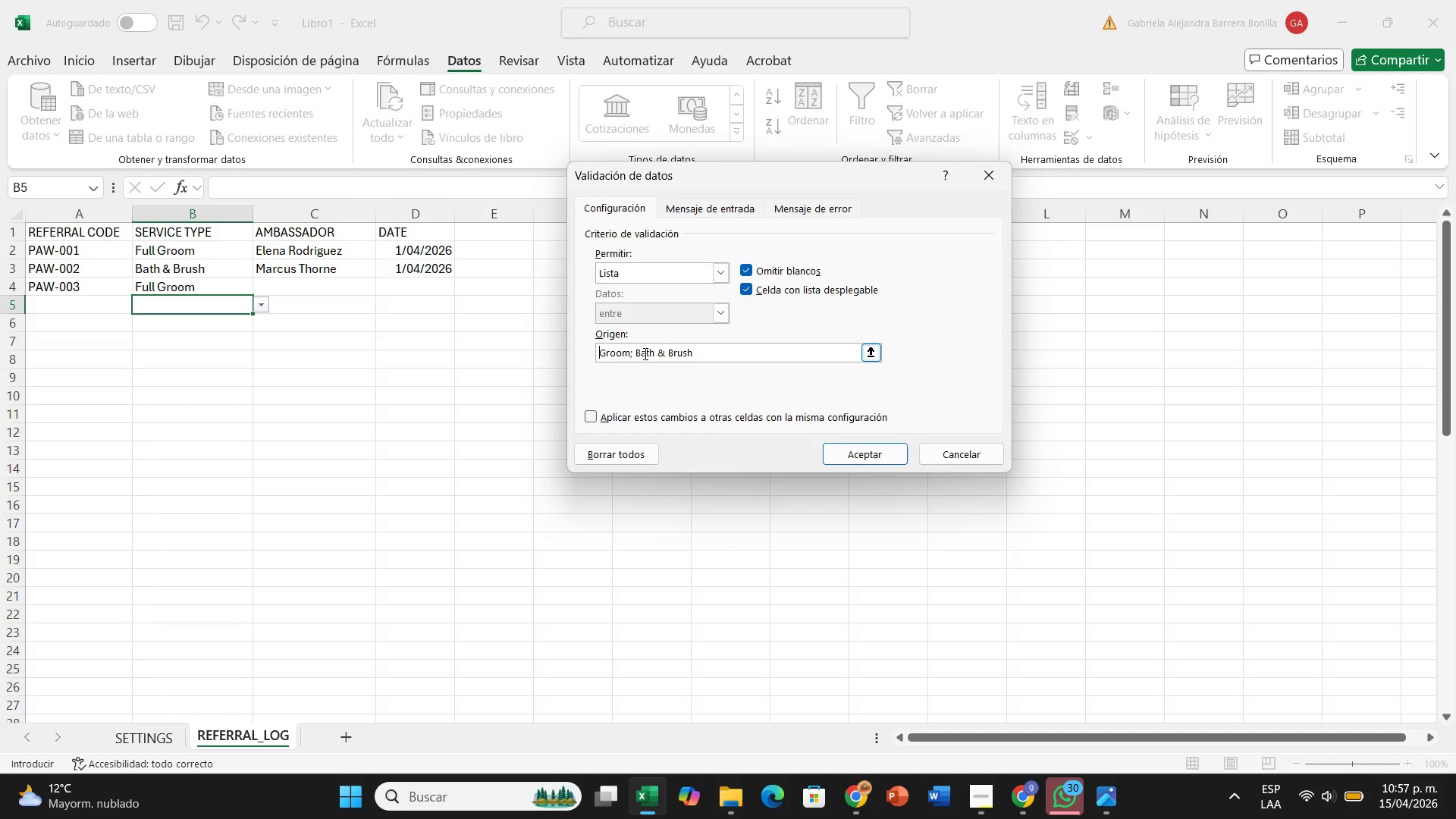 
type(Ful)
 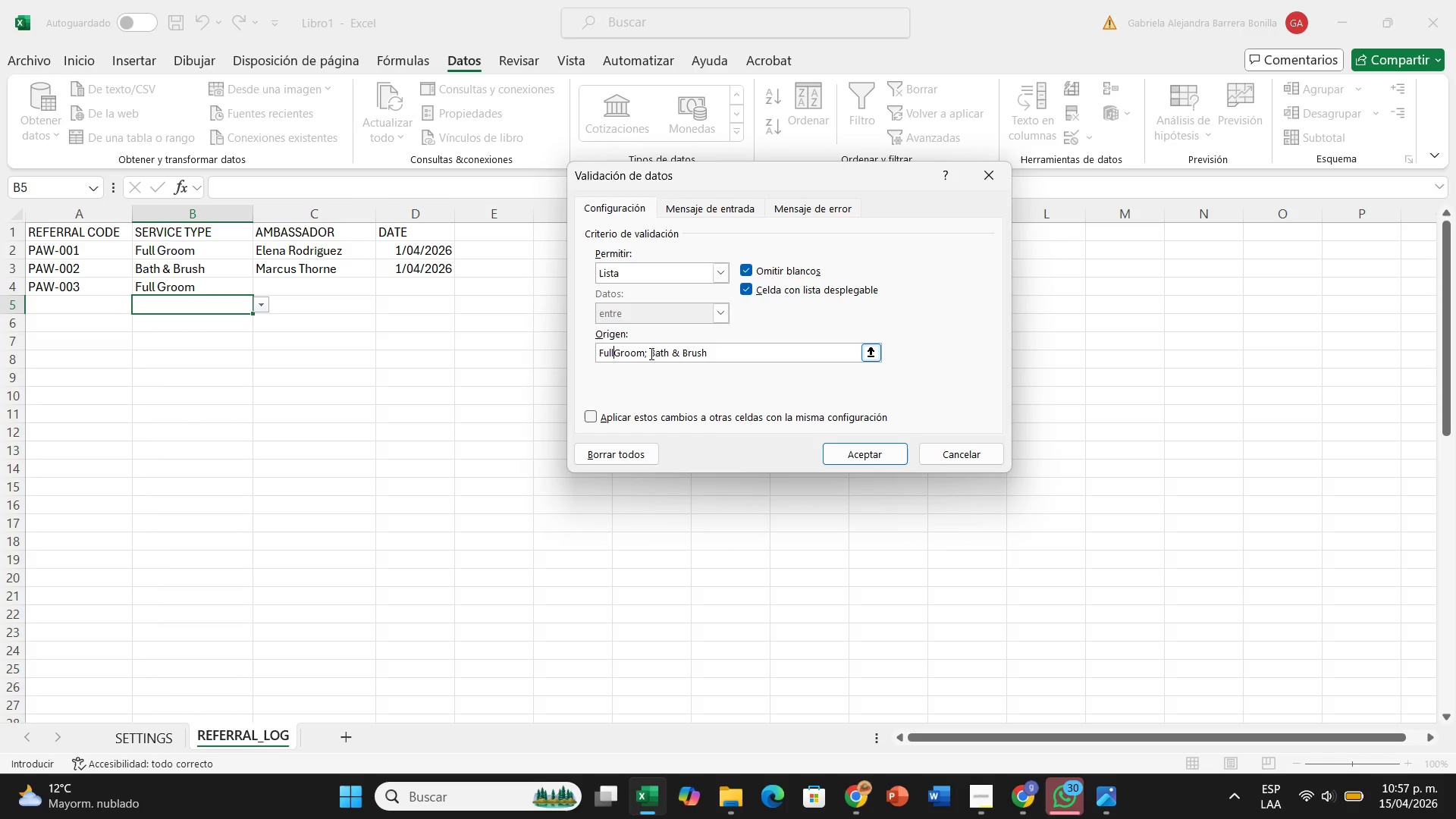 
key(L)
 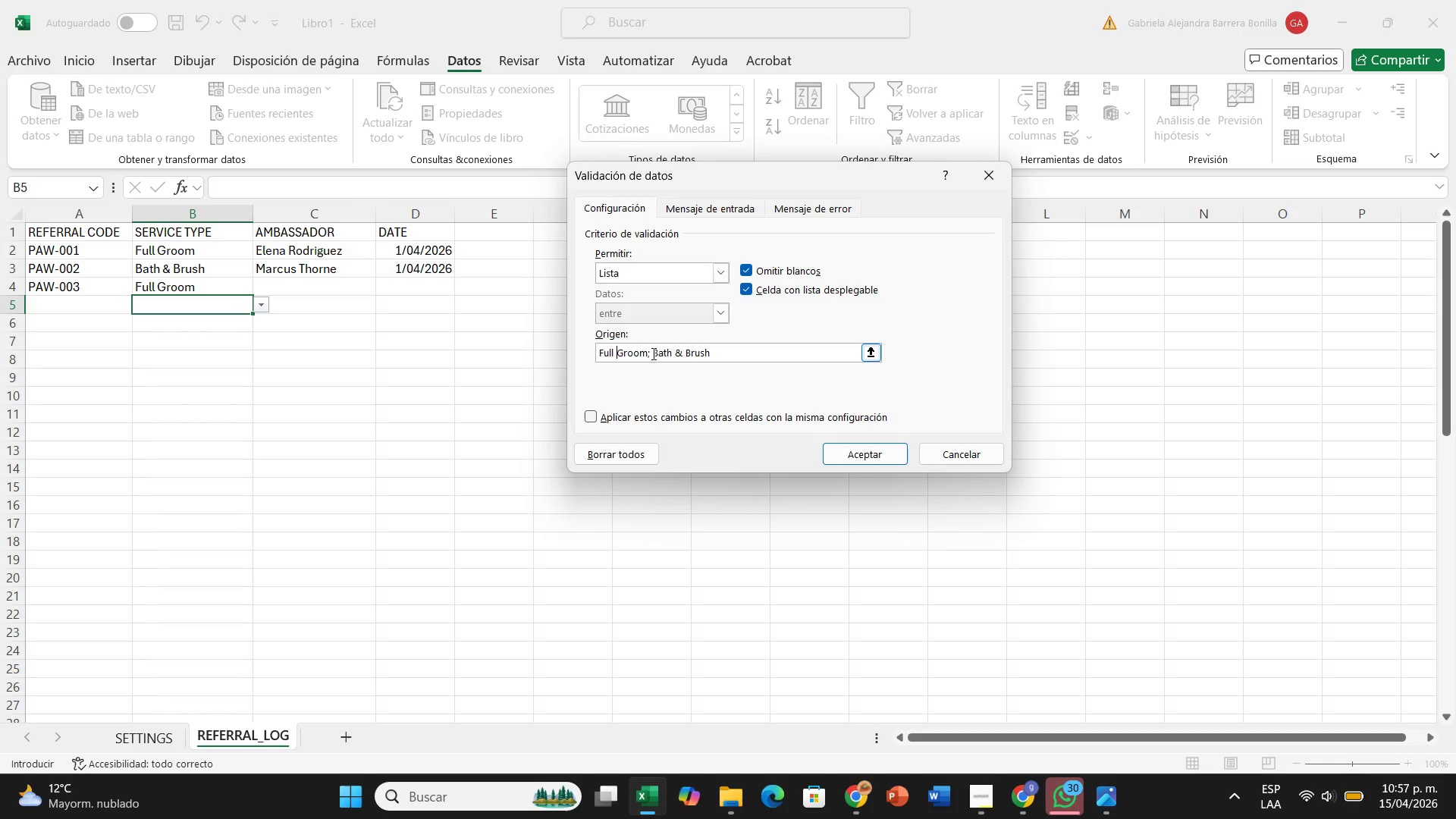 
key(Space)
 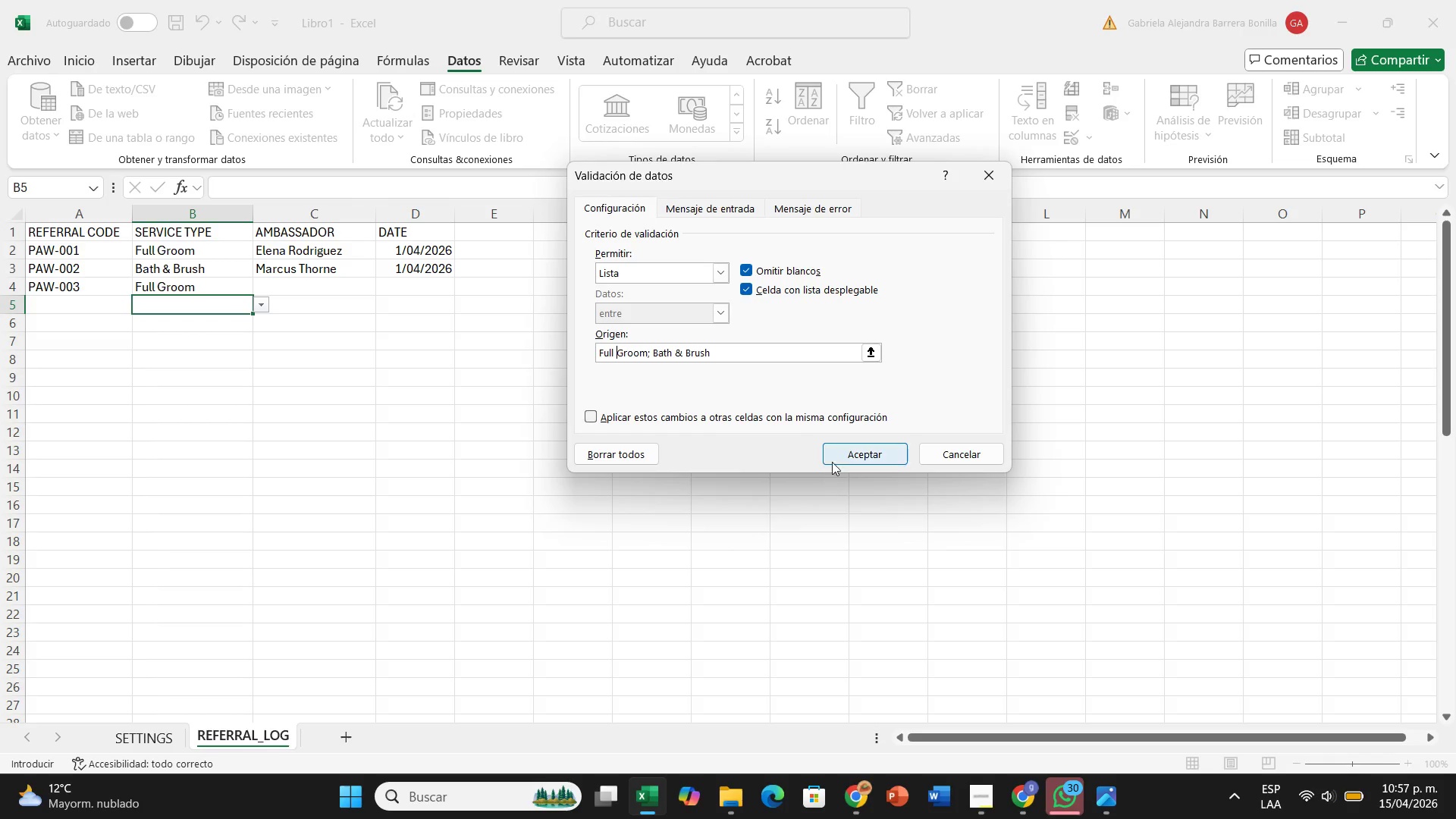 
left_click([837, 459])
 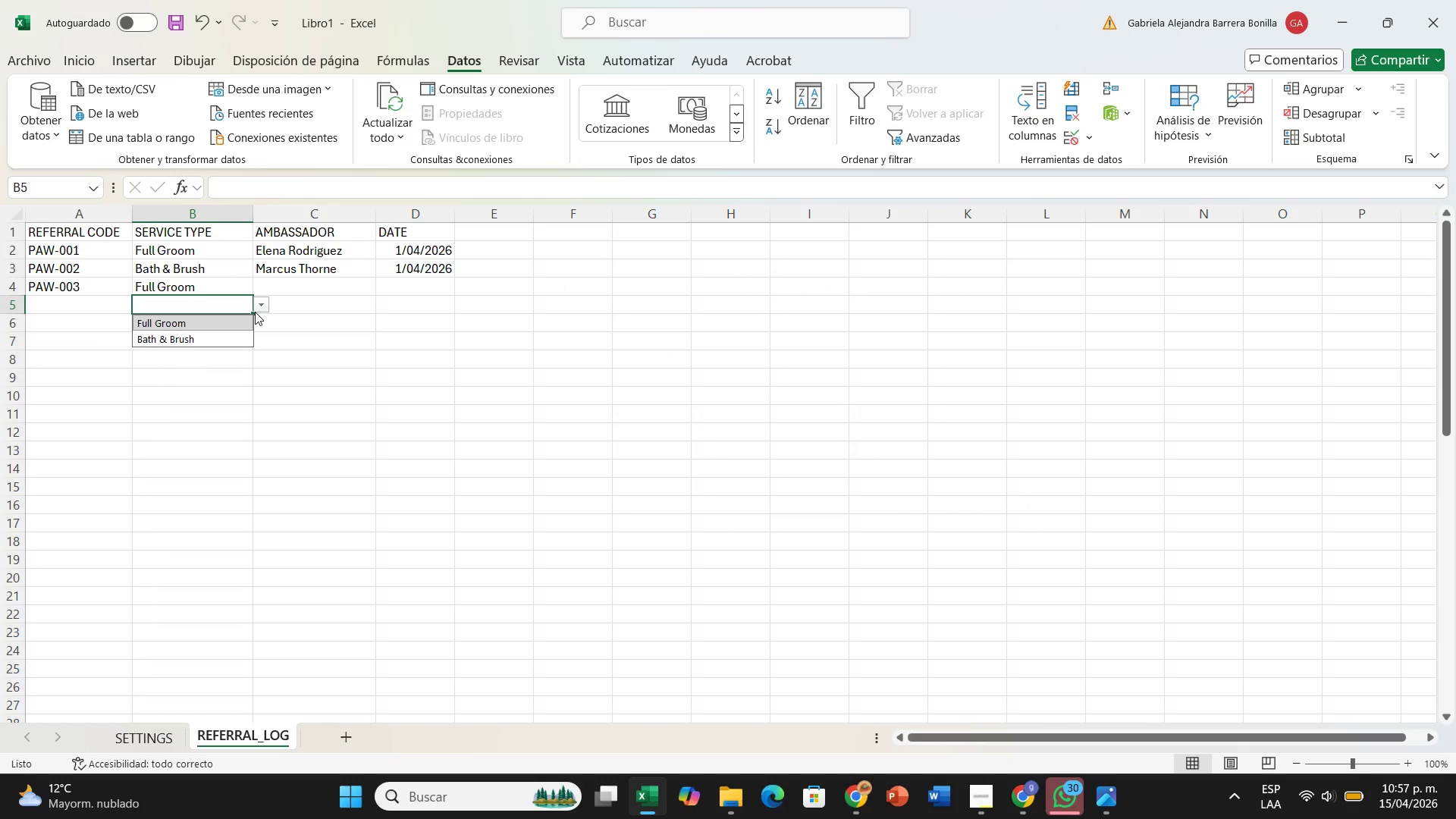 
left_click([255, 312])
 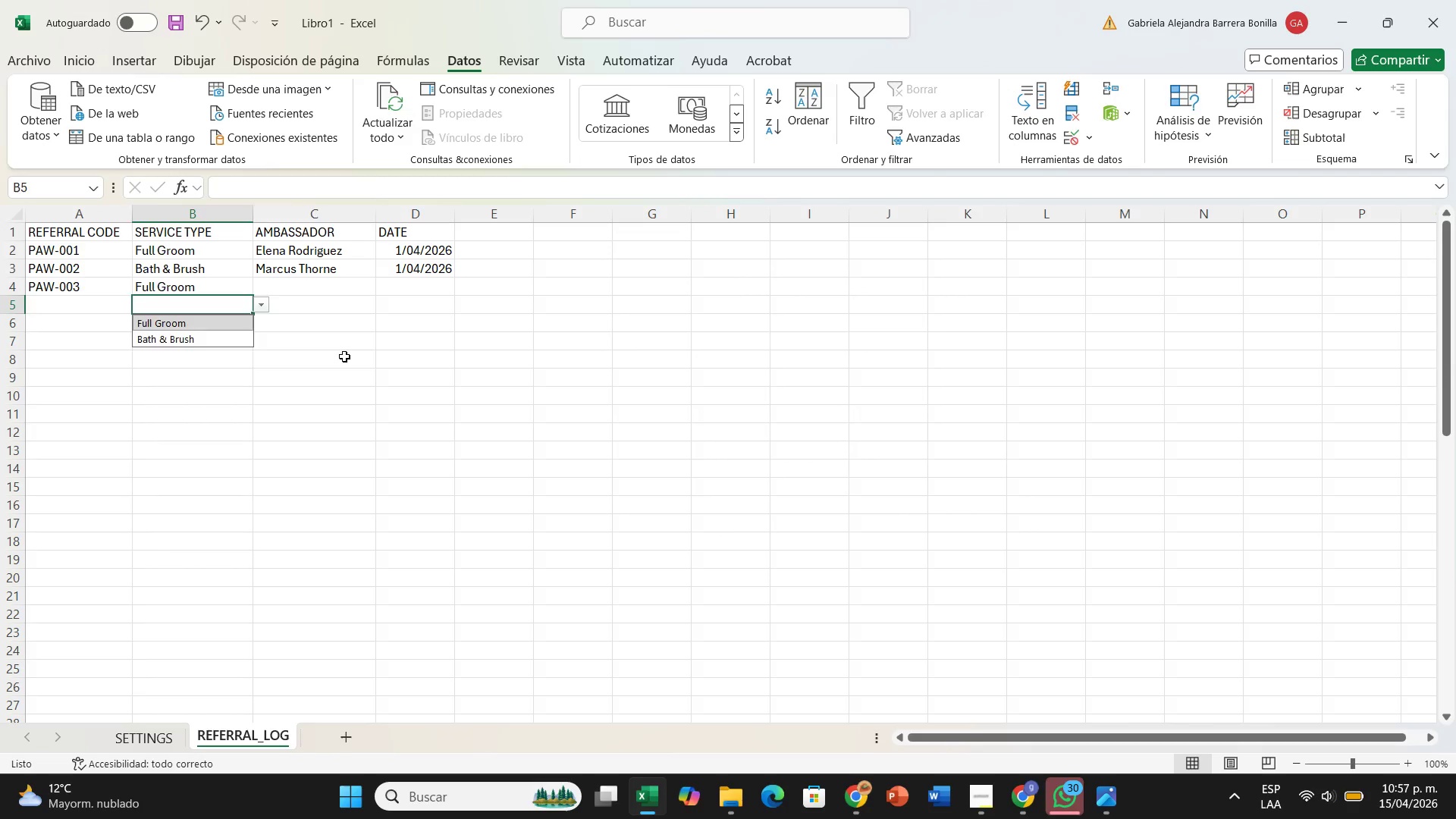 
left_click_drag(start_coordinate=[344, 356], to_coordinate=[343, 351])
 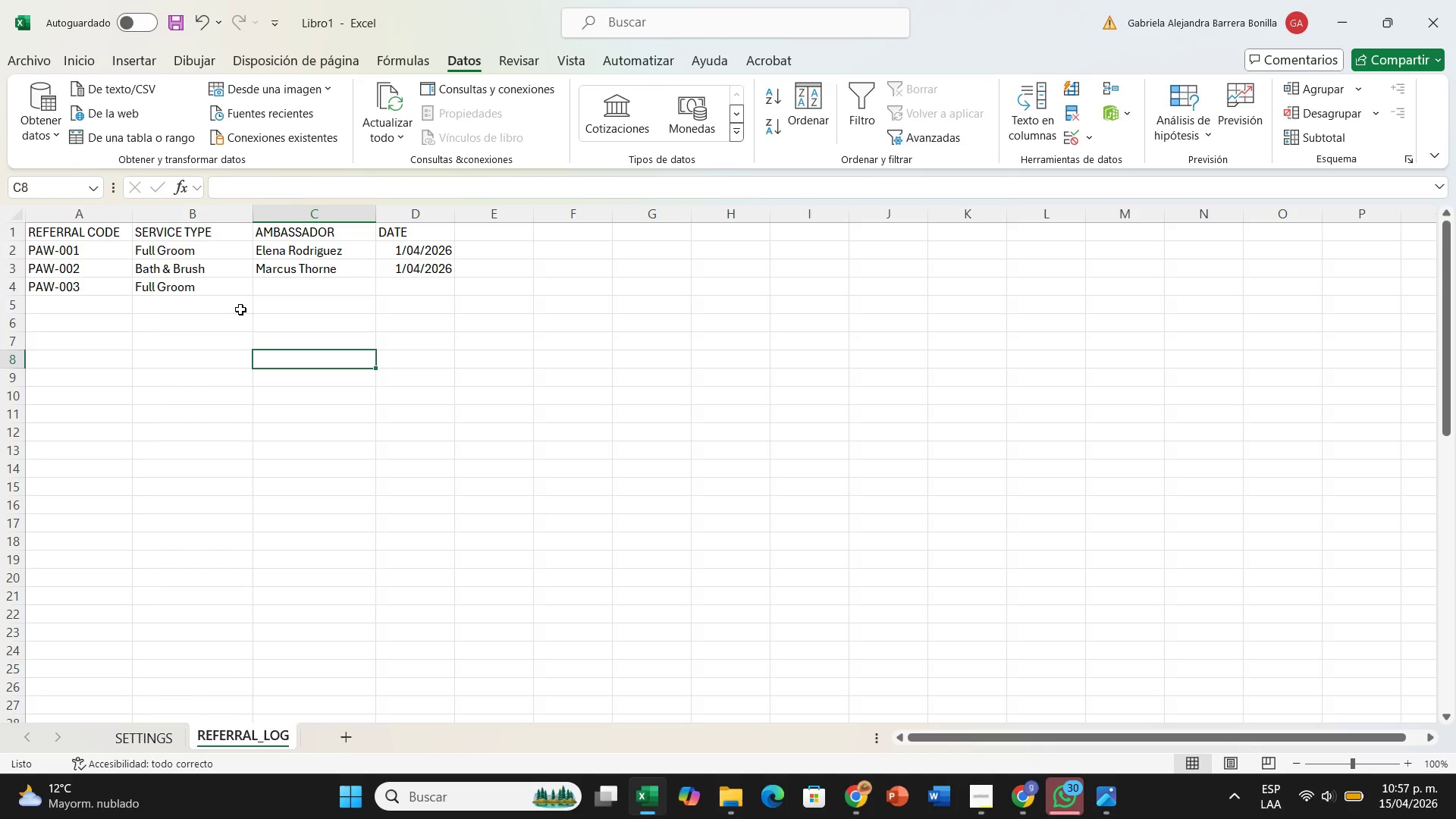 
left_click([240, 309])
 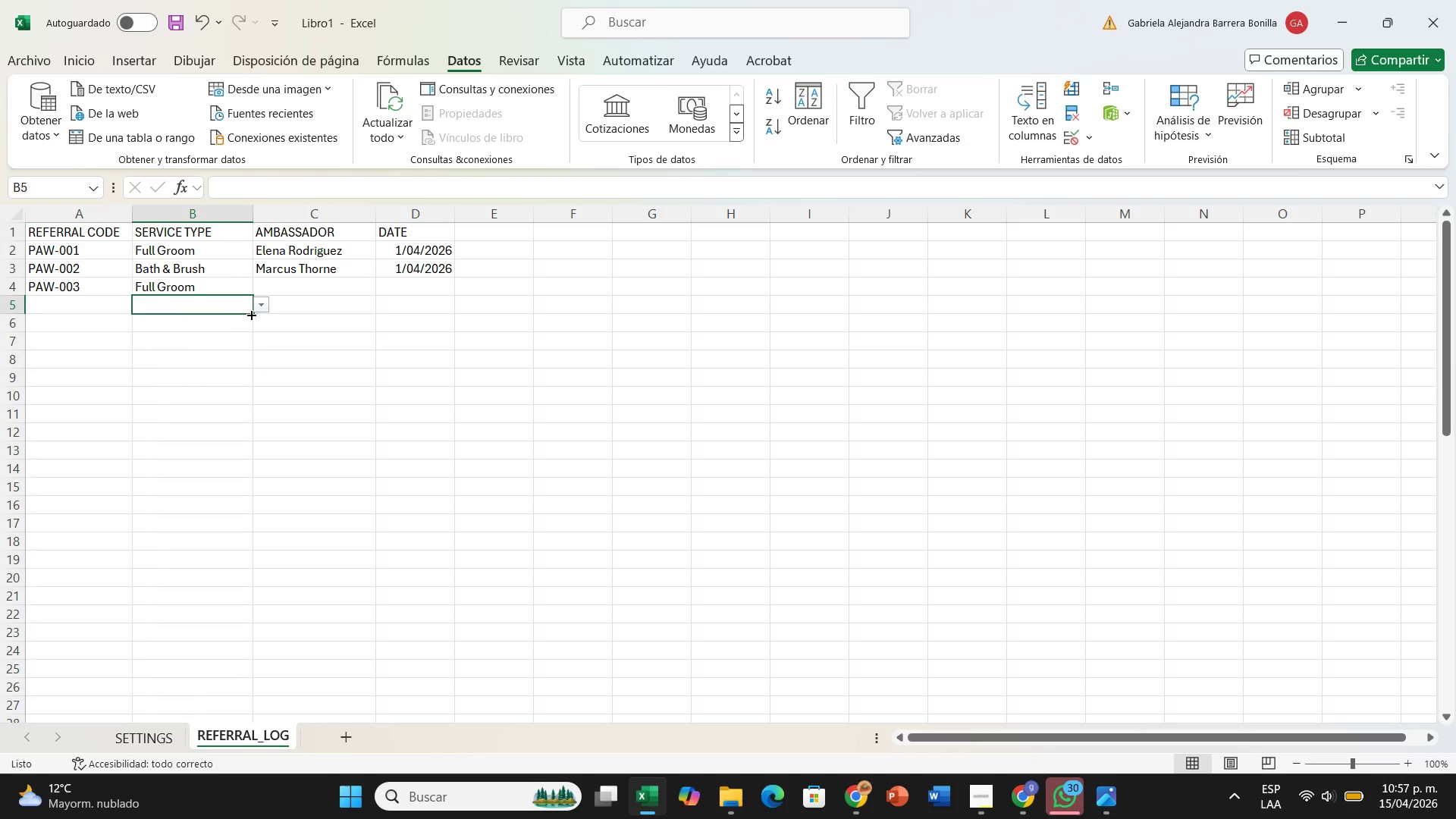 
left_click_drag(start_coordinate=[250, 314], to_coordinate=[218, 694])
 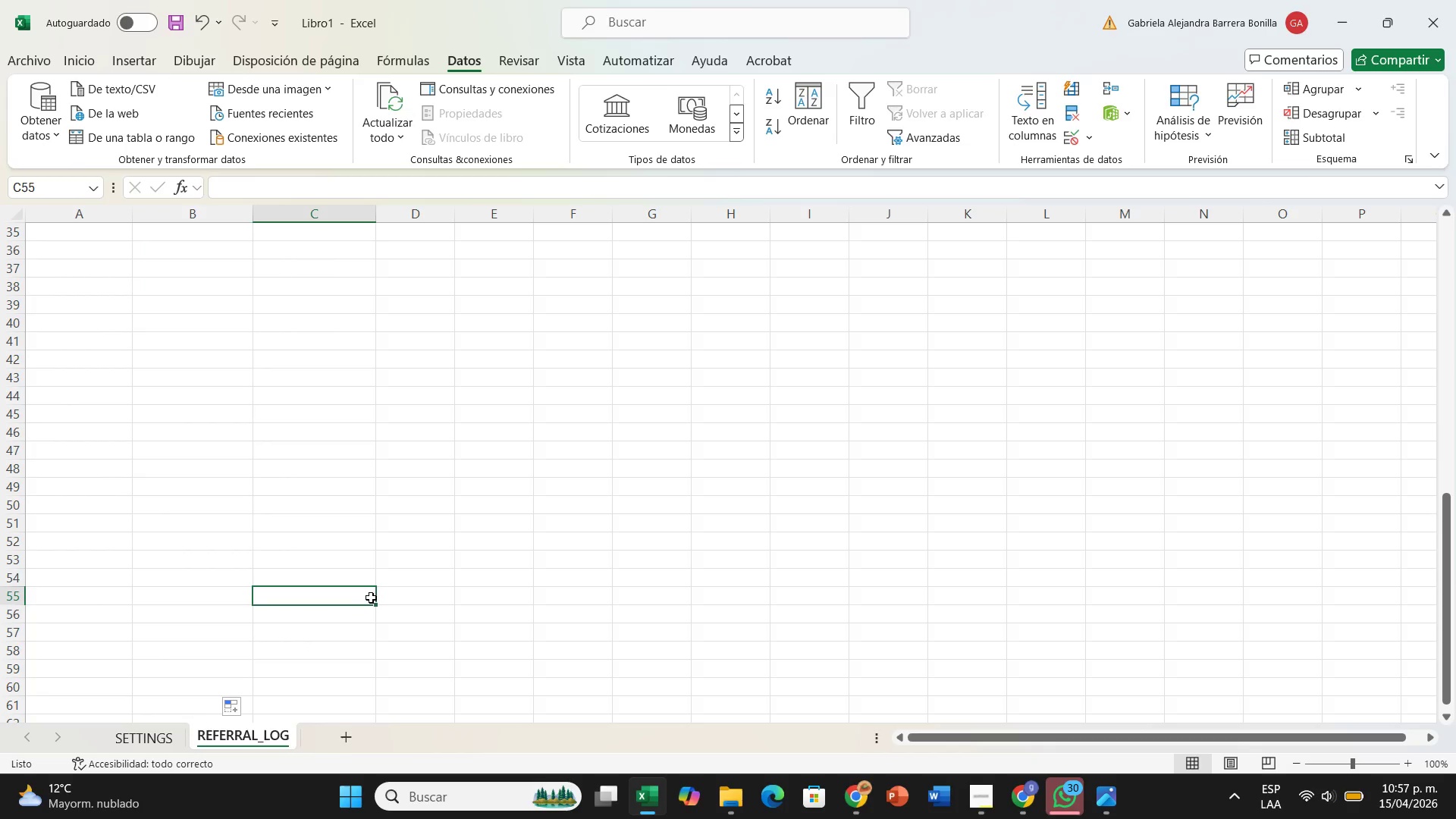 
scroll: coordinate [243, 513], scroll_direction: down, amount: 3.0
 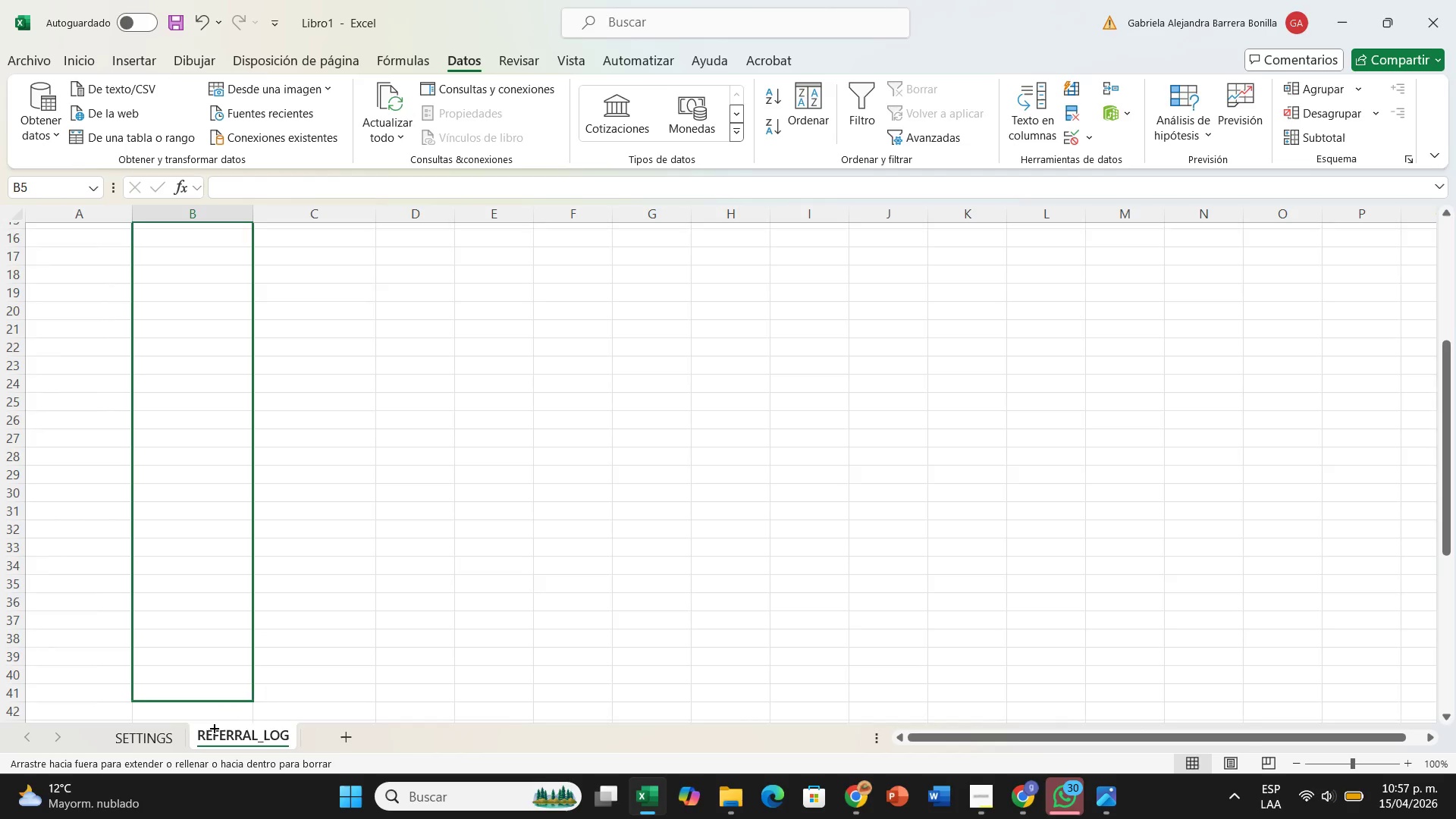 
left_click([371, 598])
 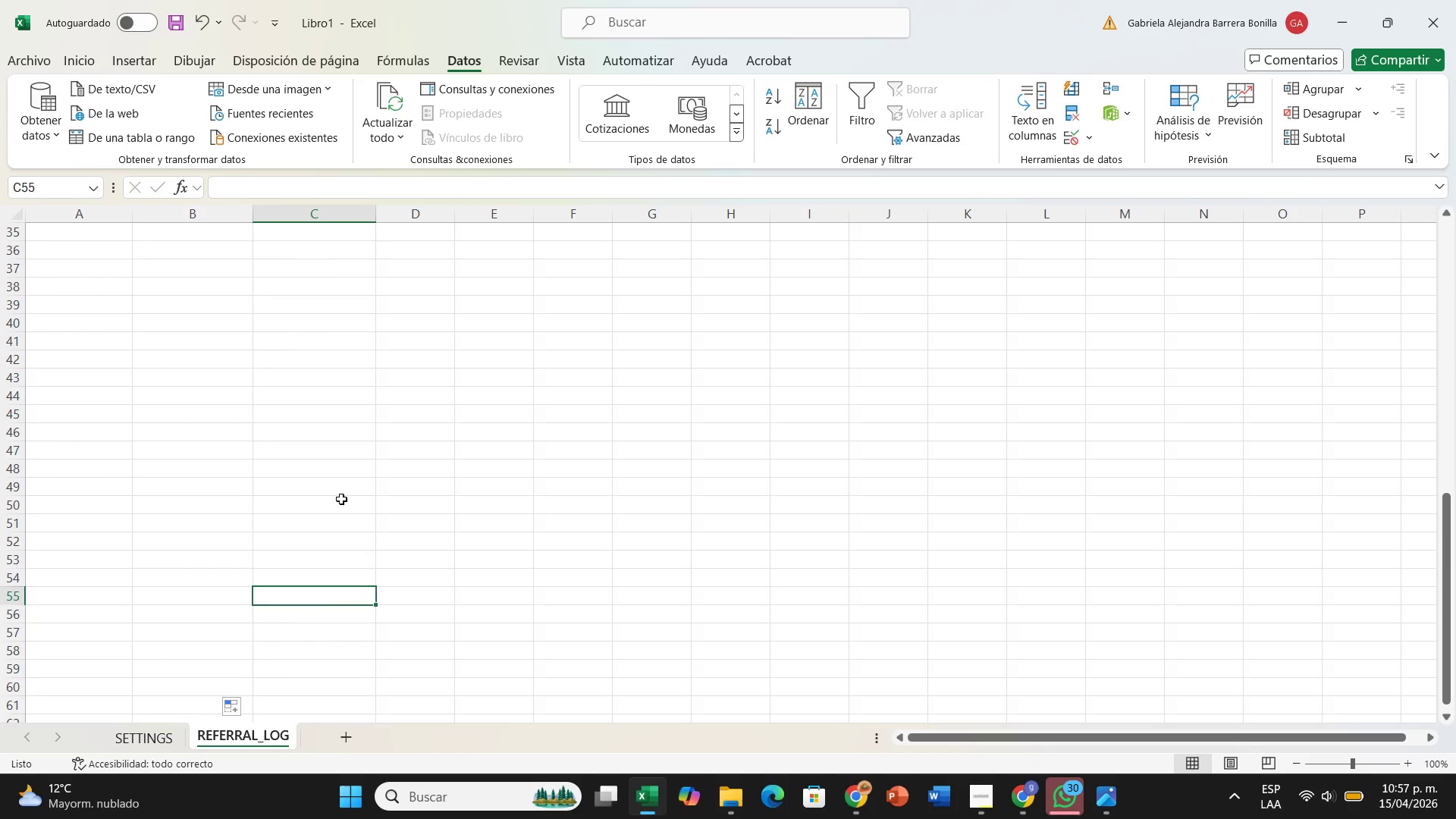 
scroll: coordinate [334, 493], scroll_direction: up, amount: 21.0
 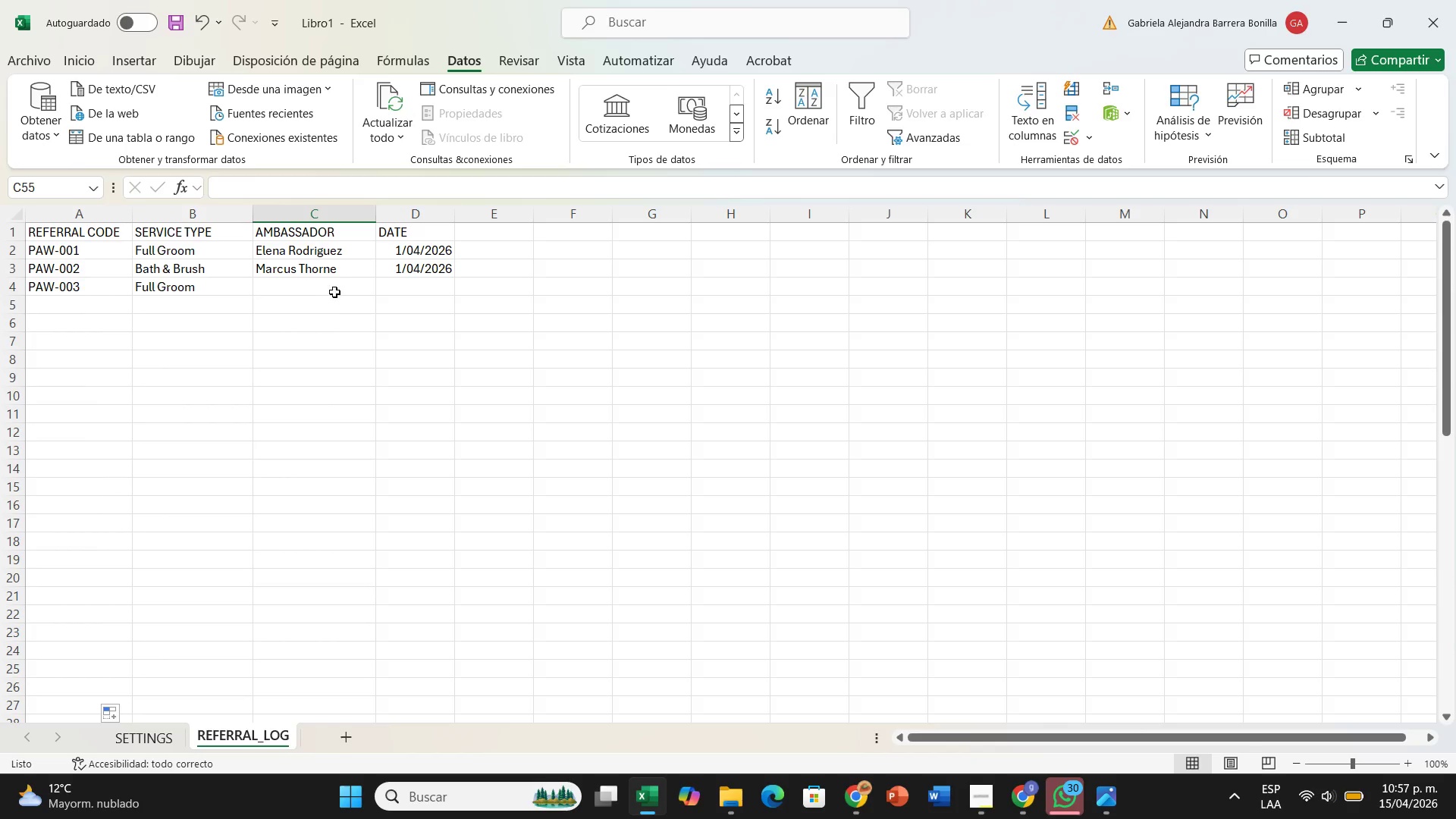 
left_click([330, 287])
 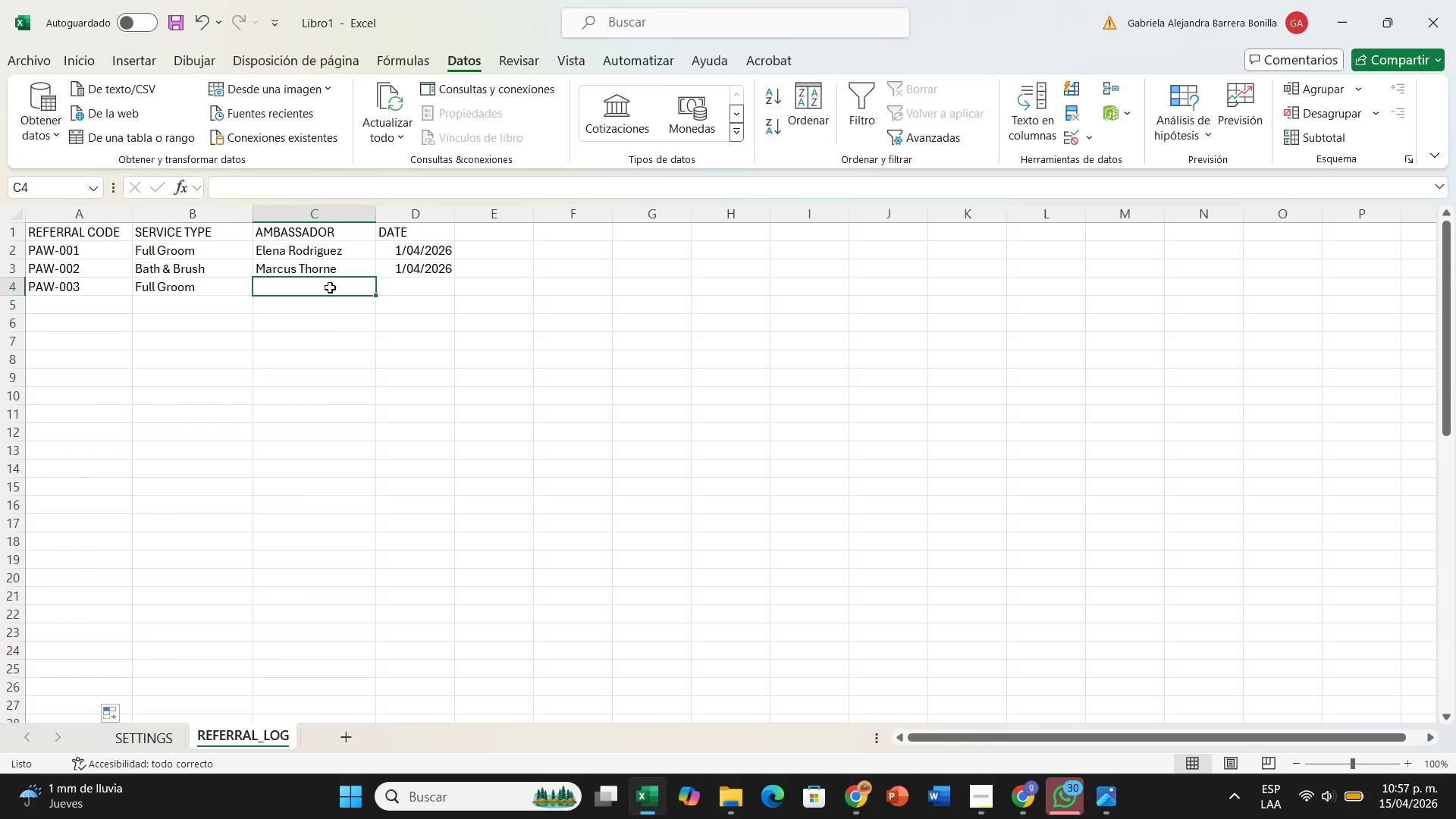 
wait(7.19)
 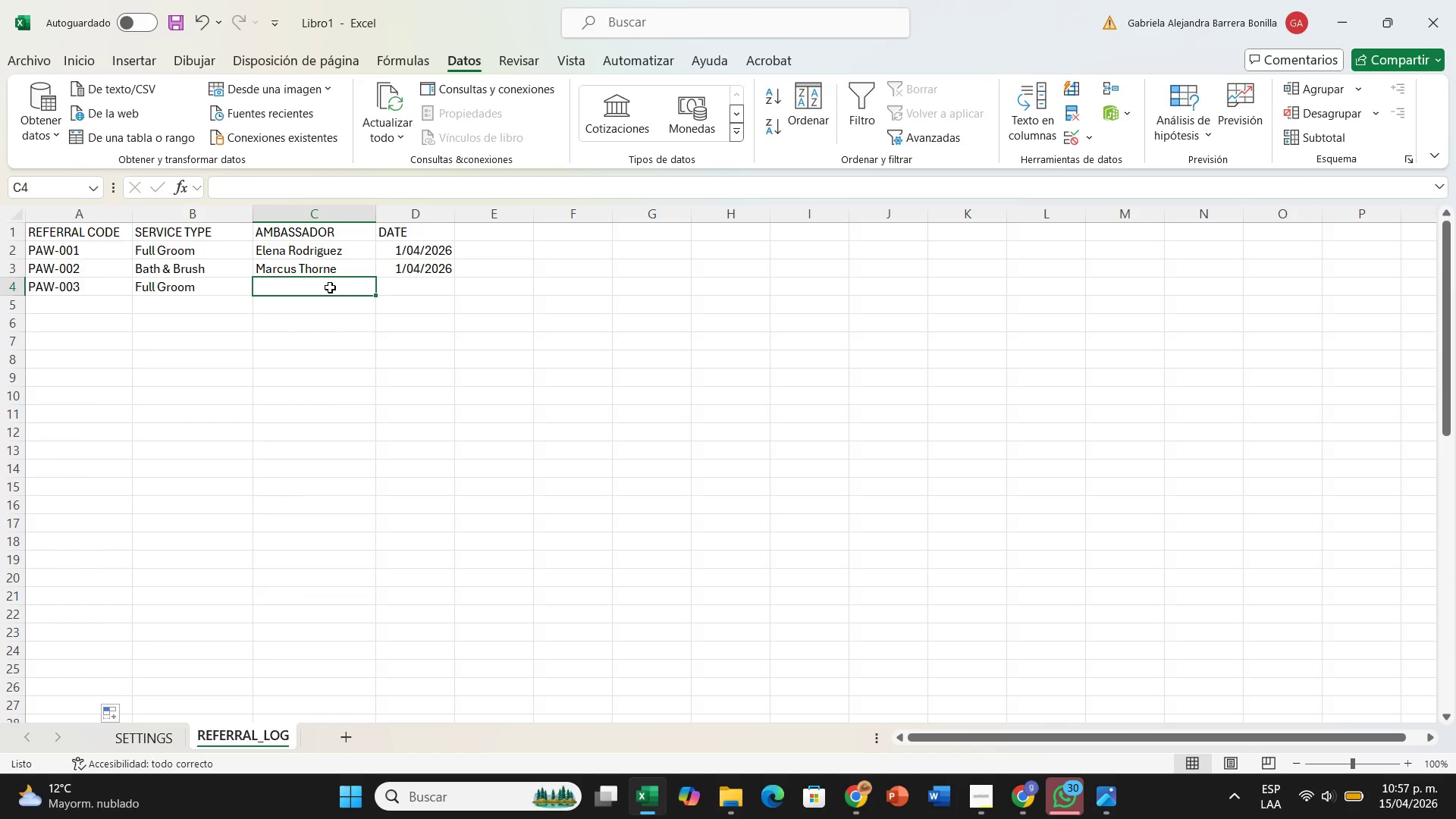 
key(CapsLock)
 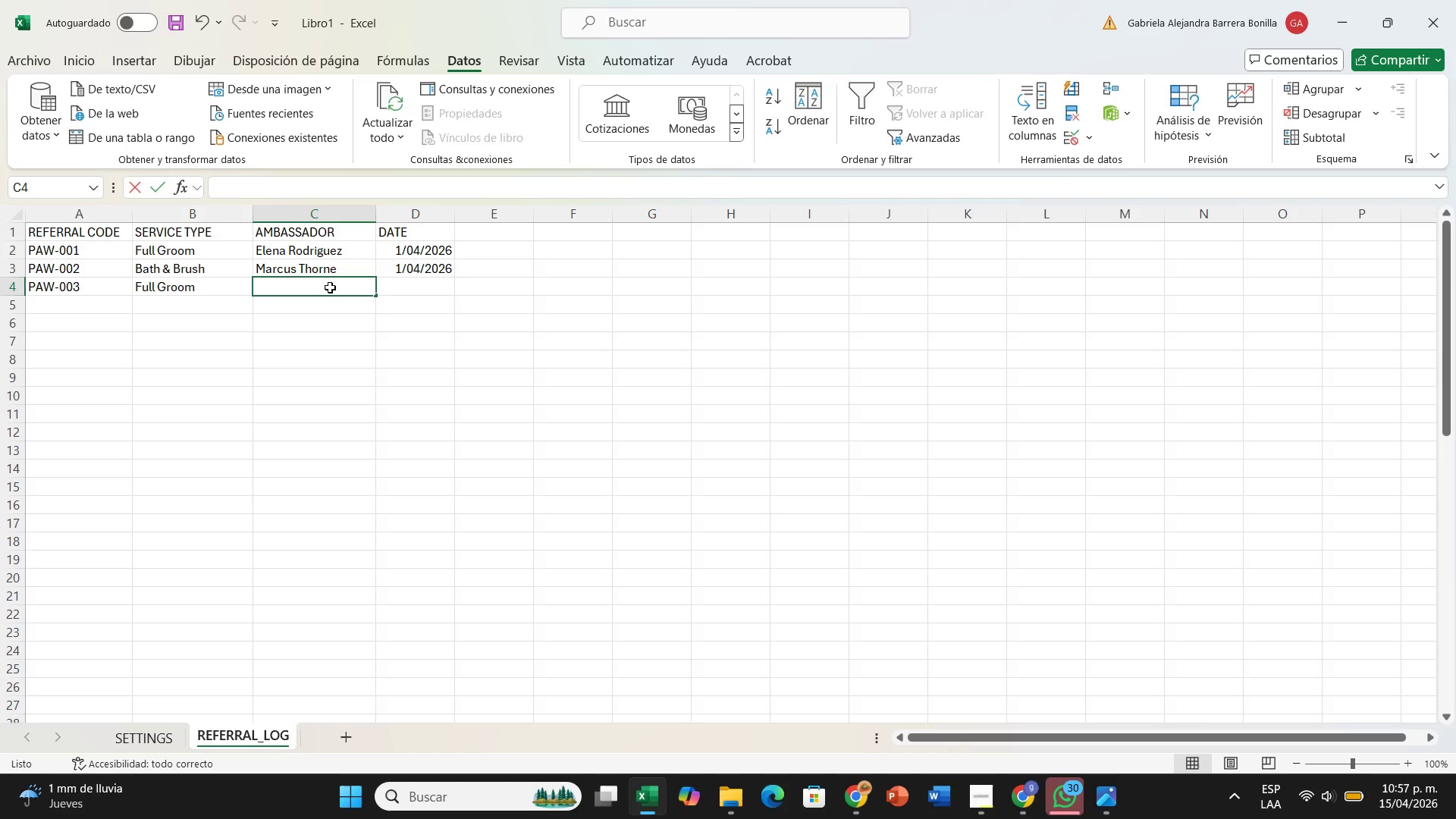 
key(E)
 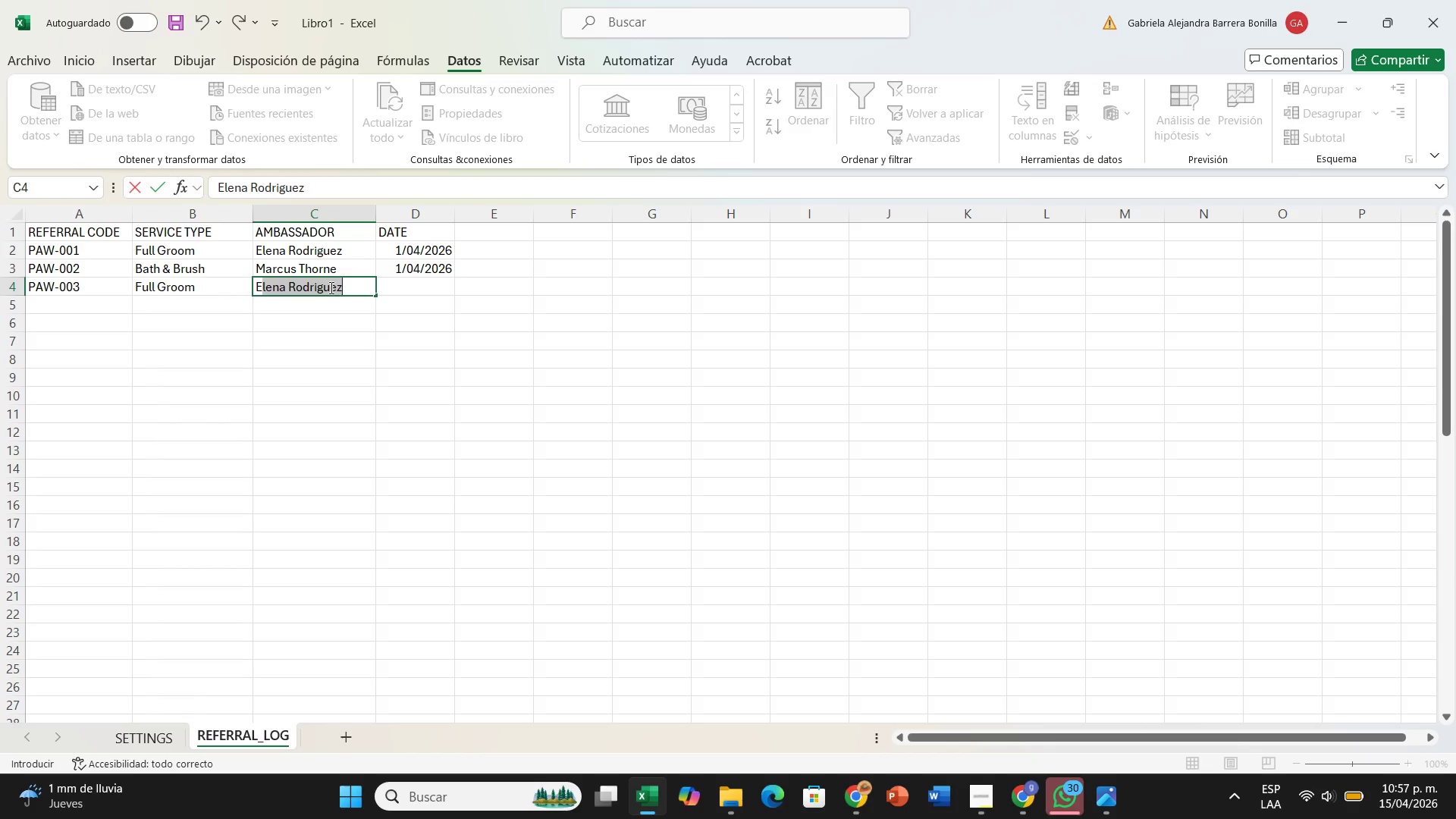 
key(CapsLock)
 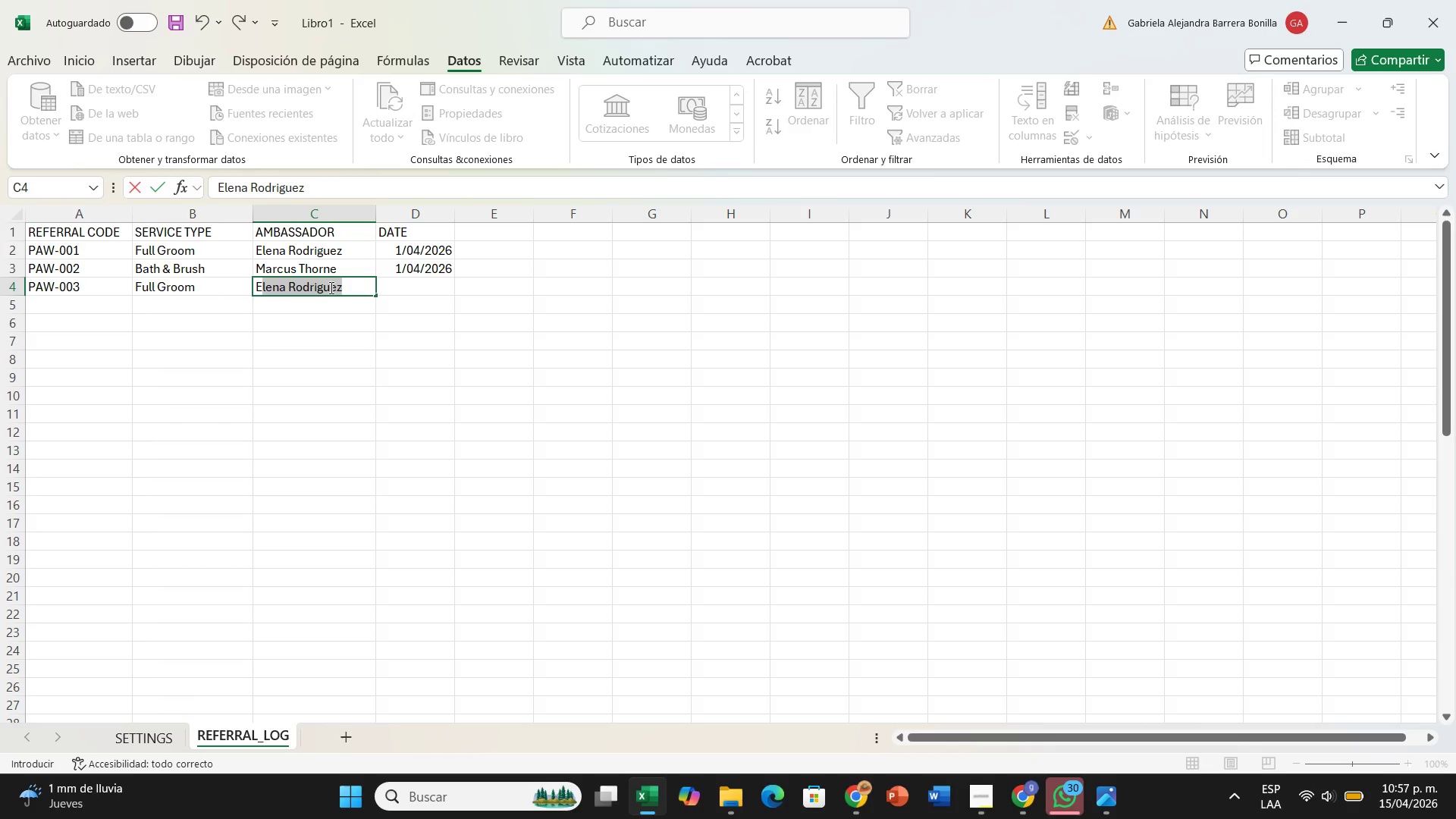 
key(ArrowRight)
 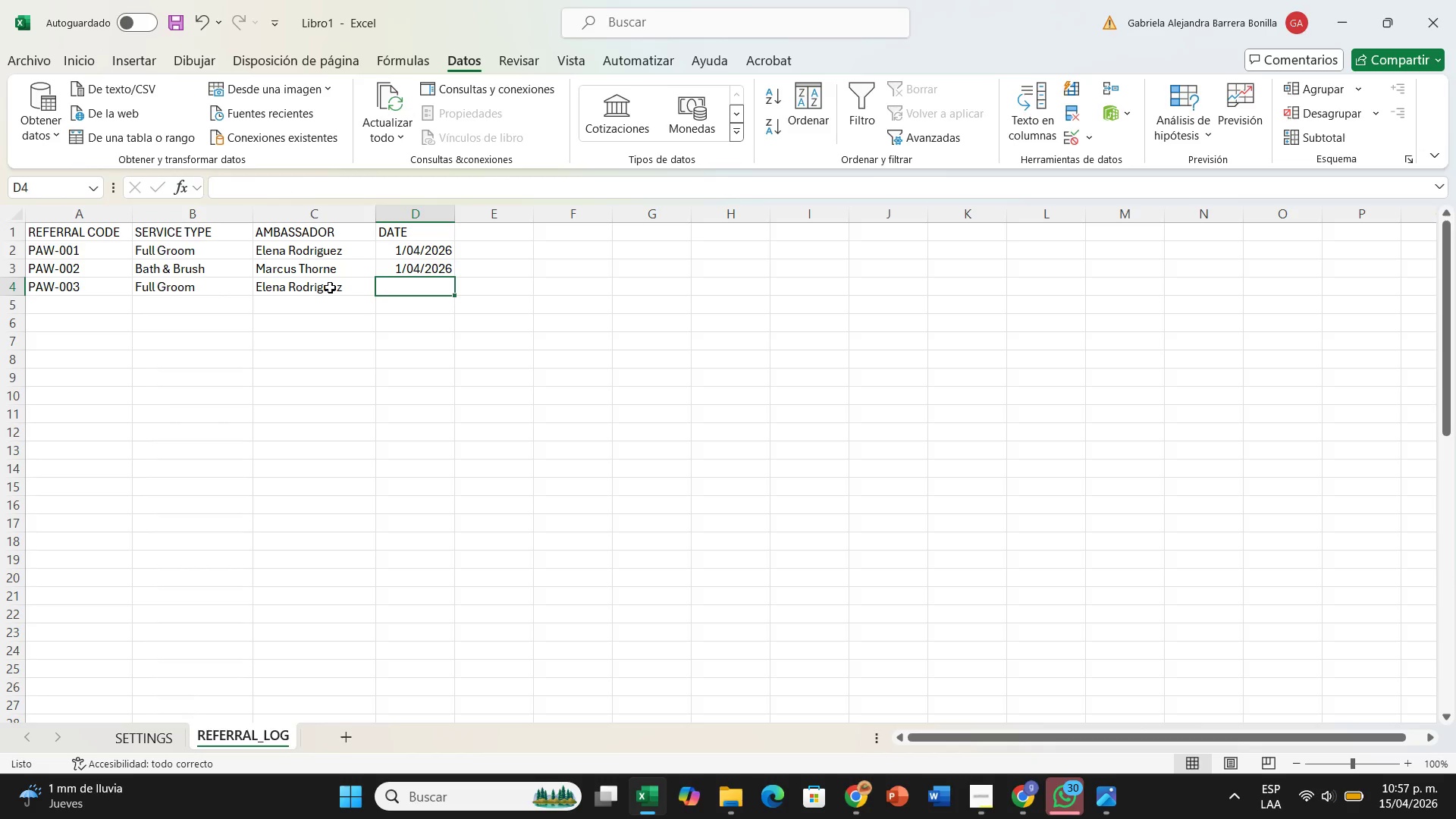 
type(2026-04-[)
key(Backspace)
type(02)
 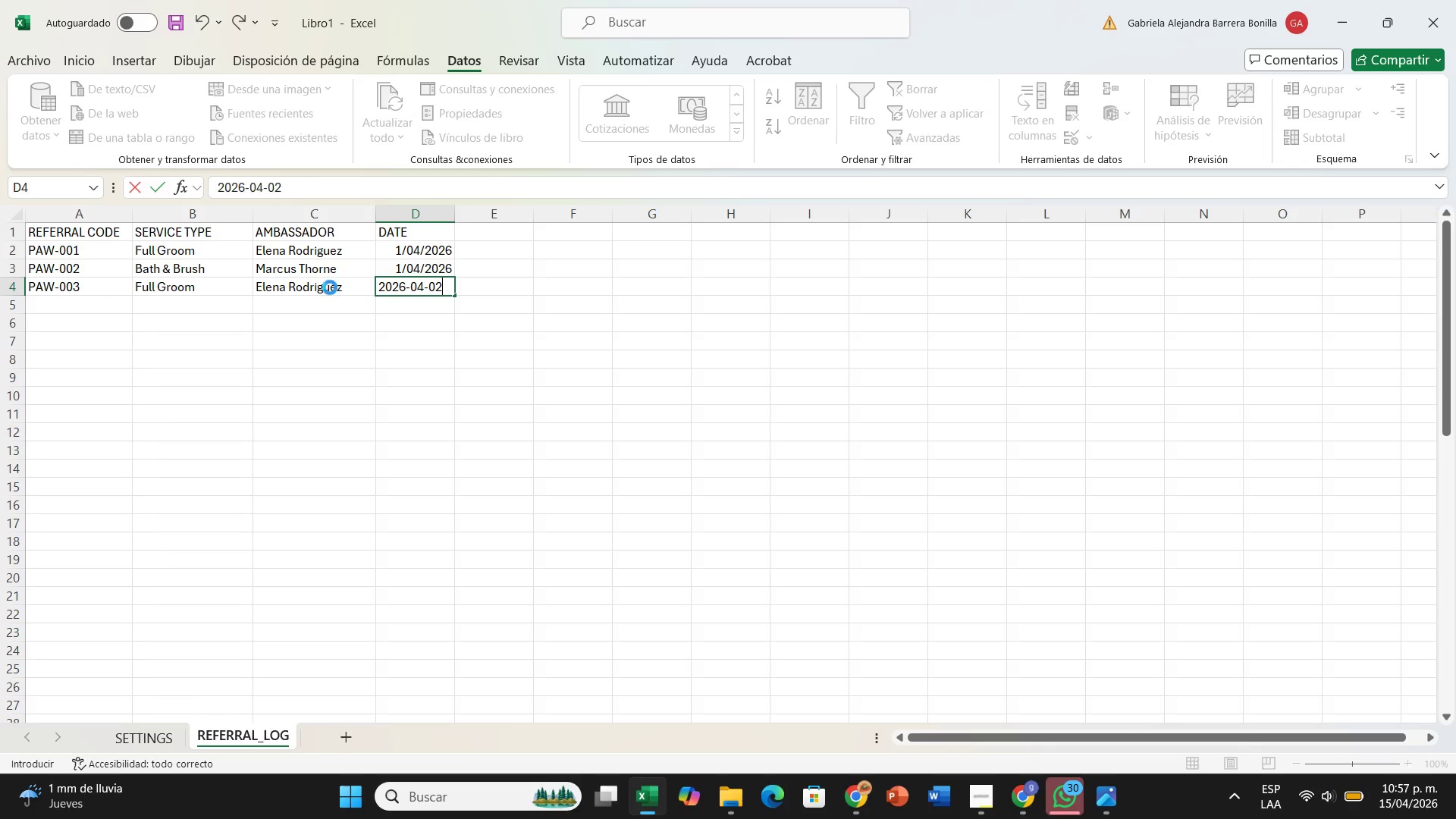 
key(ArrowDown)
 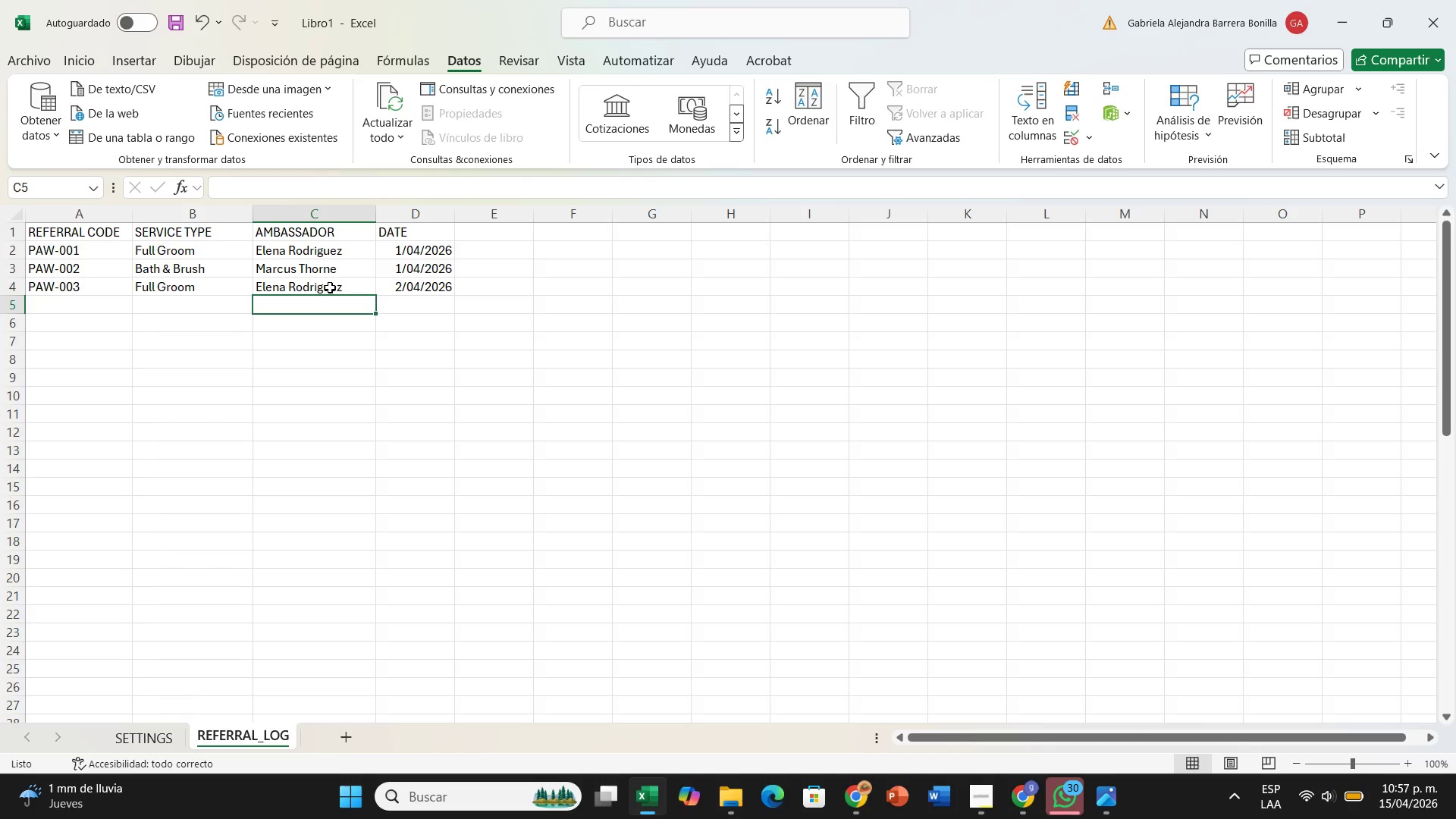 
hold_key(key=ArrowLeft, duration=0.64)
 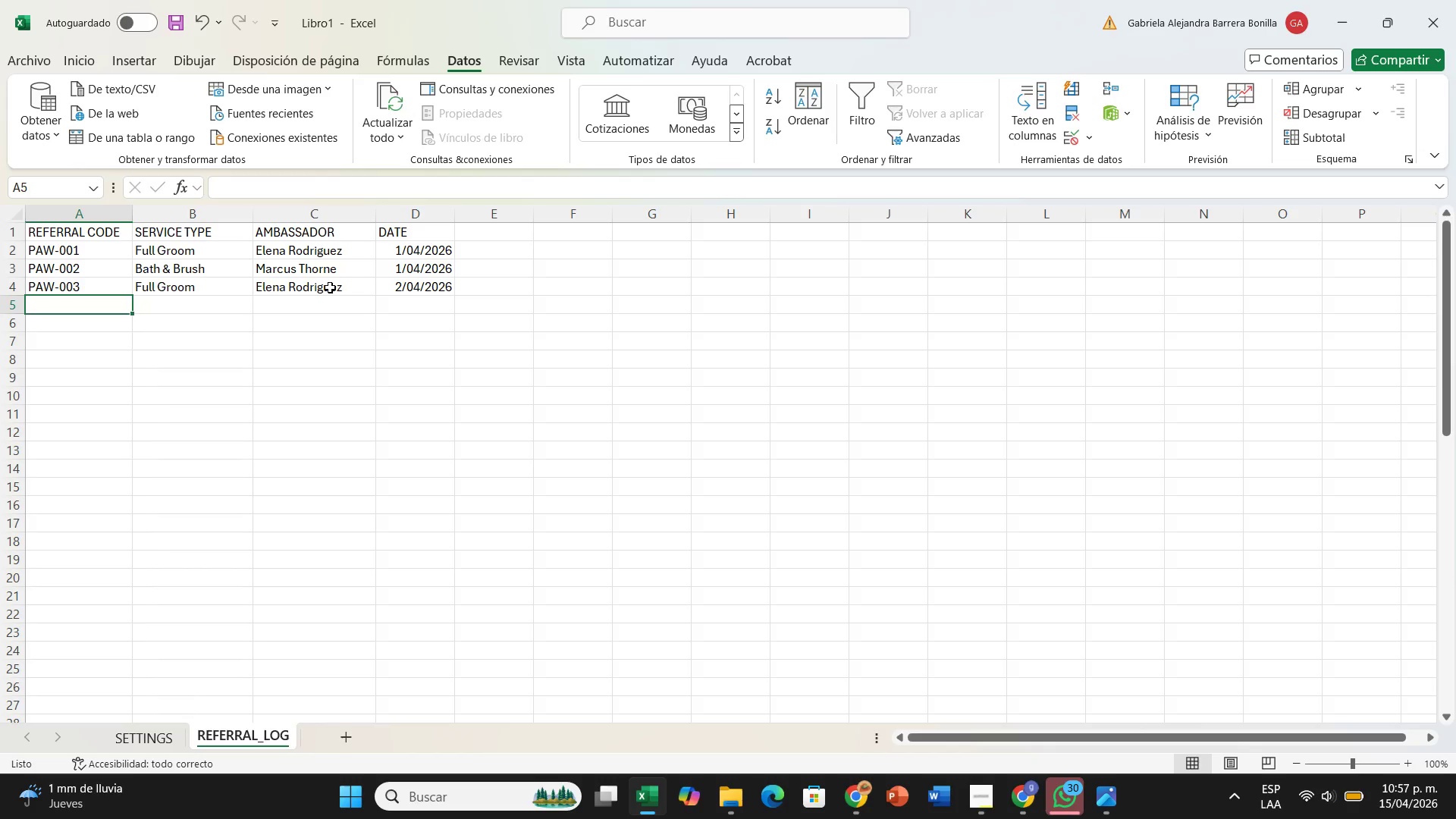 
type(PAE)
key(Backspace)
type(W )
key(Backspace)
type(-004)
 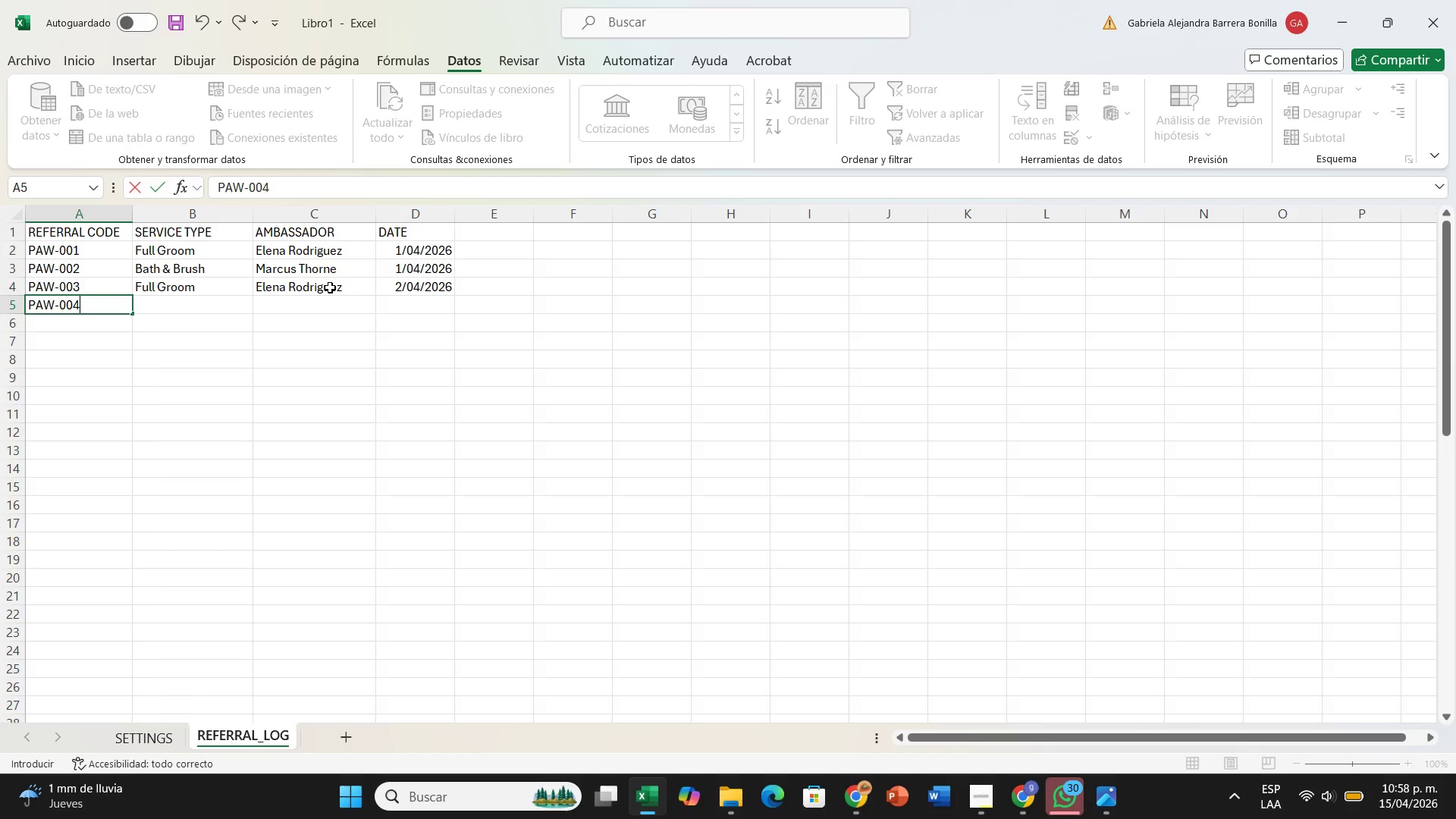 
key(ArrowRight)
 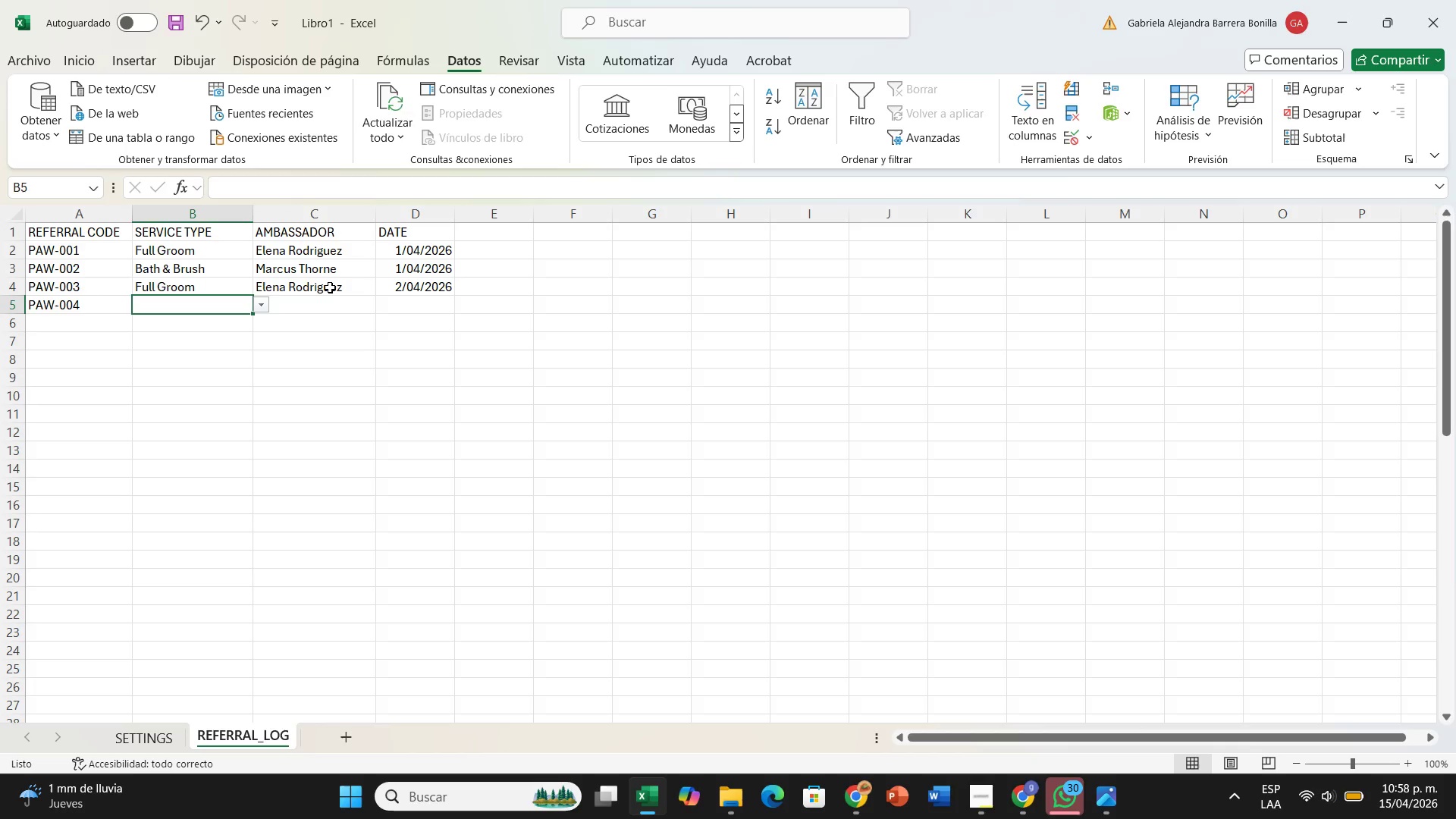 
wait(9.25)
 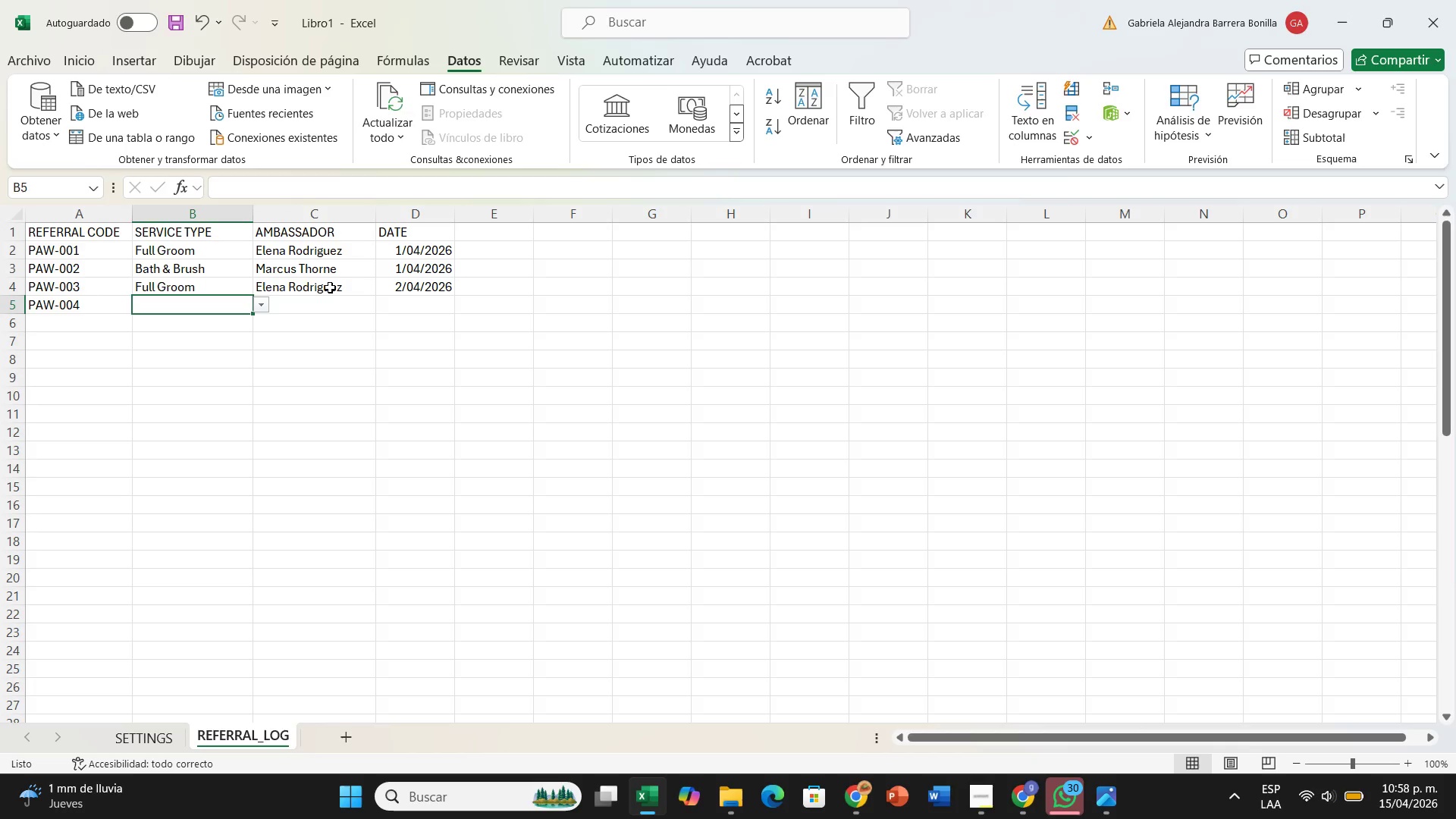 
left_click([260, 312])
 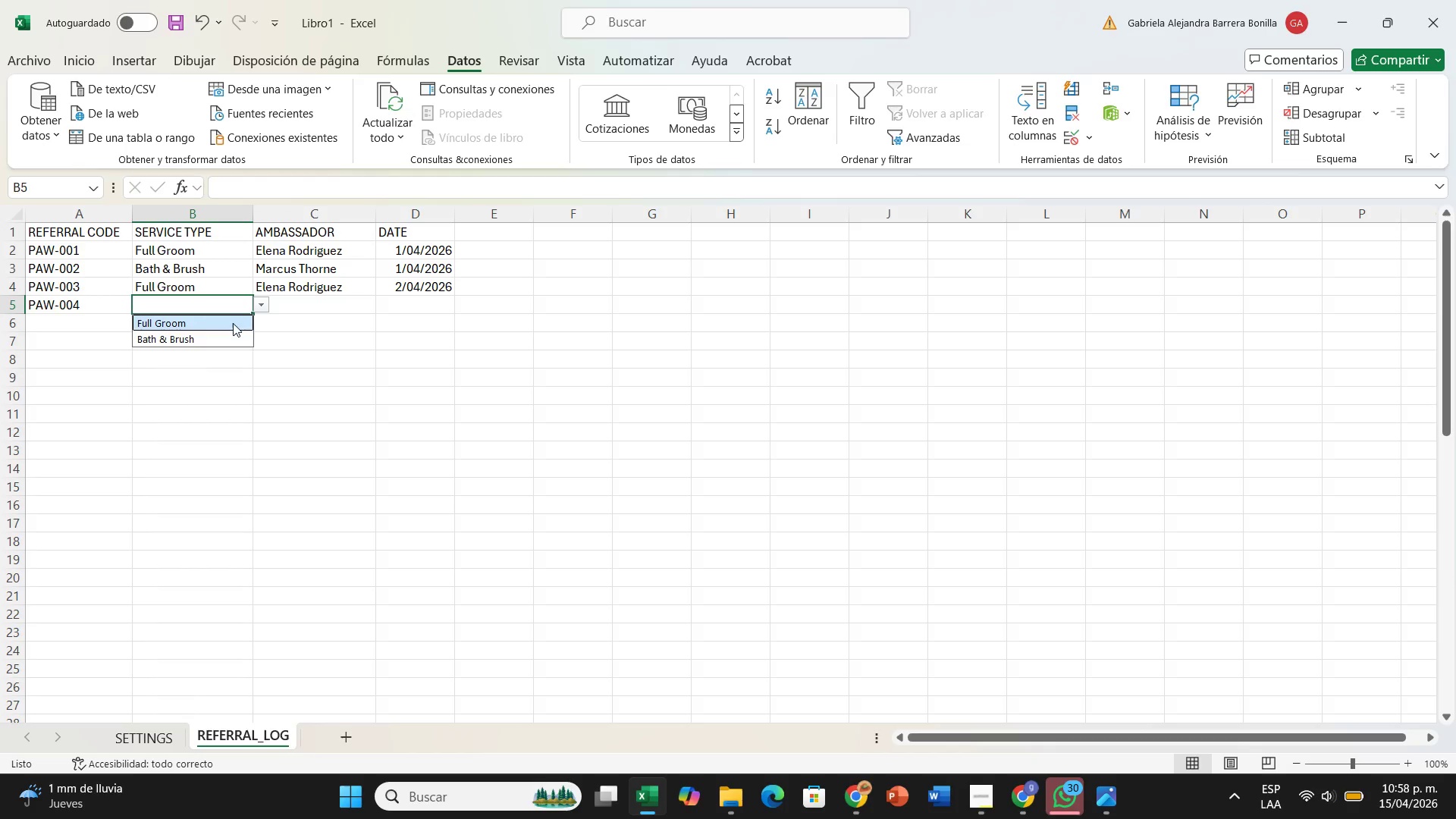 
left_click([233, 324])
 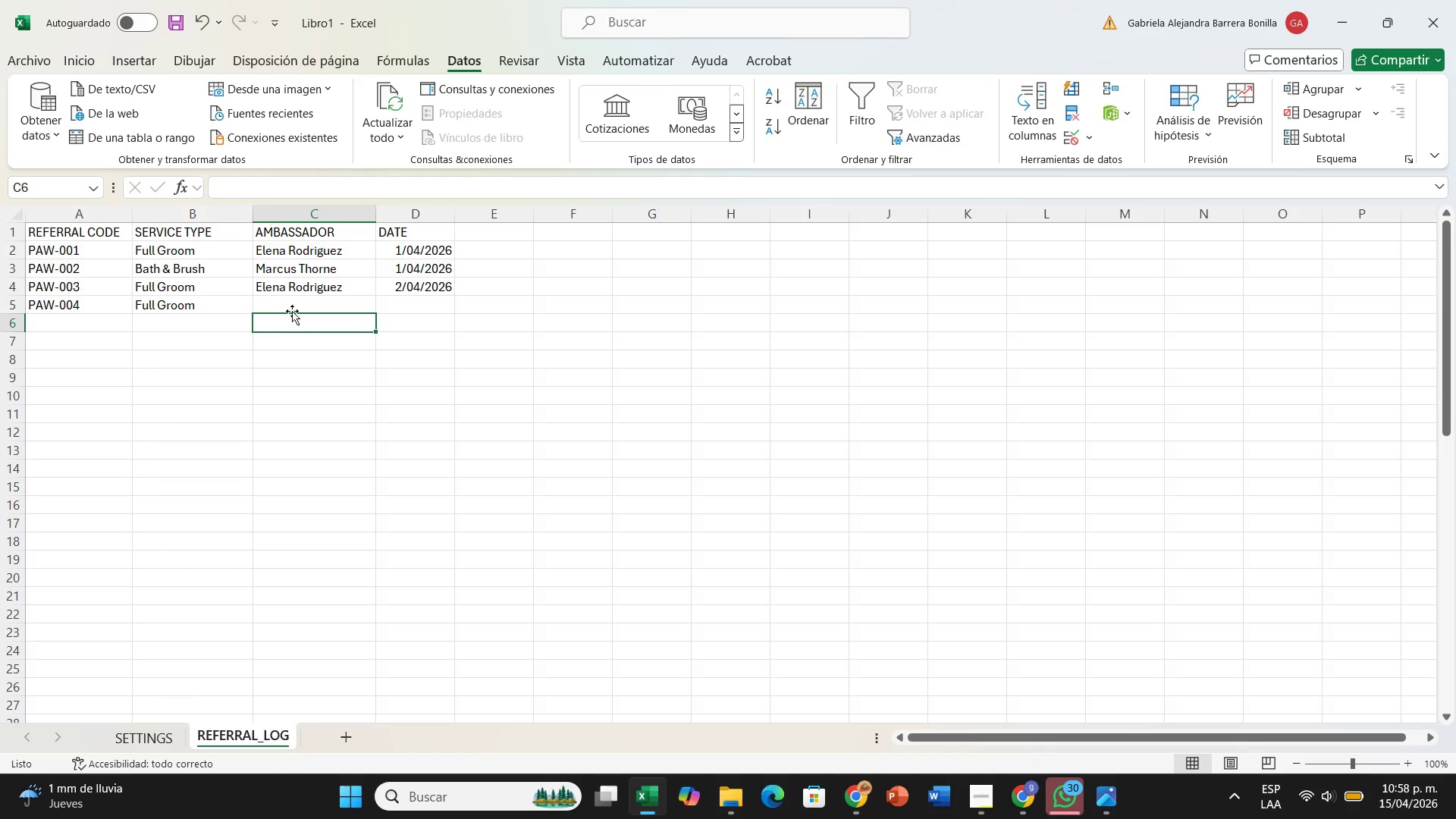 
double_click([293, 311])
 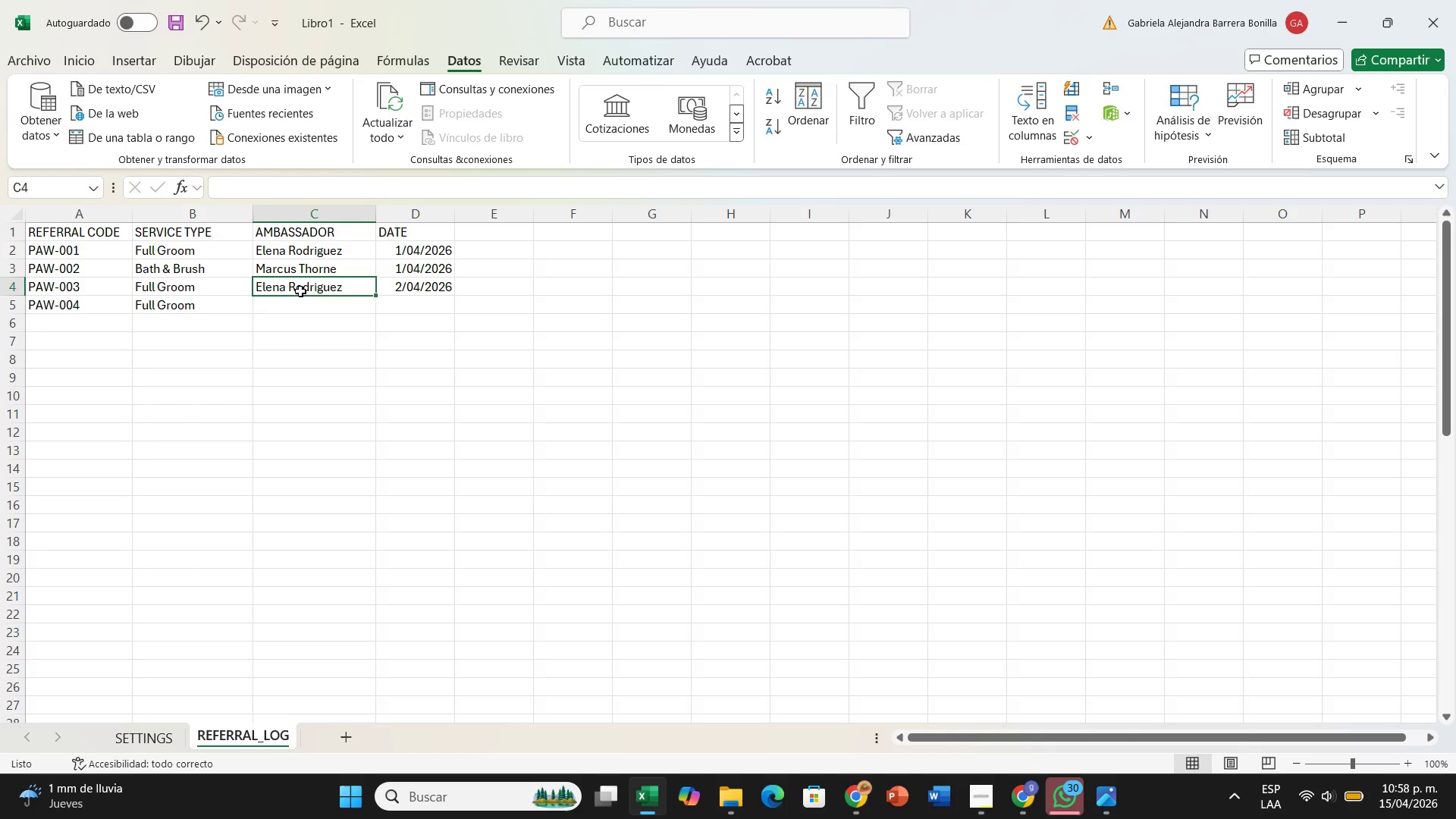 
left_click([300, 291])
 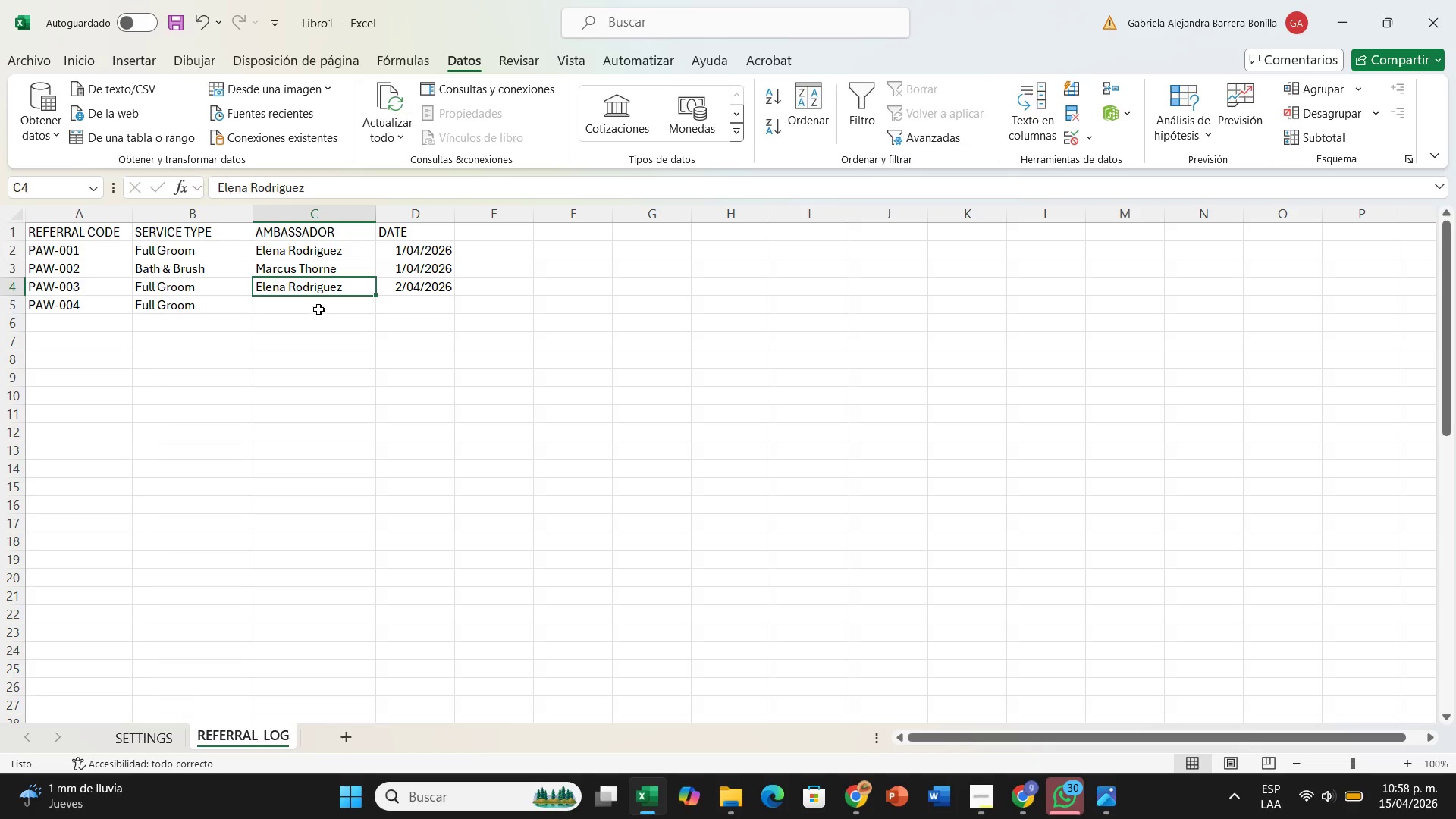 
left_click([318, 309])
 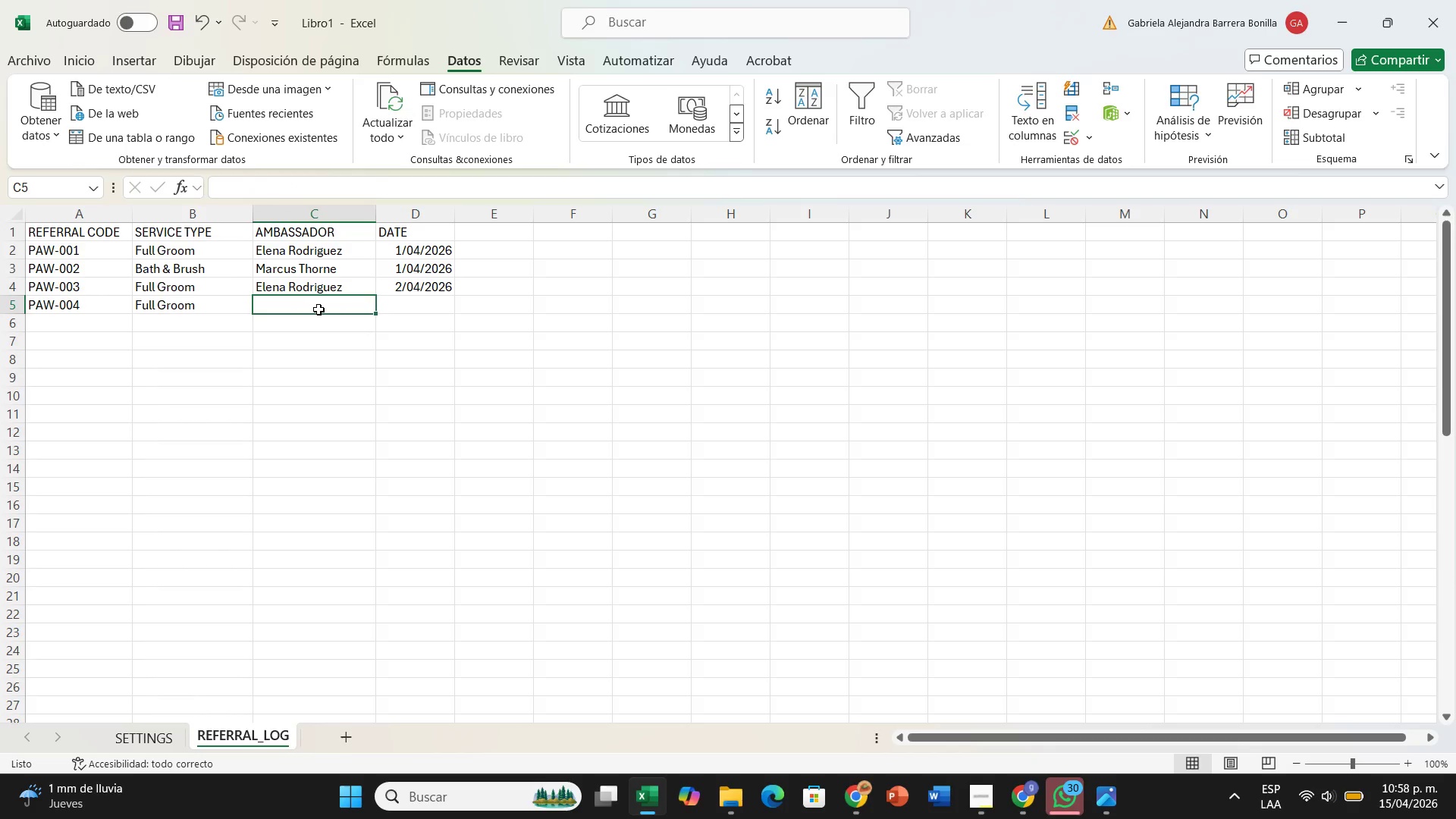 
type(E)
key(Backspace)
type(S)
key(Backspace)
key(Backspace)
type(Sarah j)
key(Backspace)
type(Jenkins)
 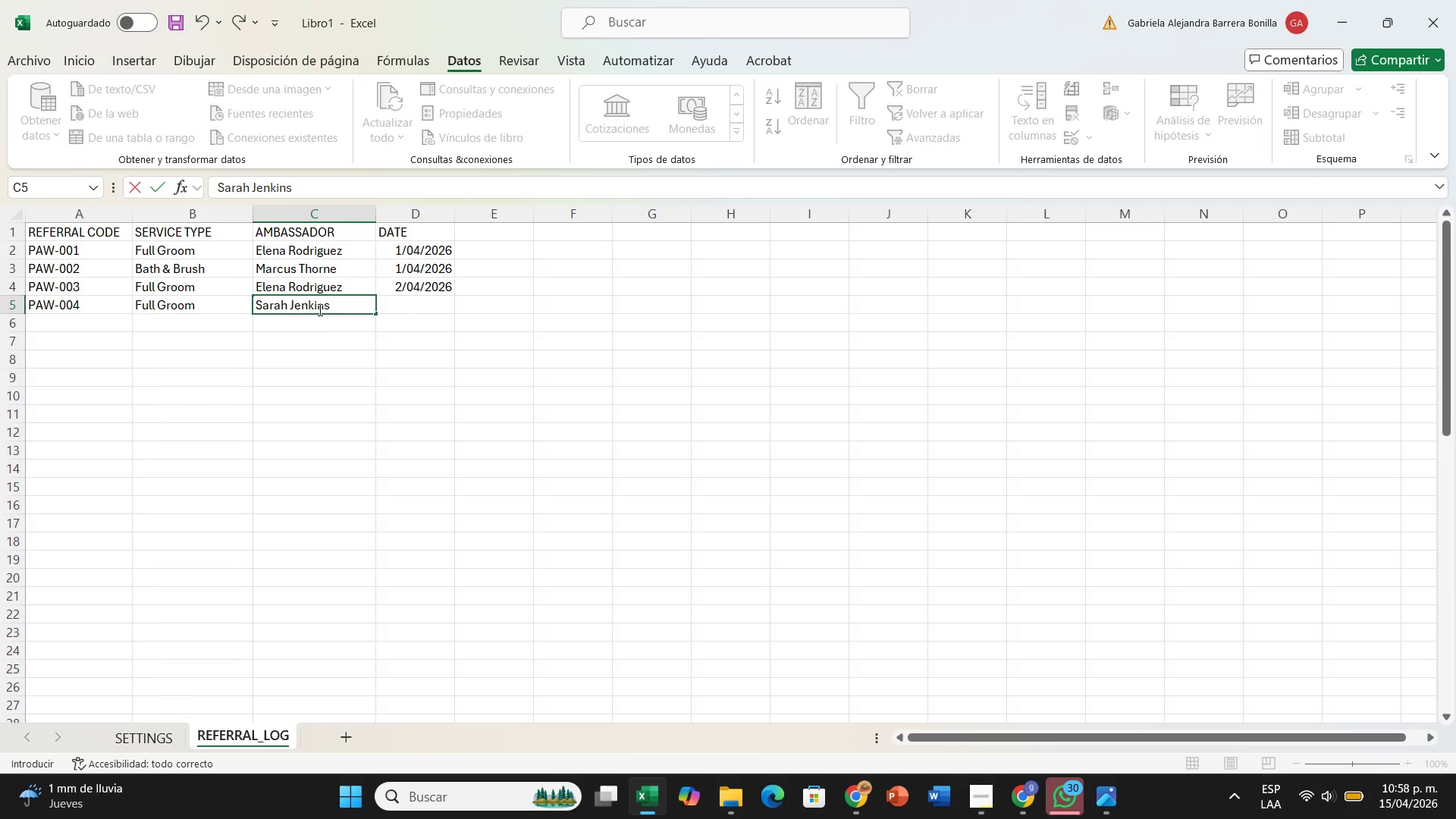 
key(ArrowRight)
 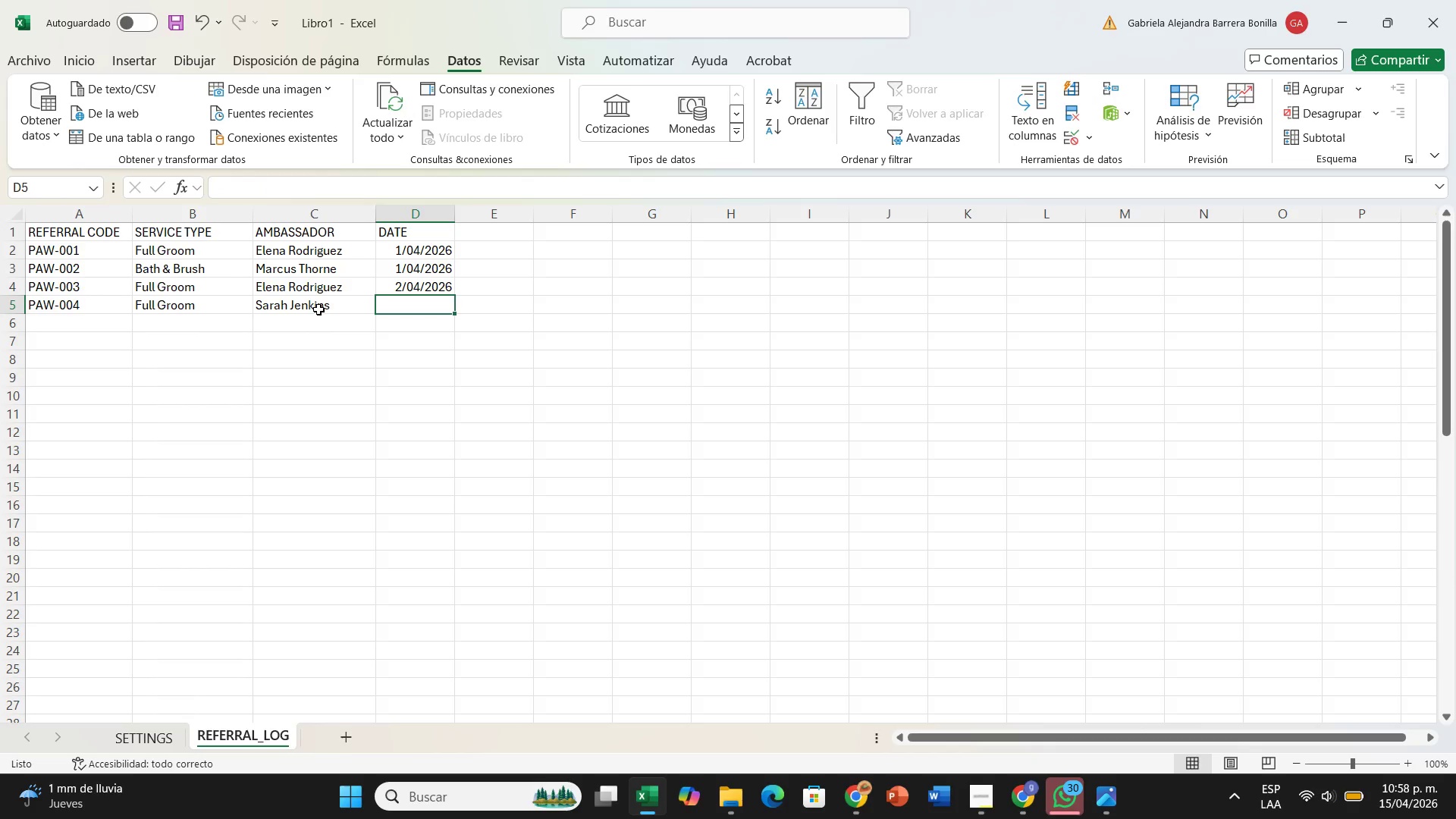 
type(2026-04-02)
 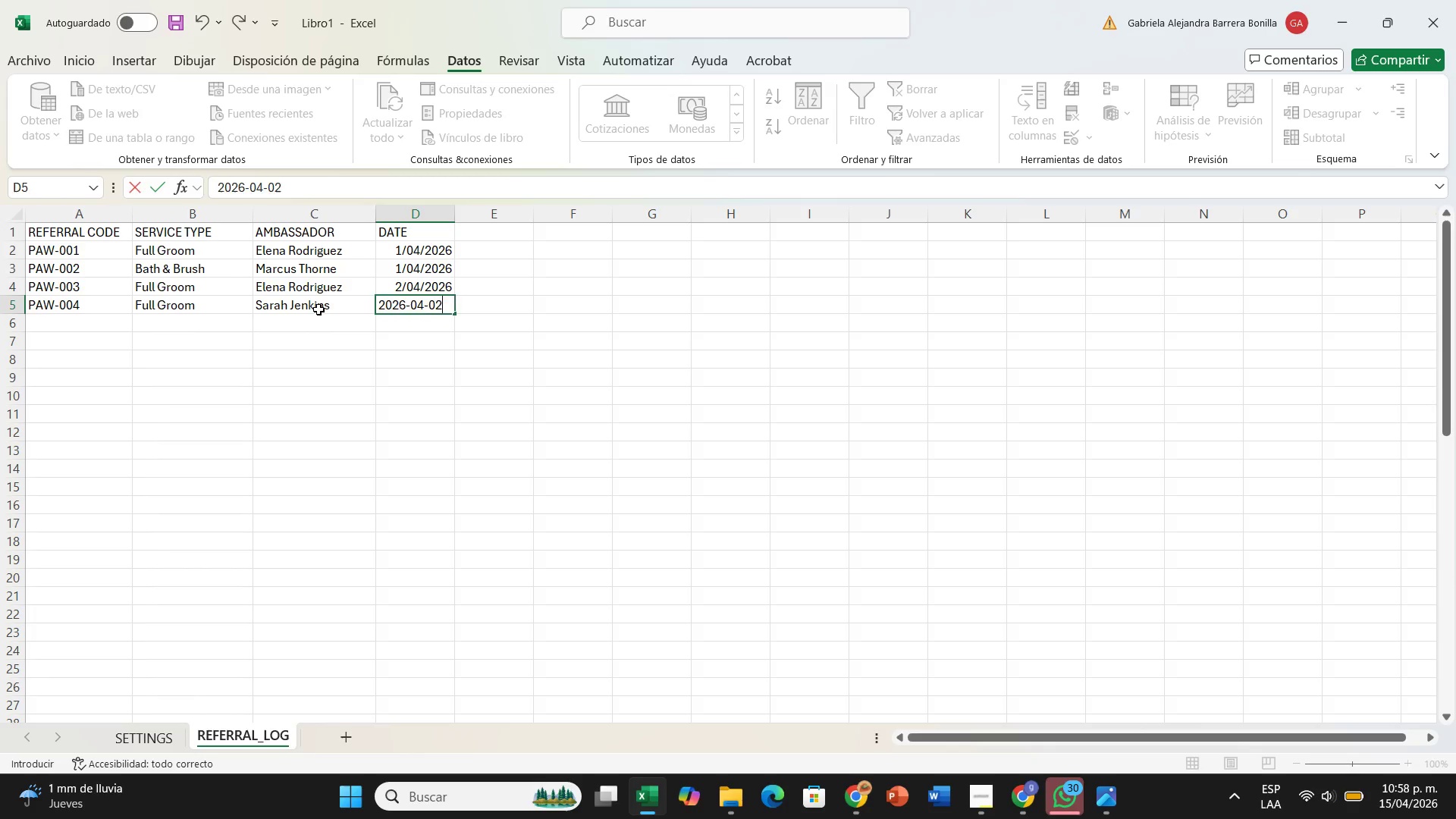 
key(ArrowDown)
 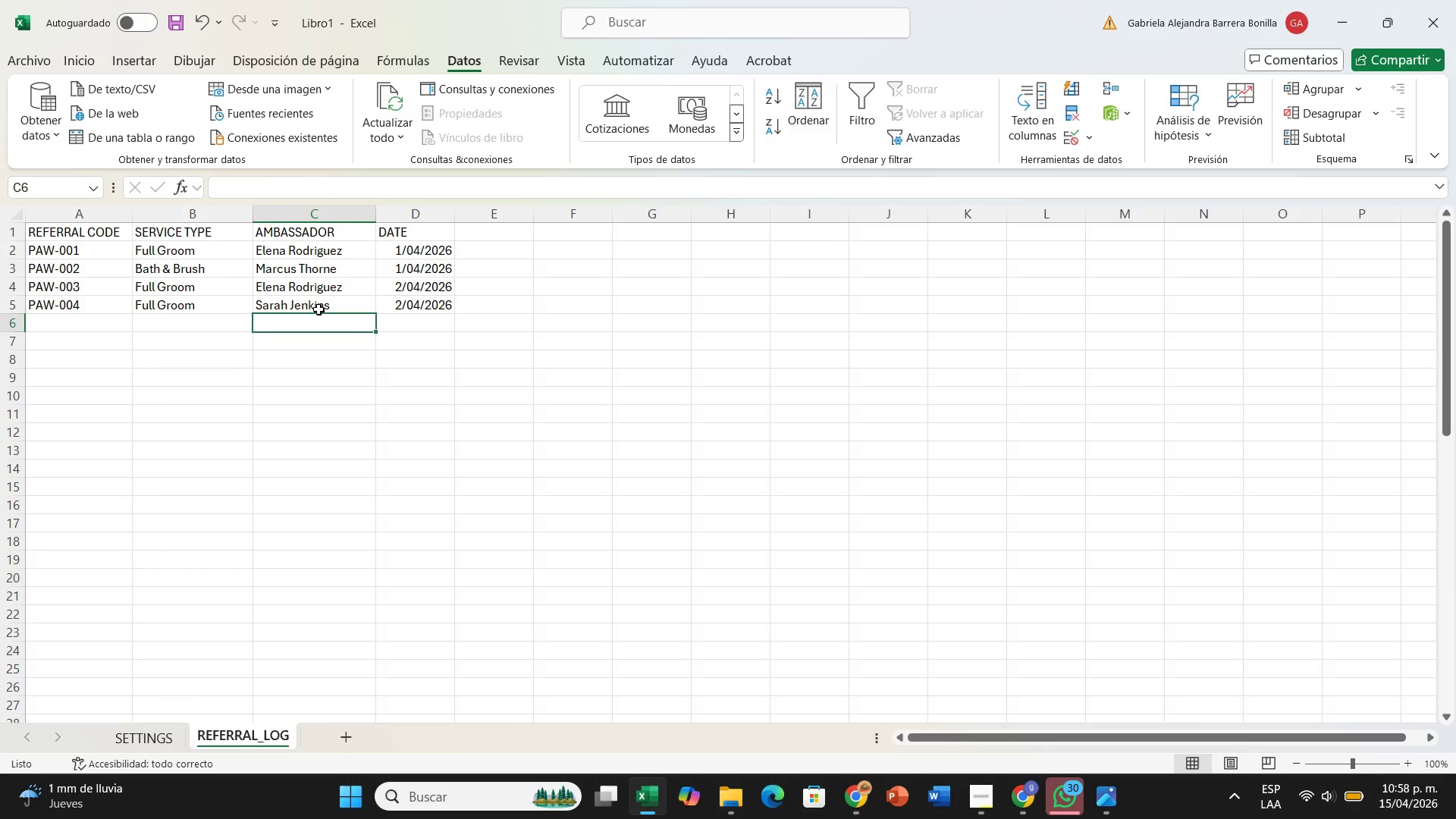 
hold_key(key=ArrowLeft, duration=0.72)
 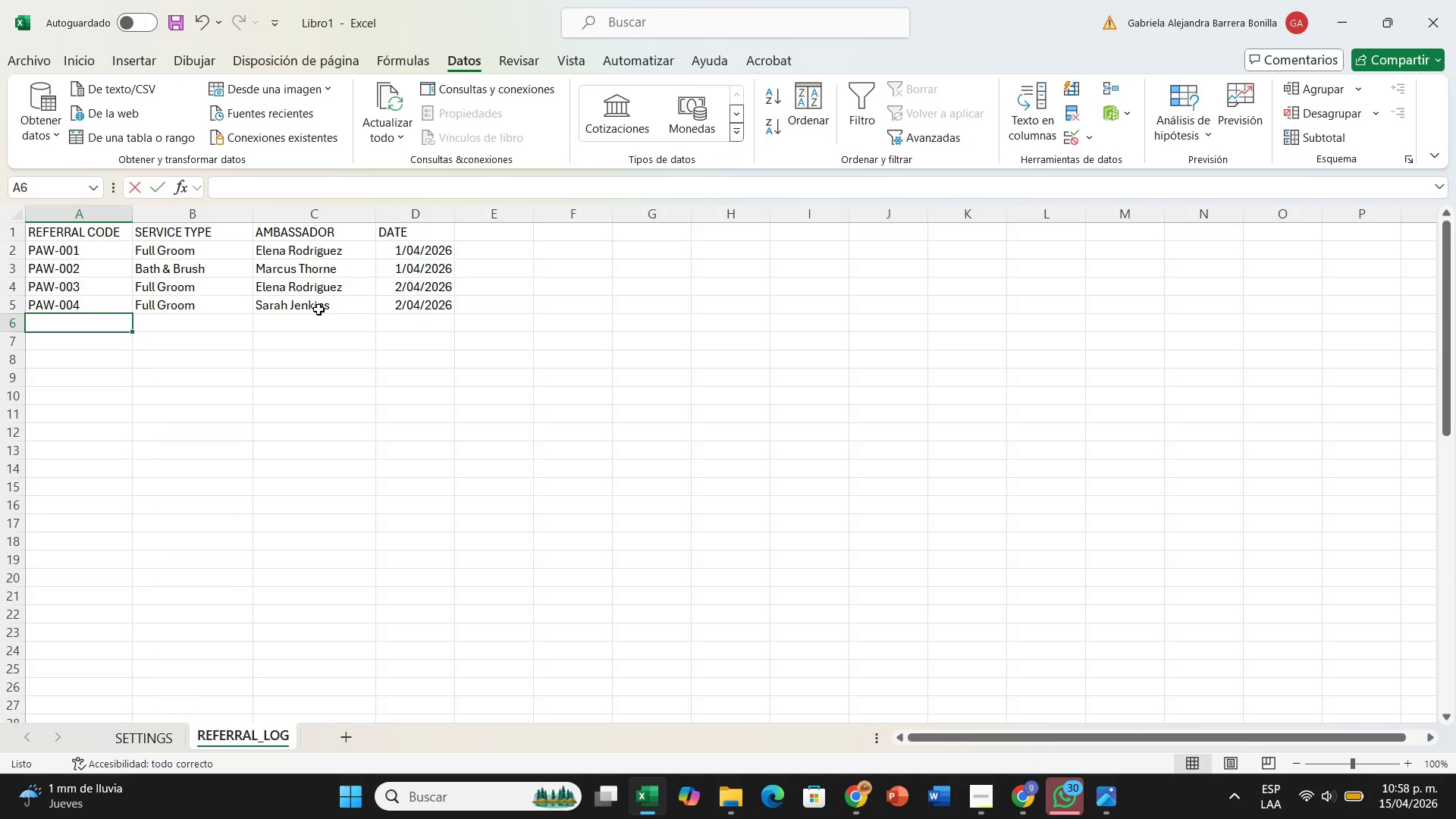 
type(PAW-005)
 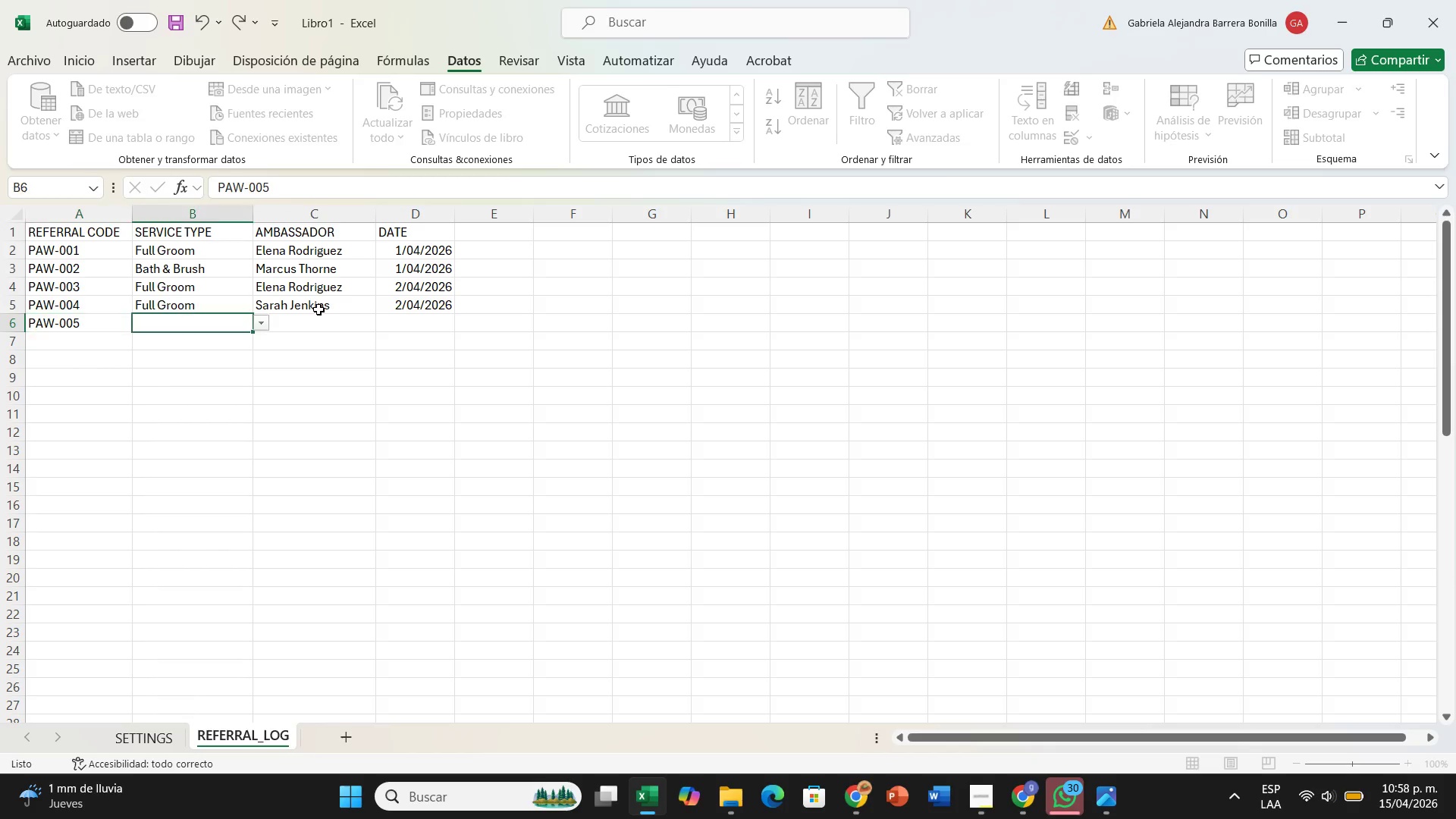 
key(ArrowRight)
 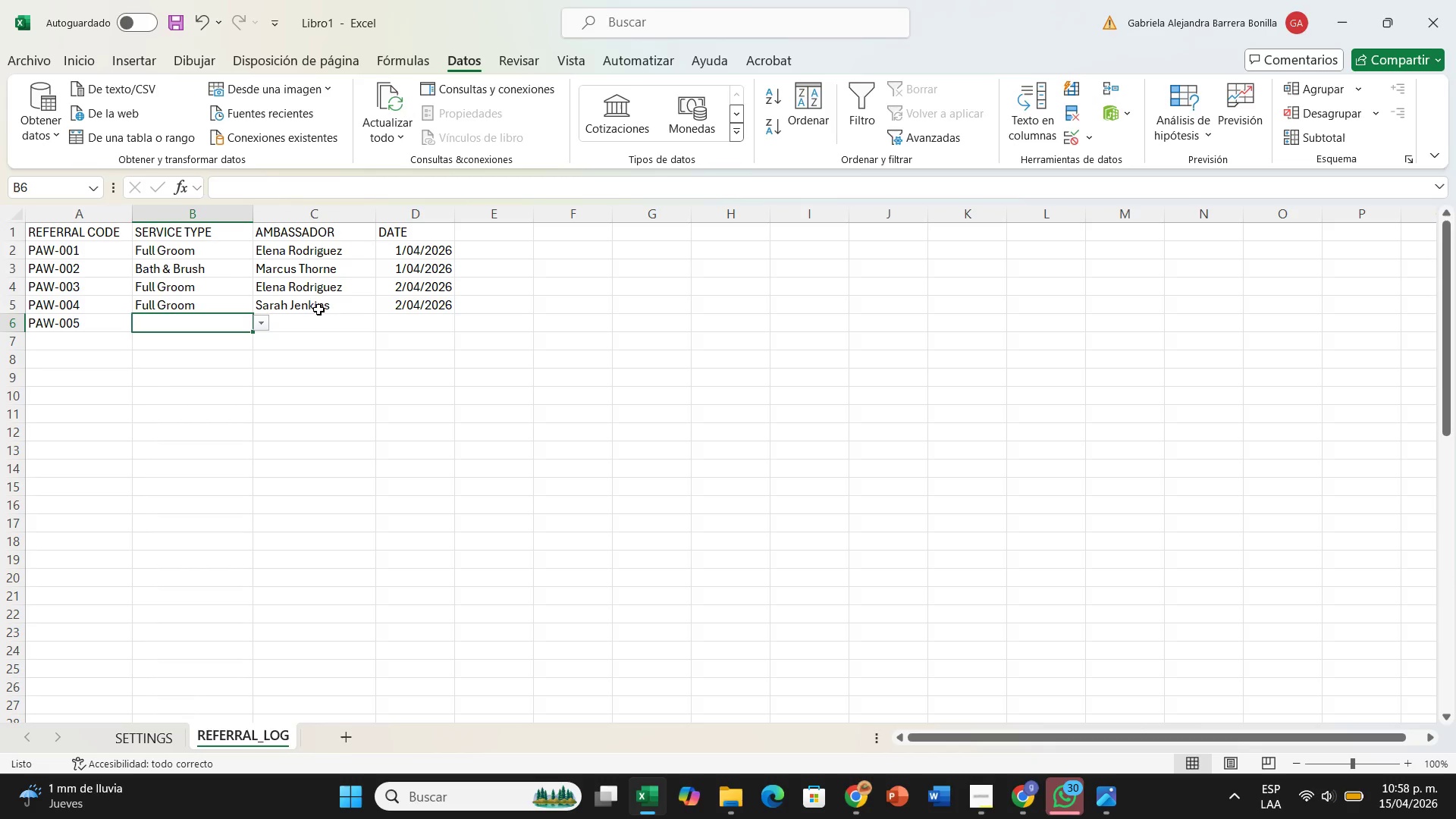 
wait(5.69)
 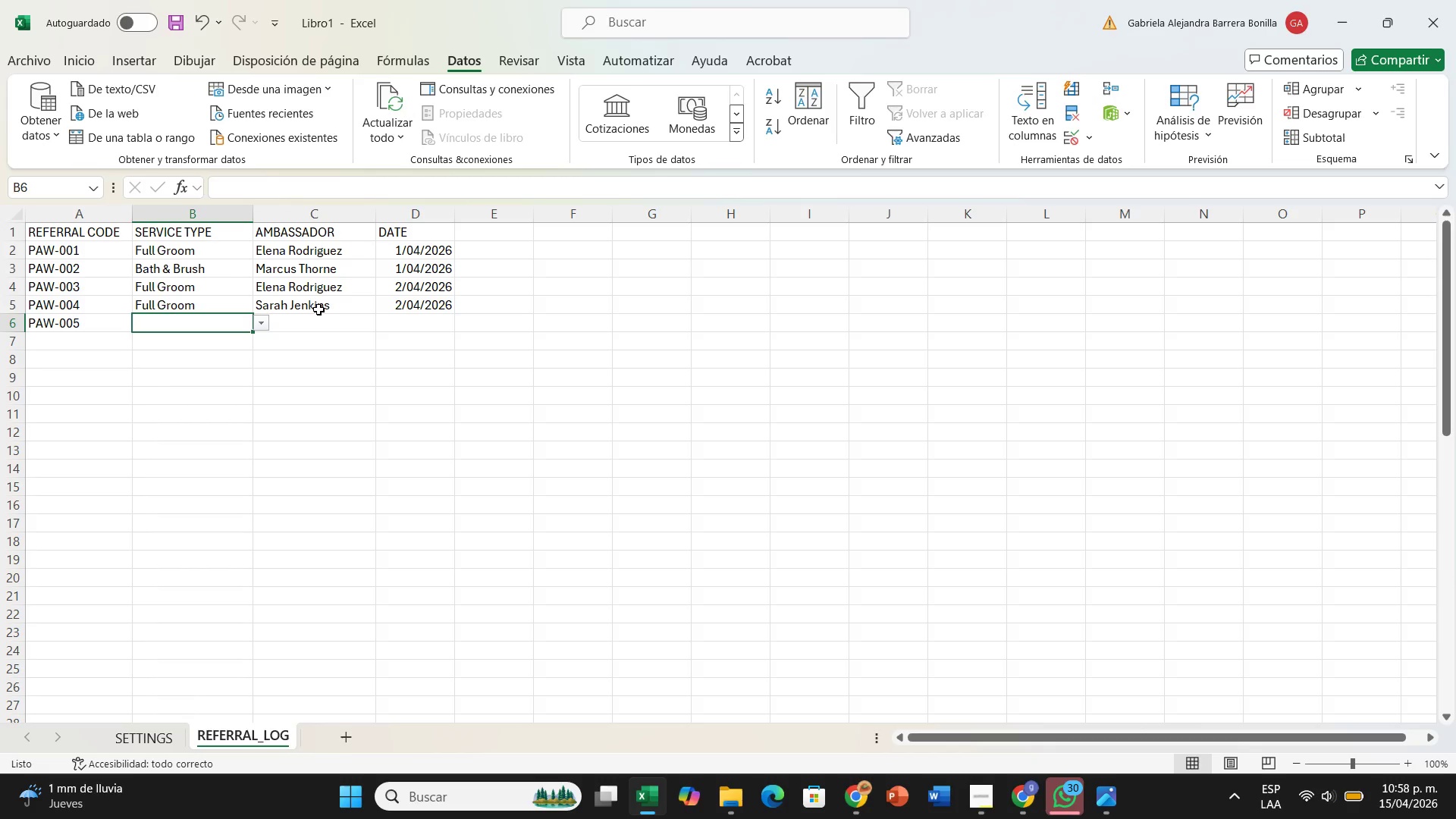 
left_click([263, 322])
 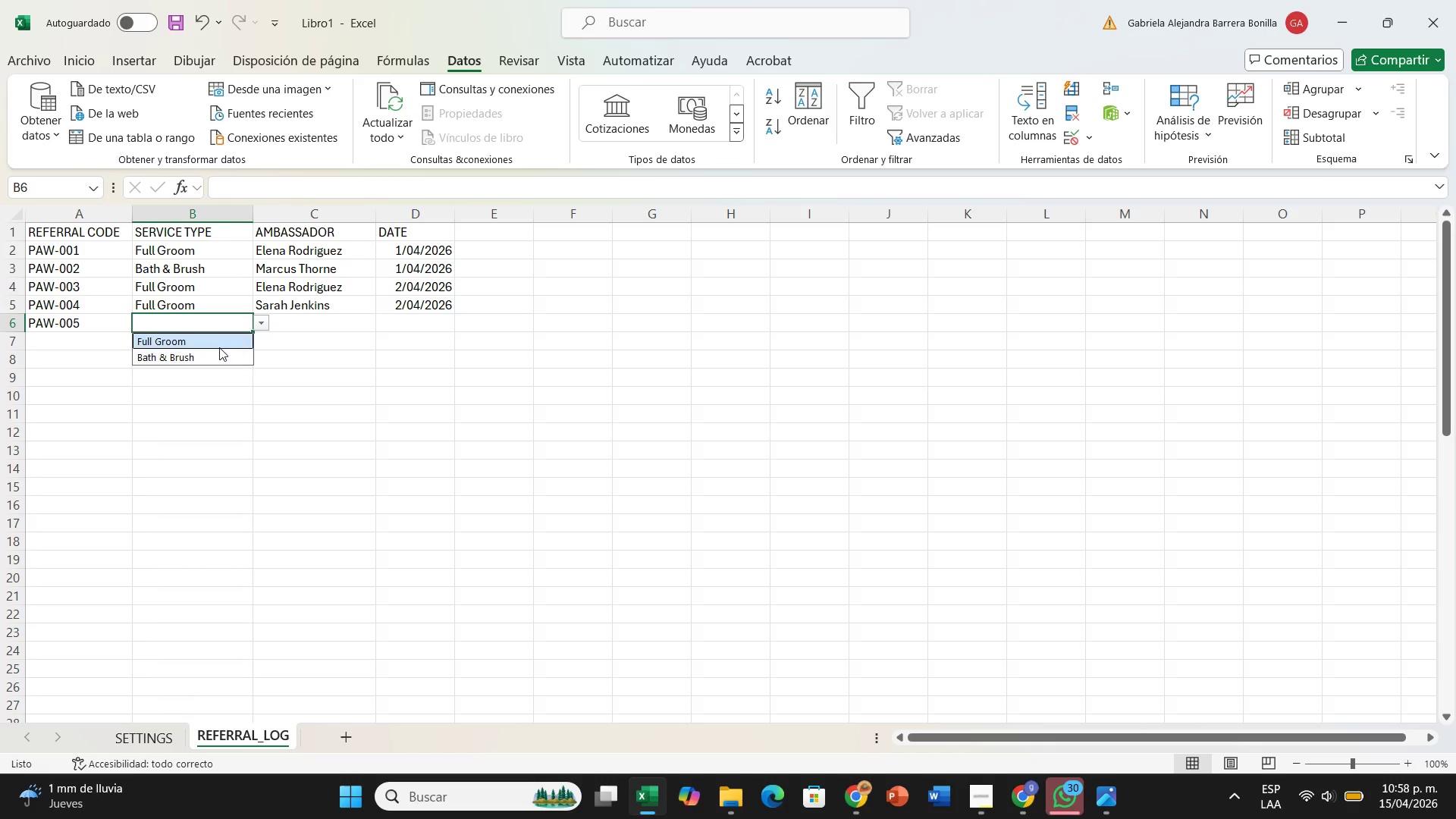 
left_click([219, 347])
 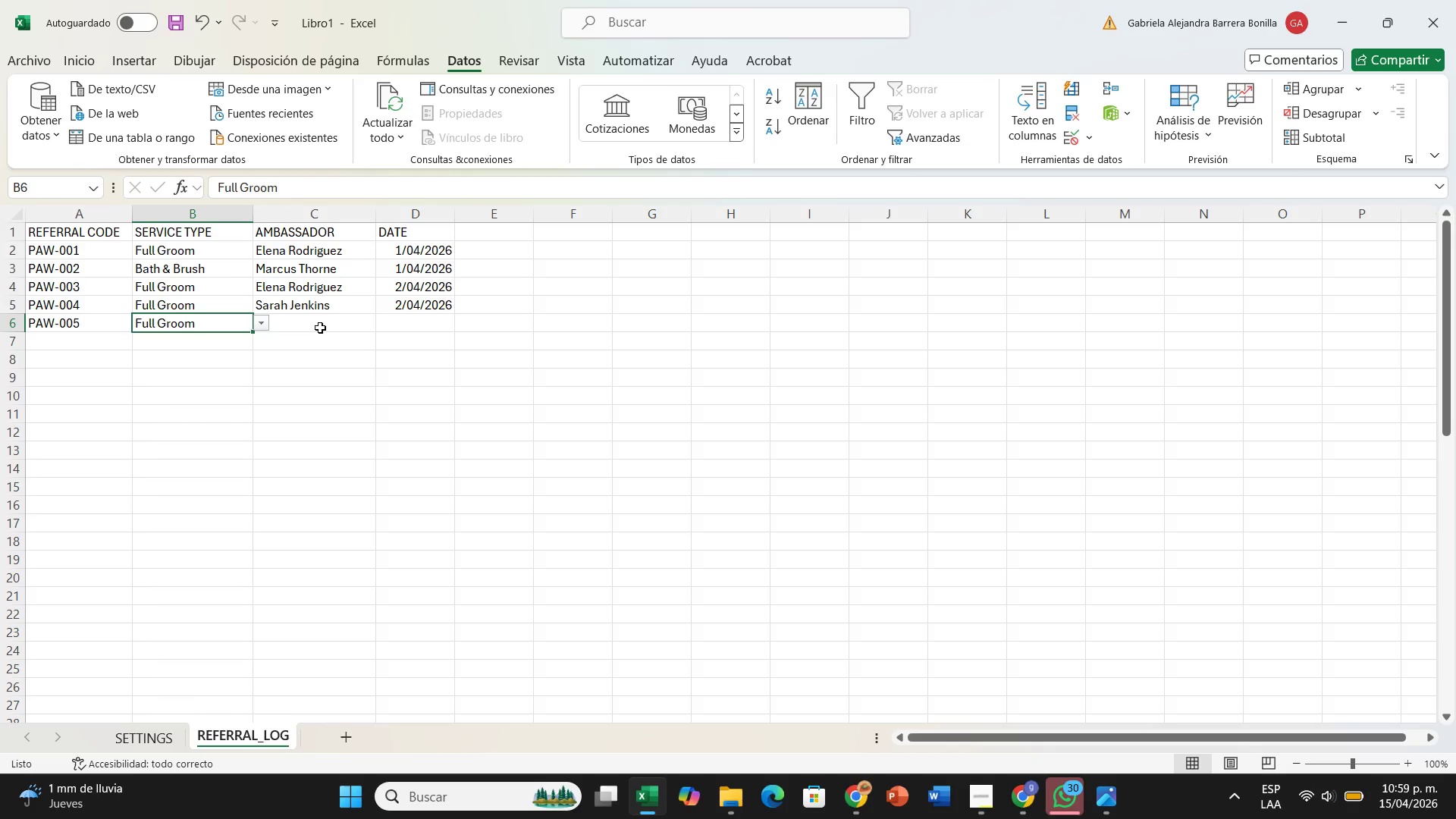 
wait(41.28)
 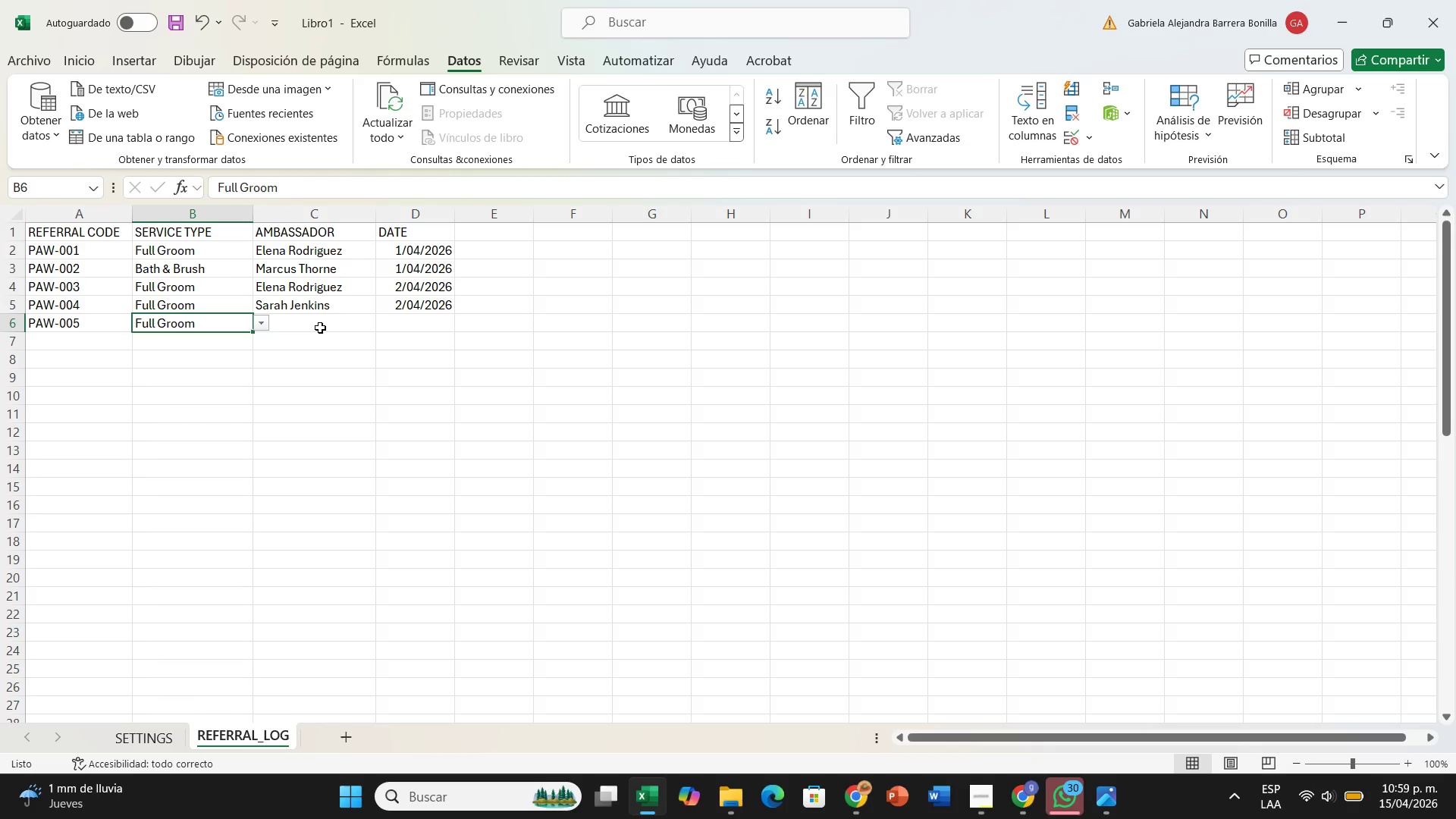 
left_click([322, 328])
 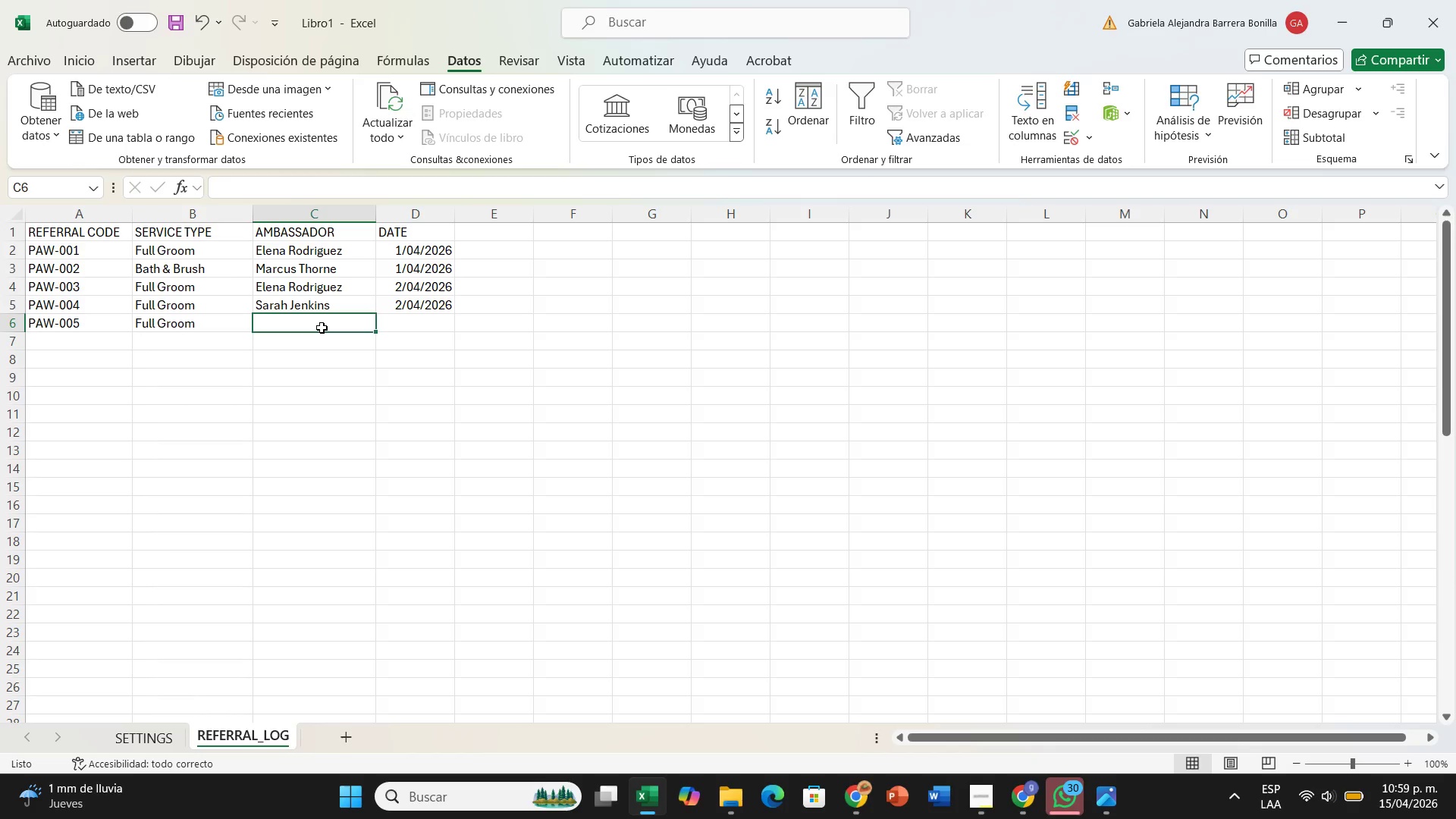 
type(David Chen)
 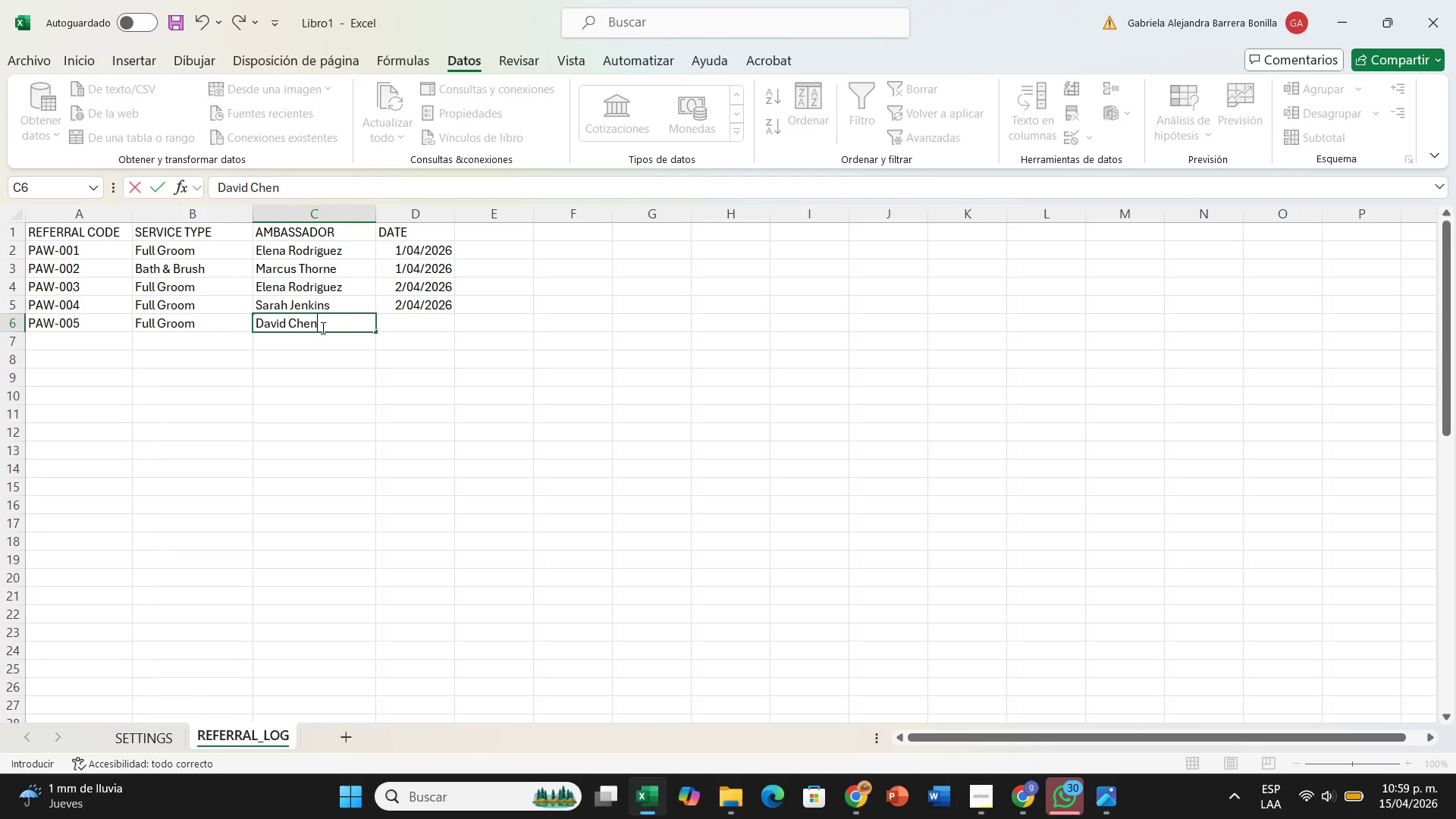 
key(ArrowRight)
 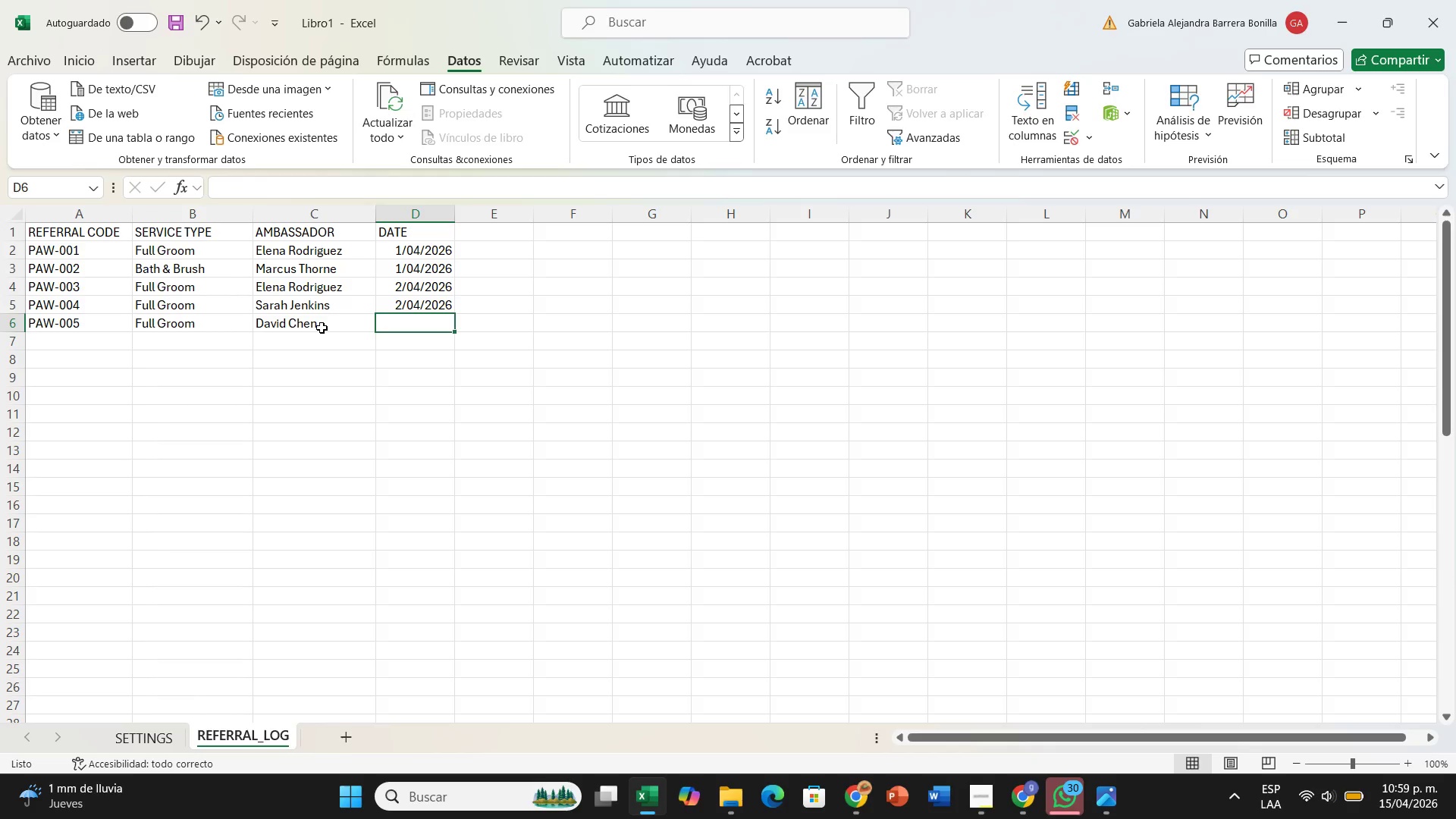 
type(2026-04-02)
 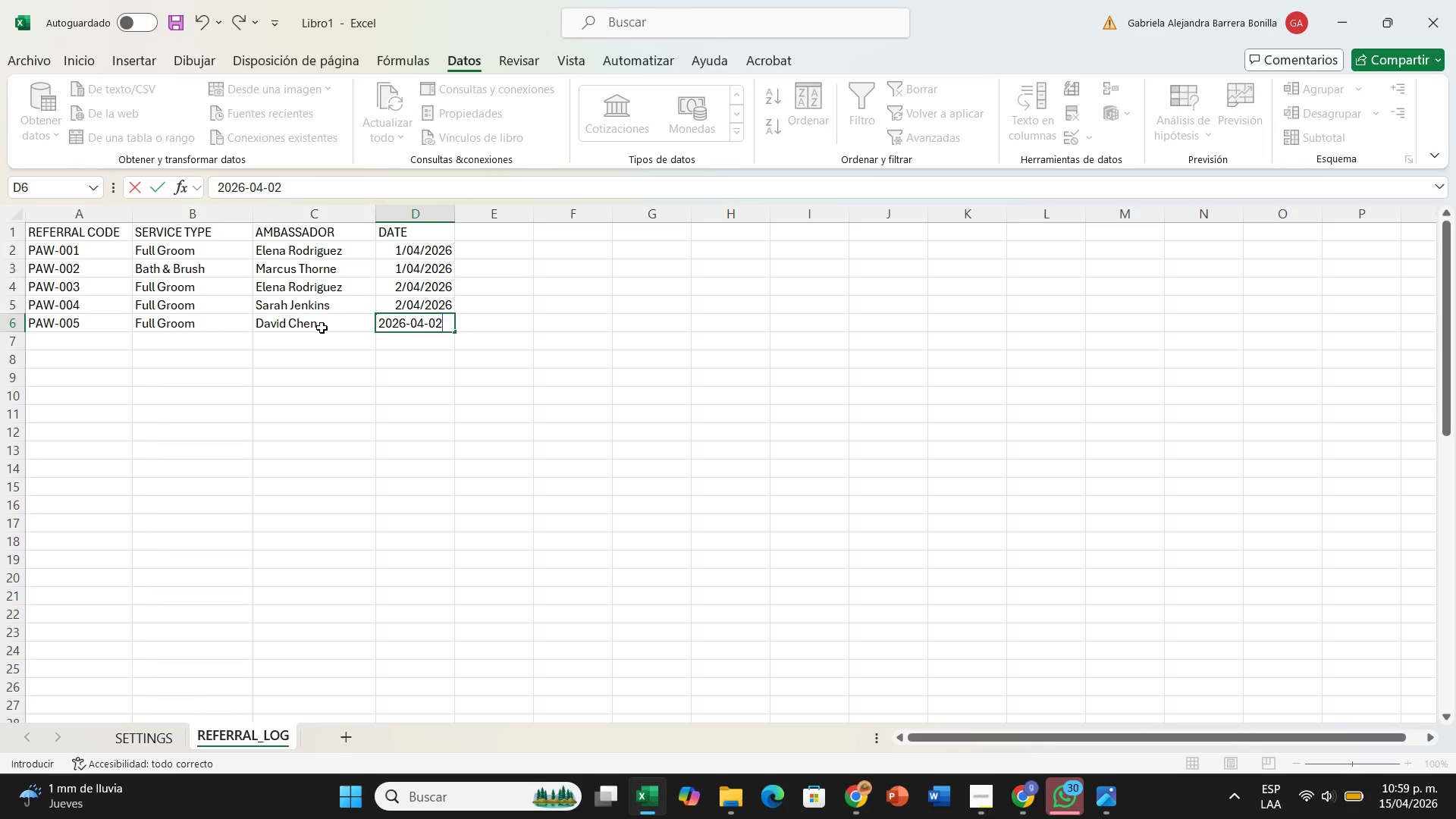 
key(ArrowDown)
 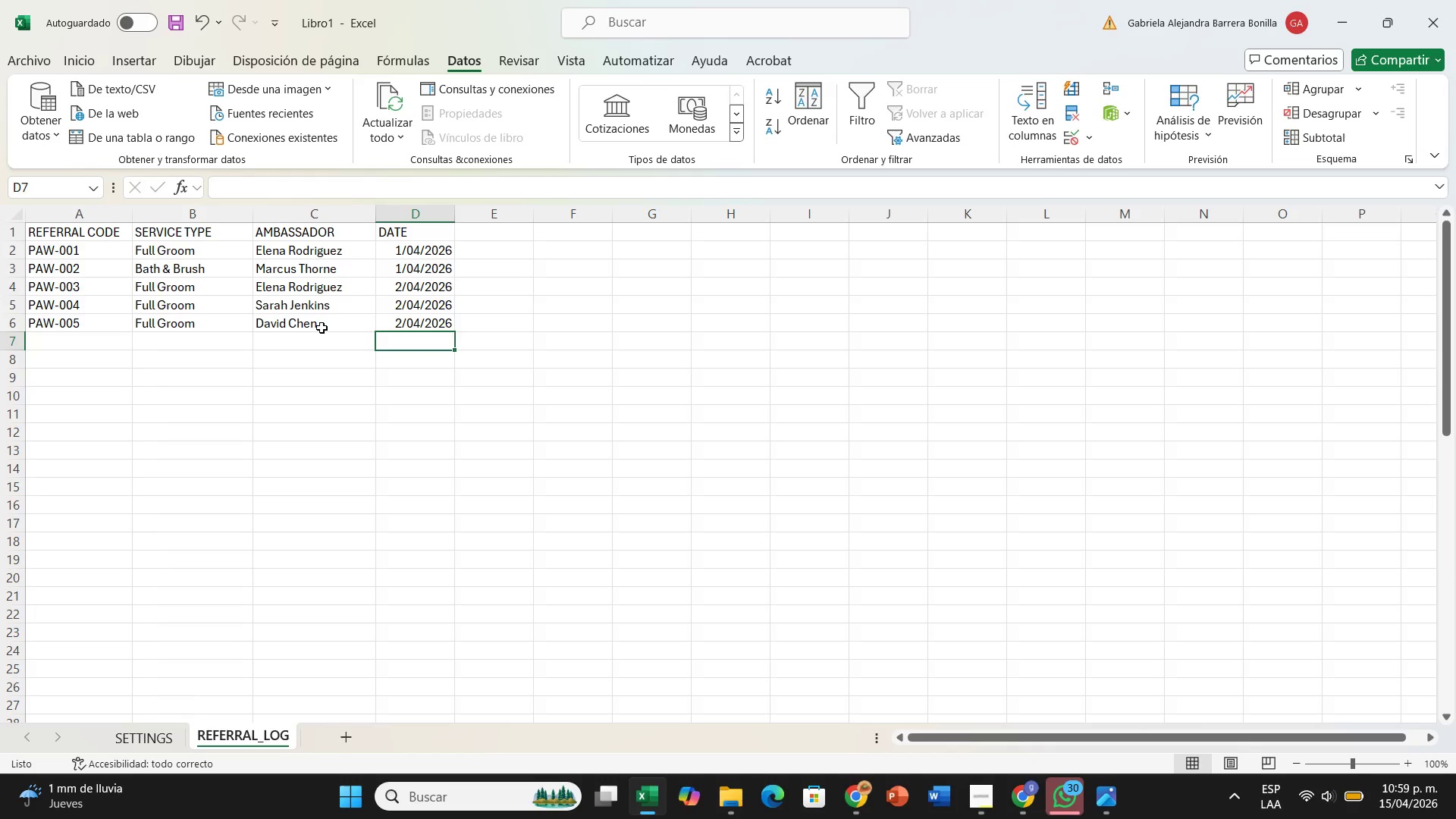 
hold_key(key=ArrowLeft, duration=0.81)
 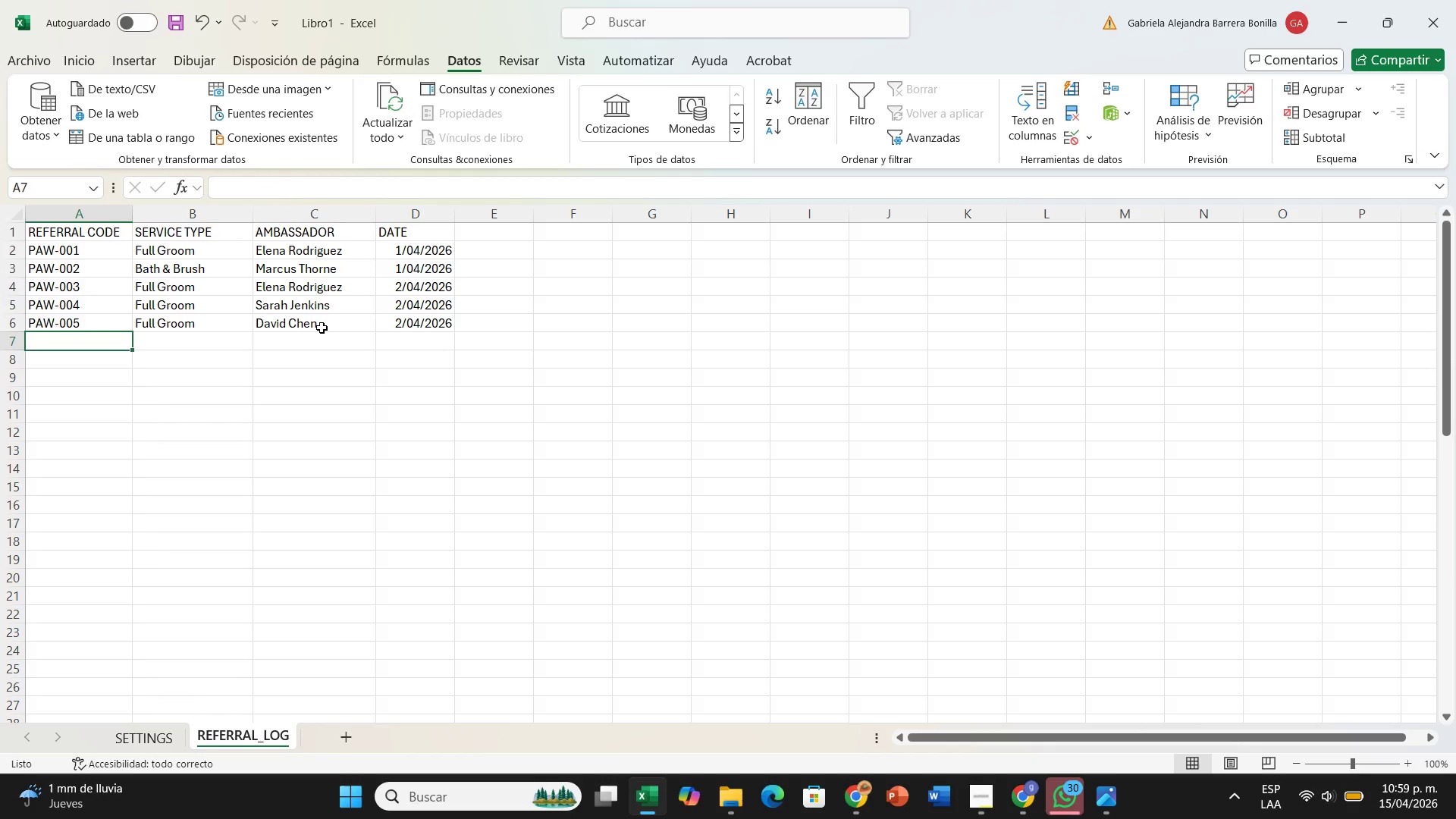 
type(PAW-006)
 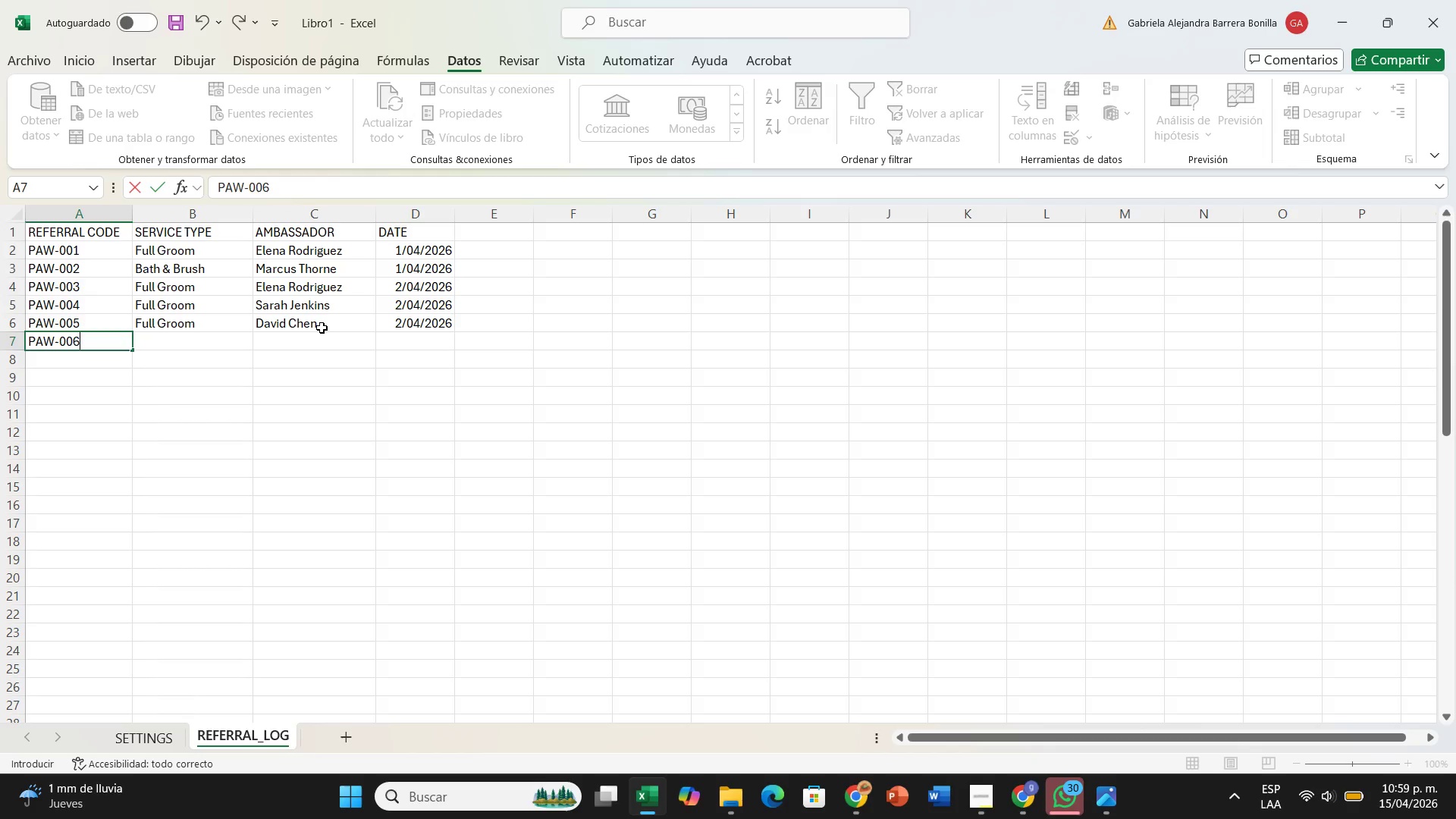 
key(ArrowRight)
 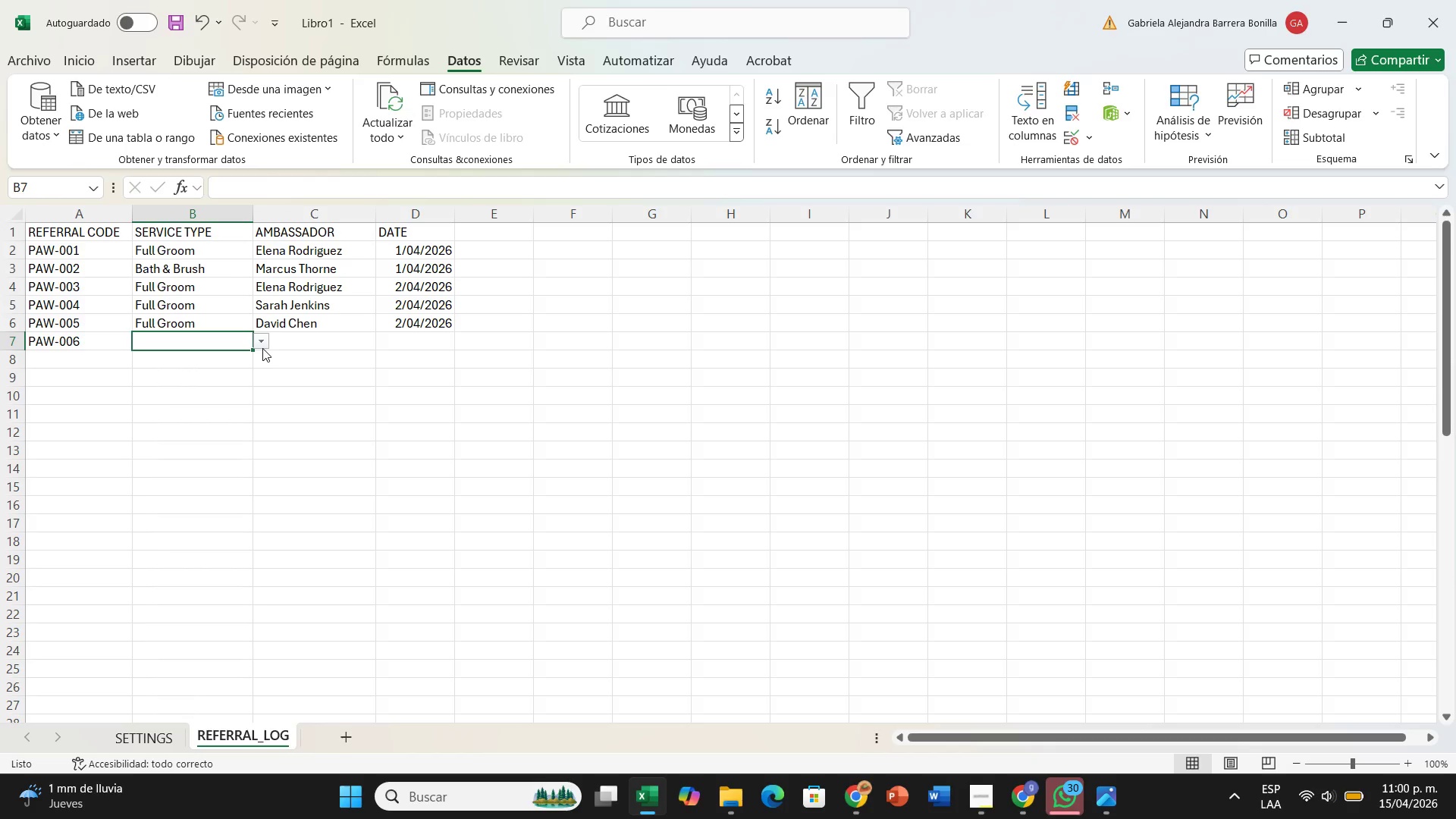 
wait(28.0)
 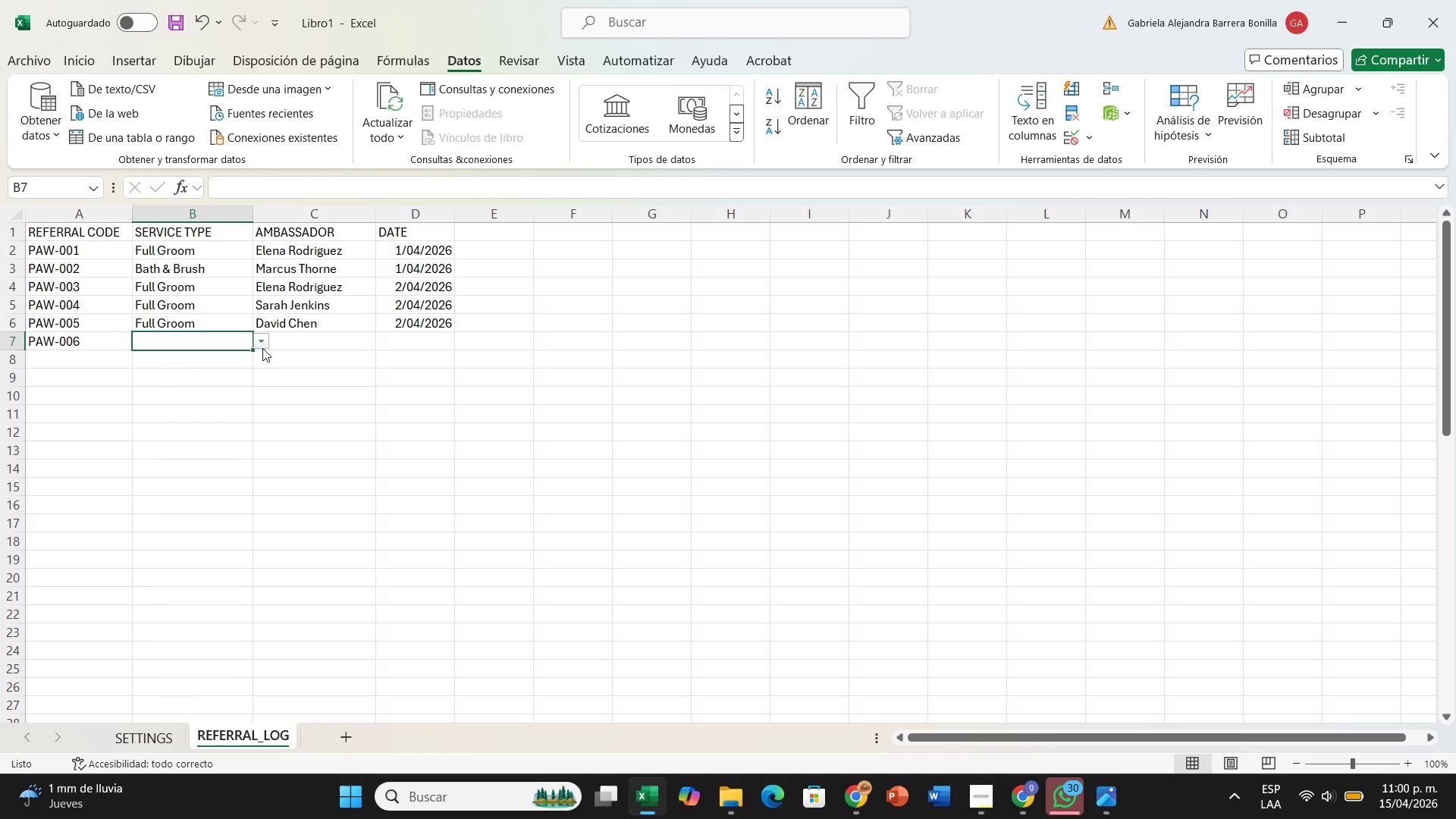 
left_click([265, 341])
 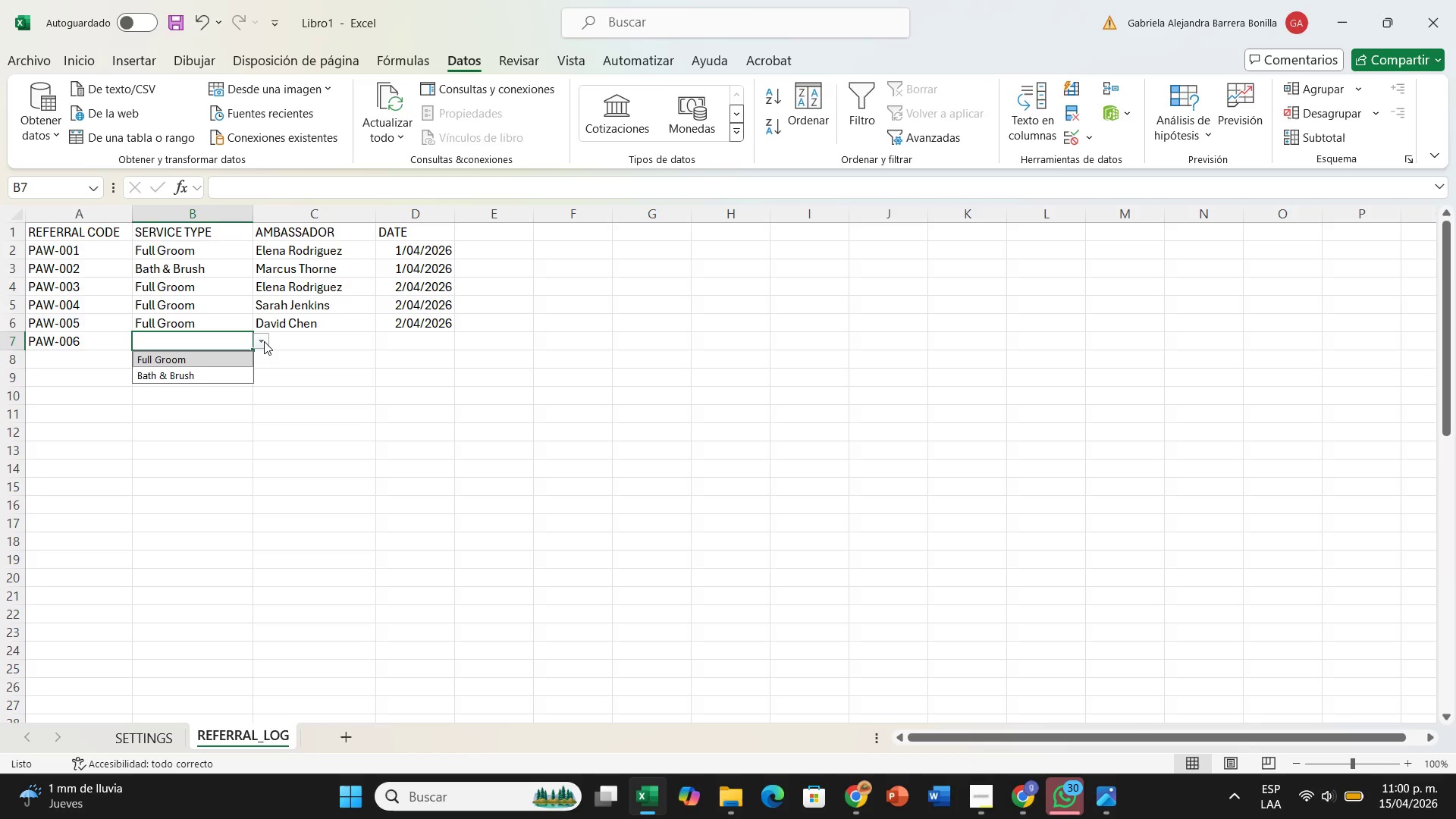 
wait(7.03)
 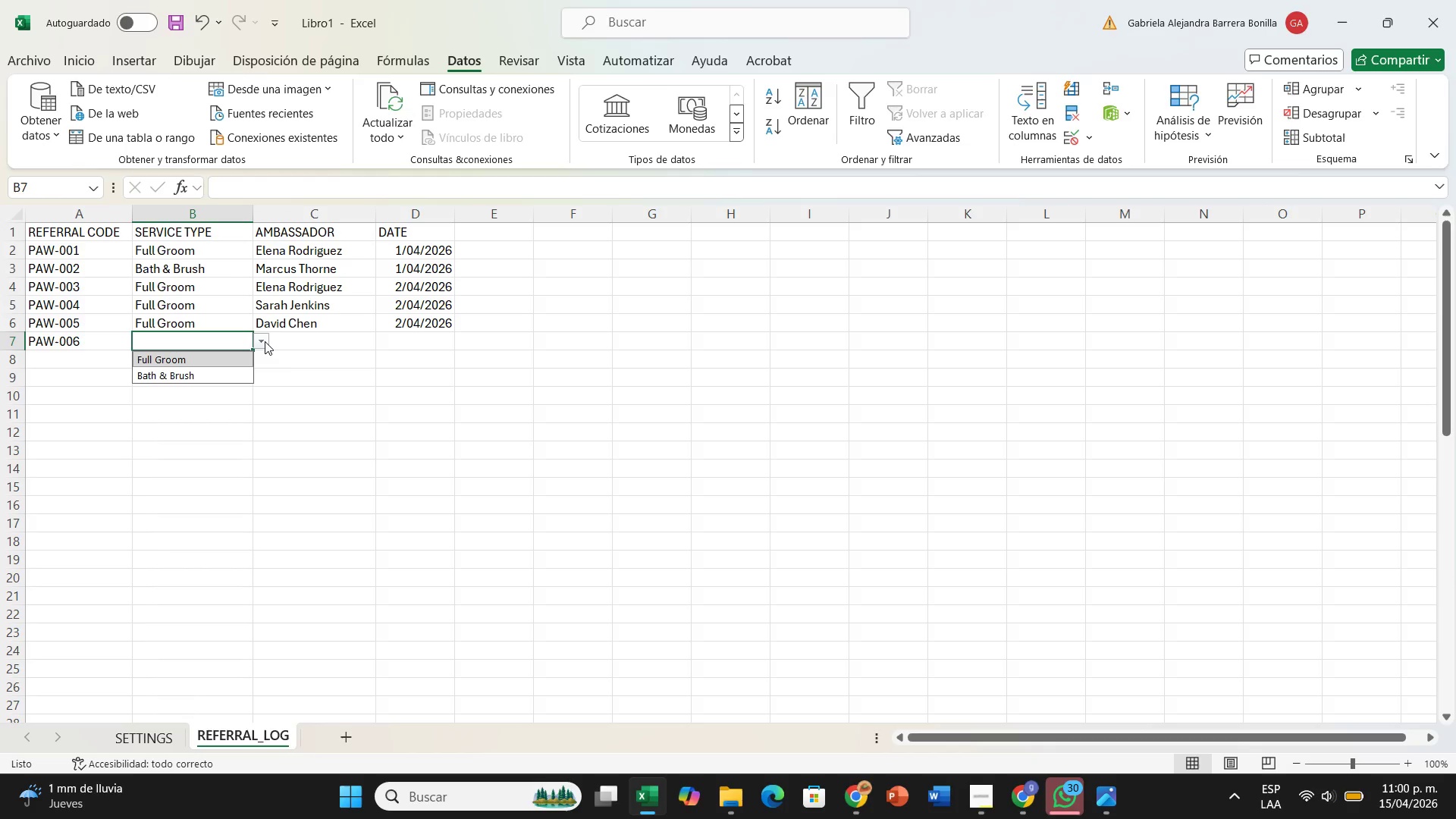 
left_click([184, 385])
 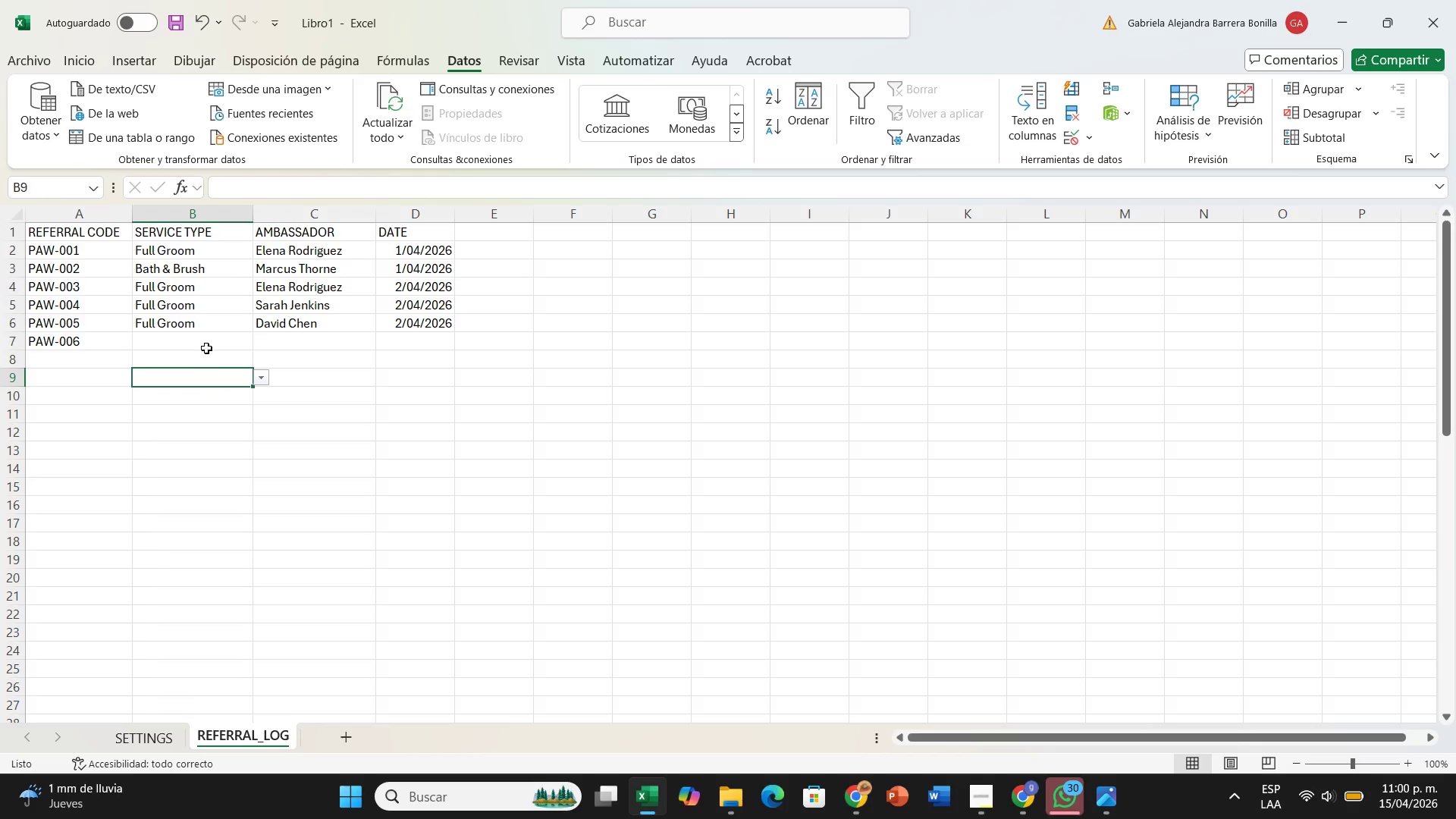 
left_click([206, 345])
 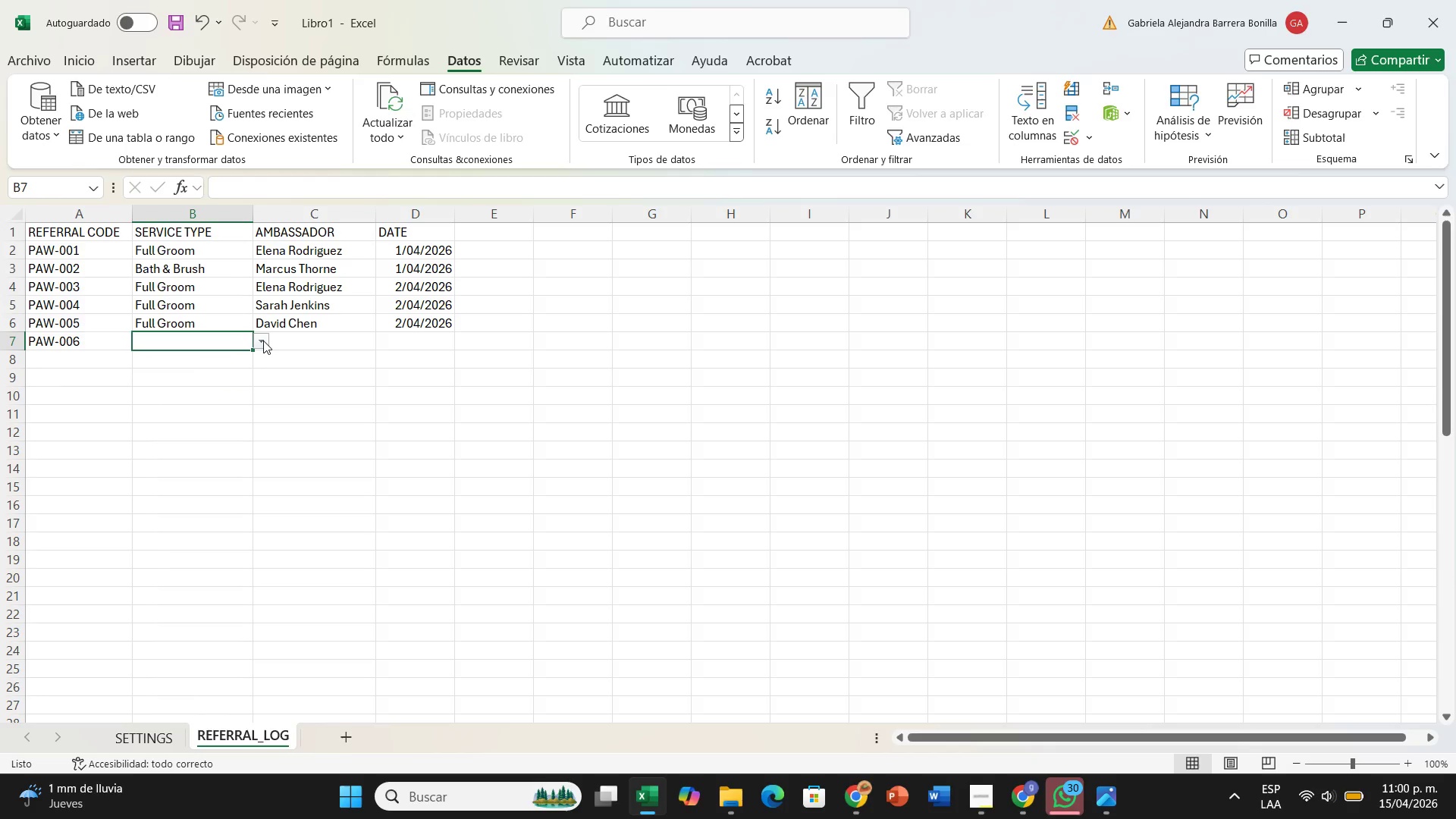 
left_click([263, 340])
 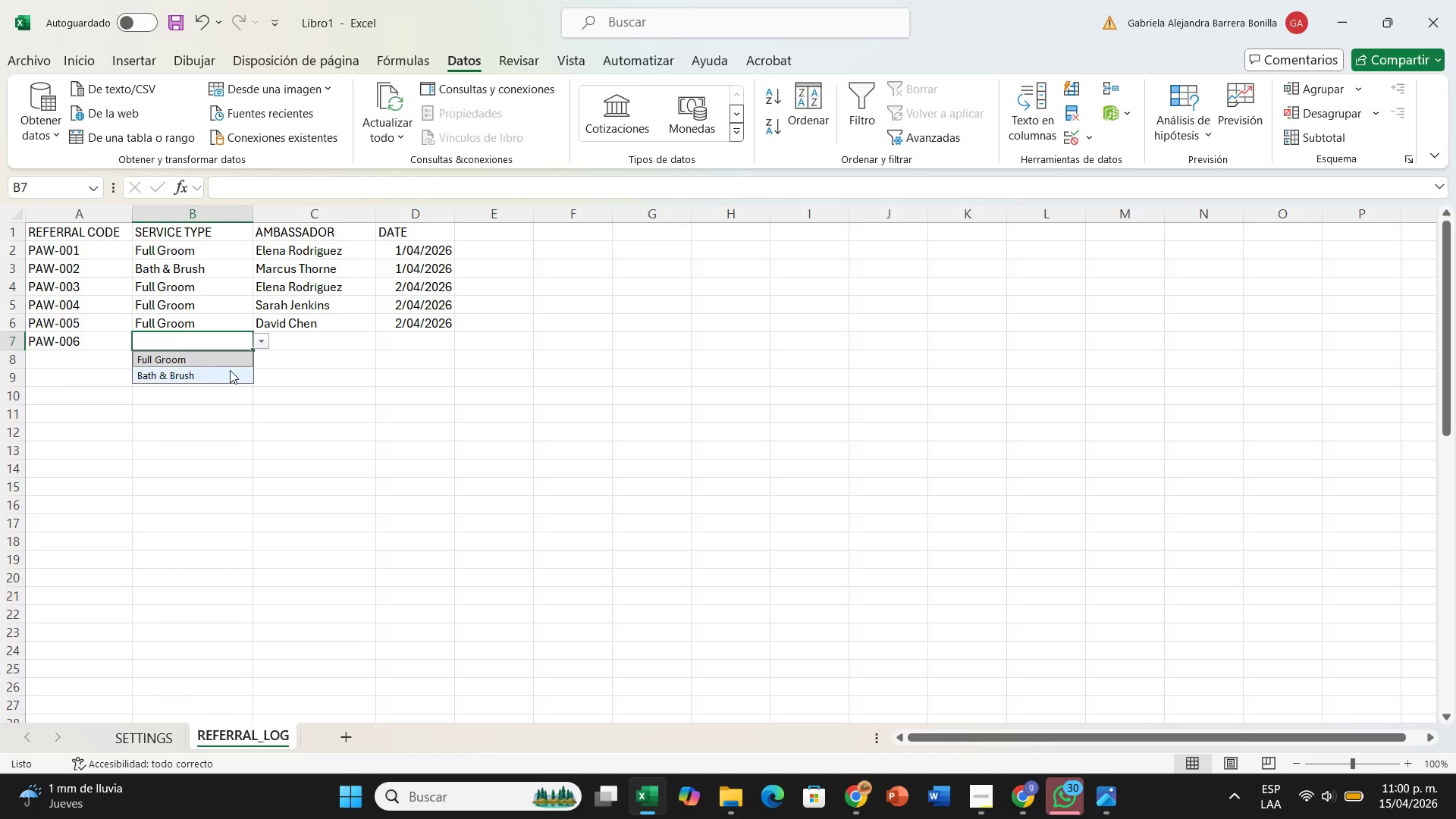 
left_click([230, 370])
 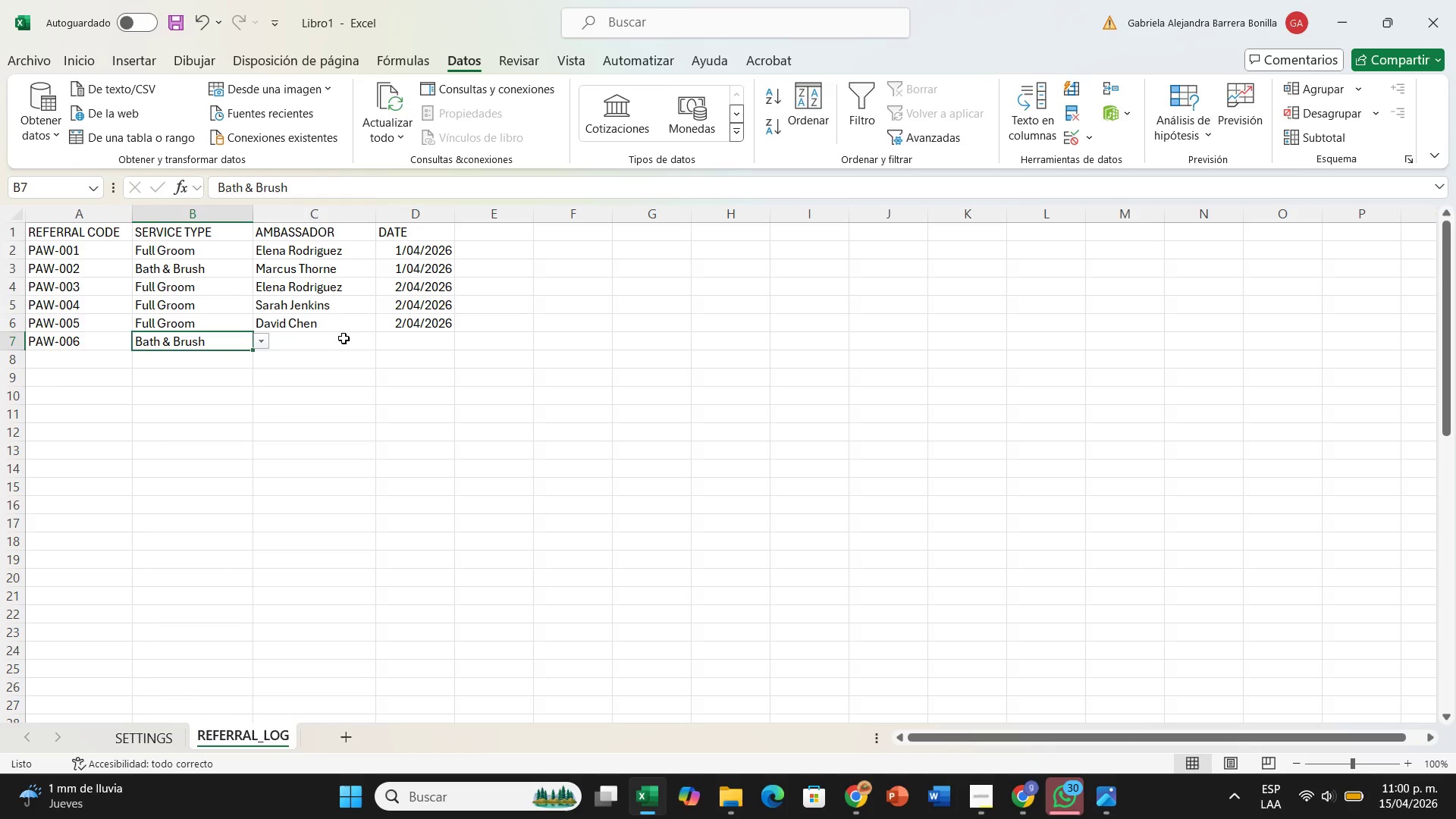 
left_click([344, 338])
 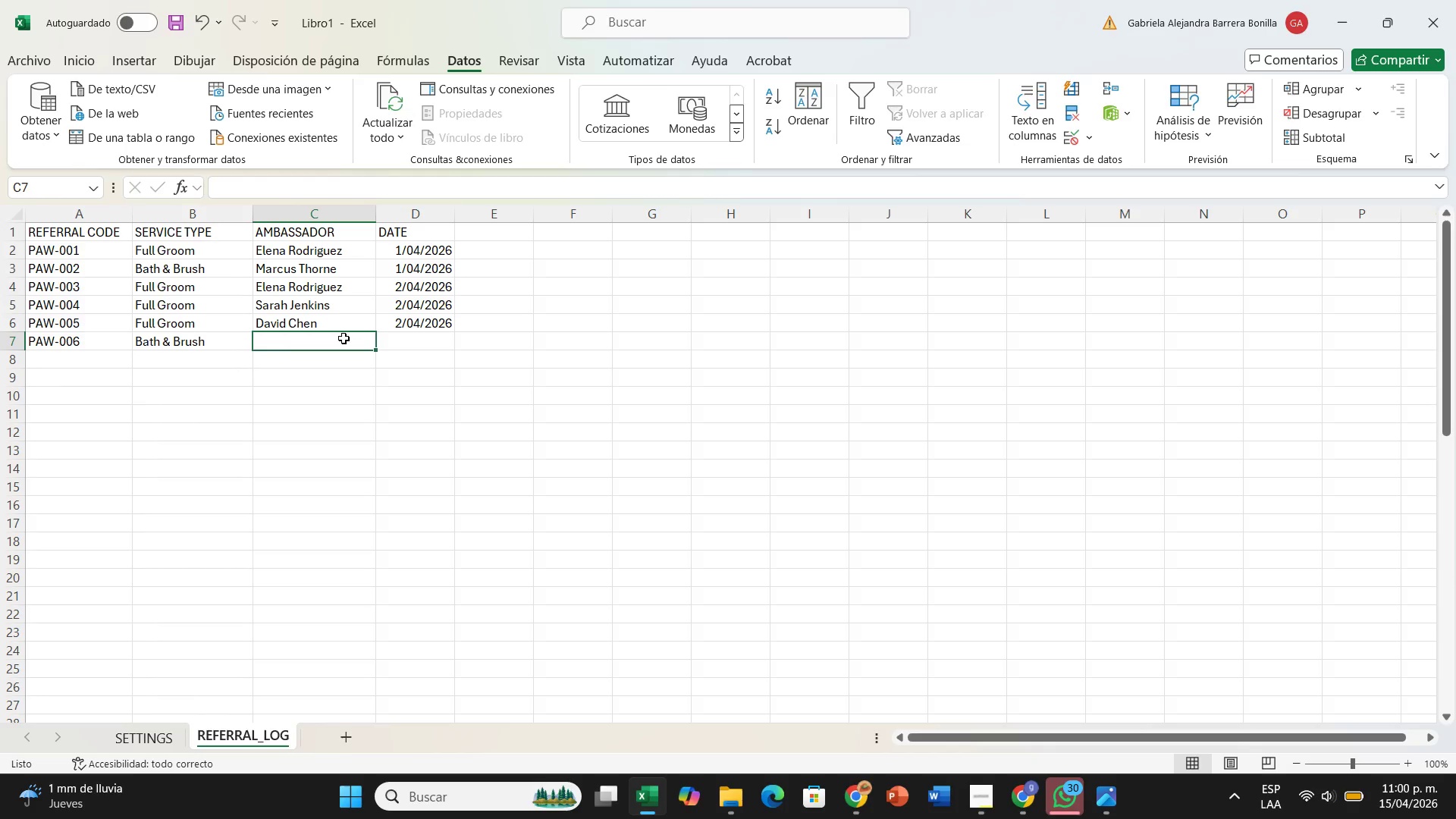 
type(Liam O)
key(Backspace)
type([connor)
 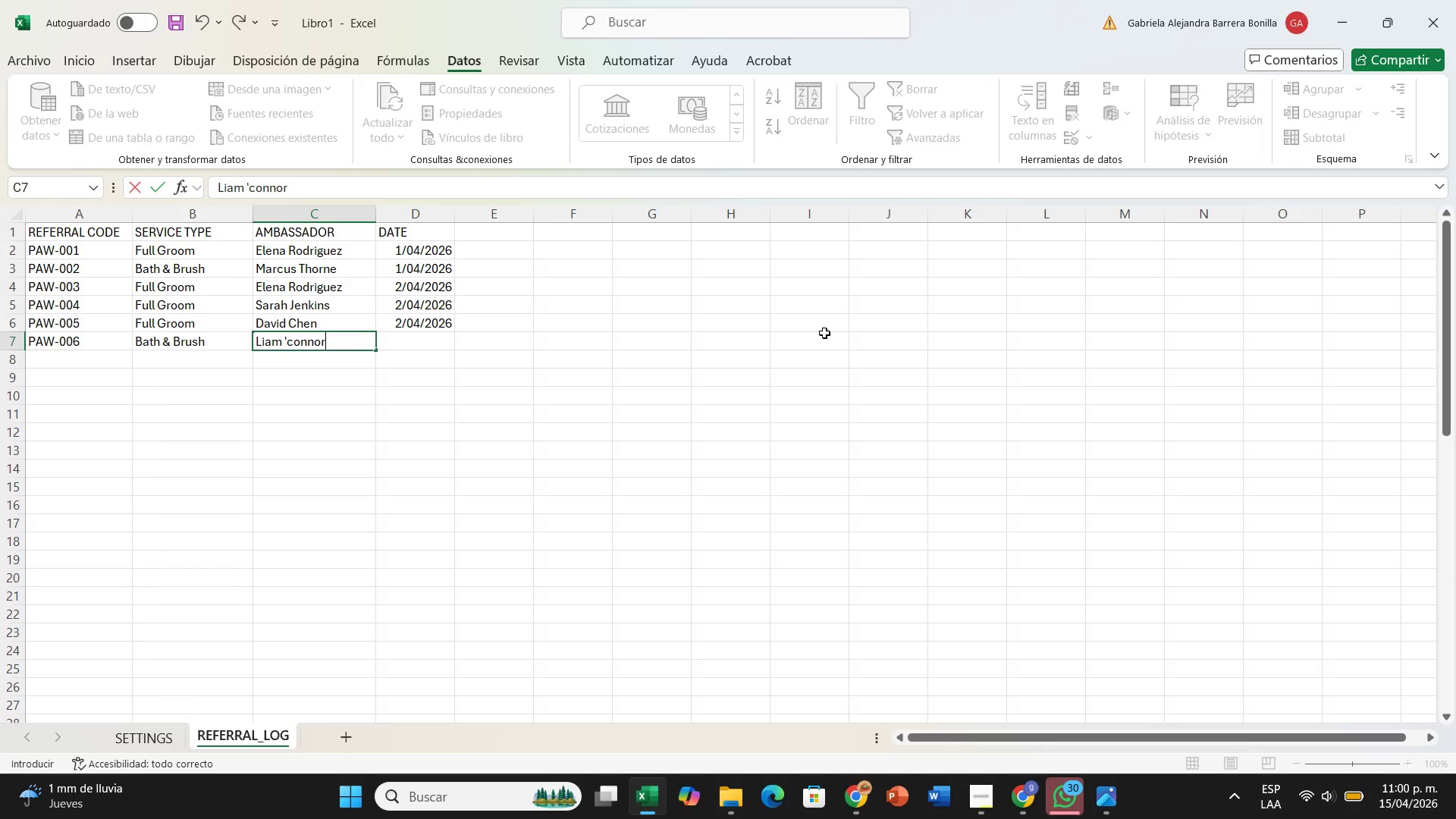 
key(ArrowRight)
 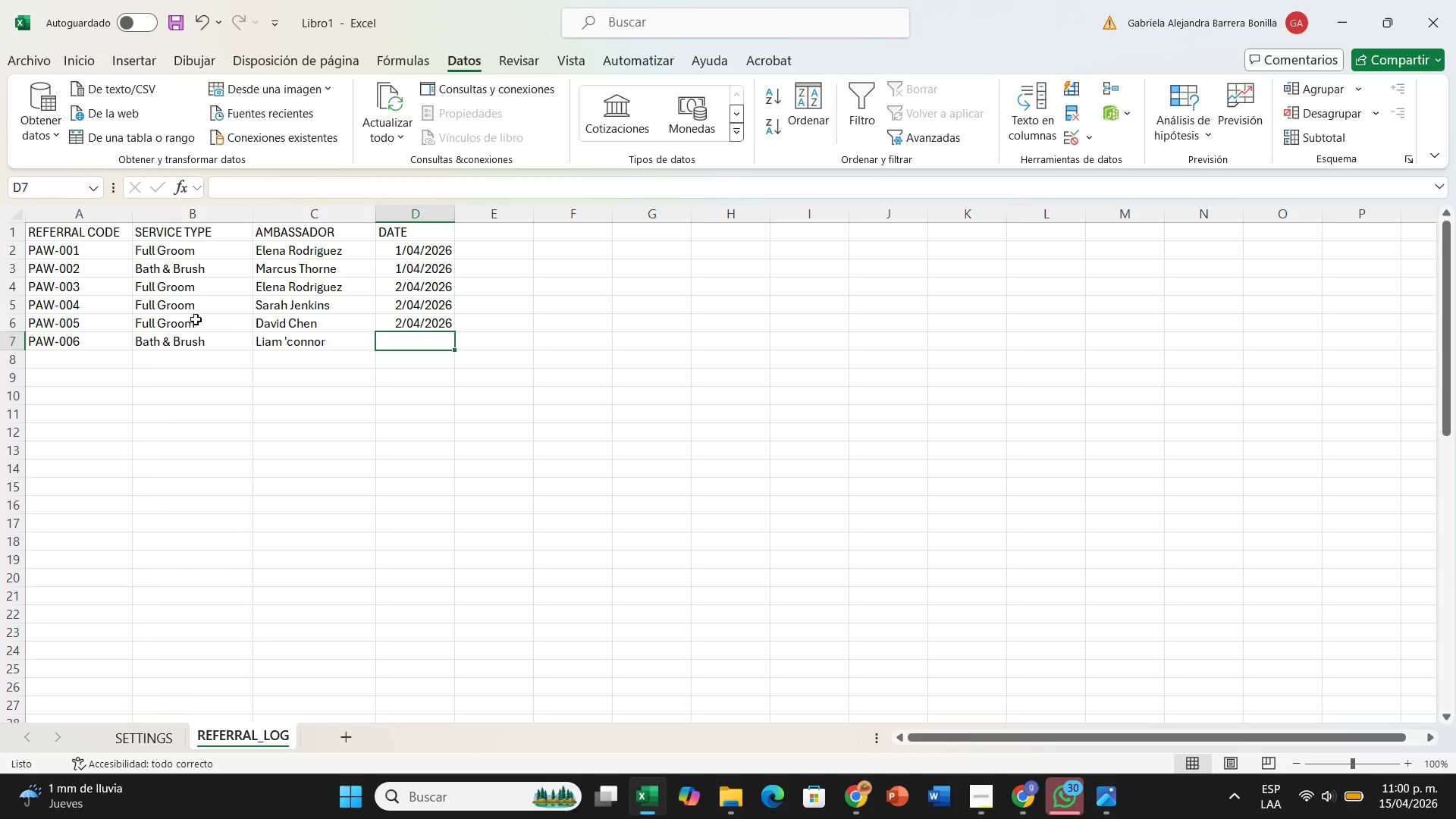 
double_click([287, 340])
 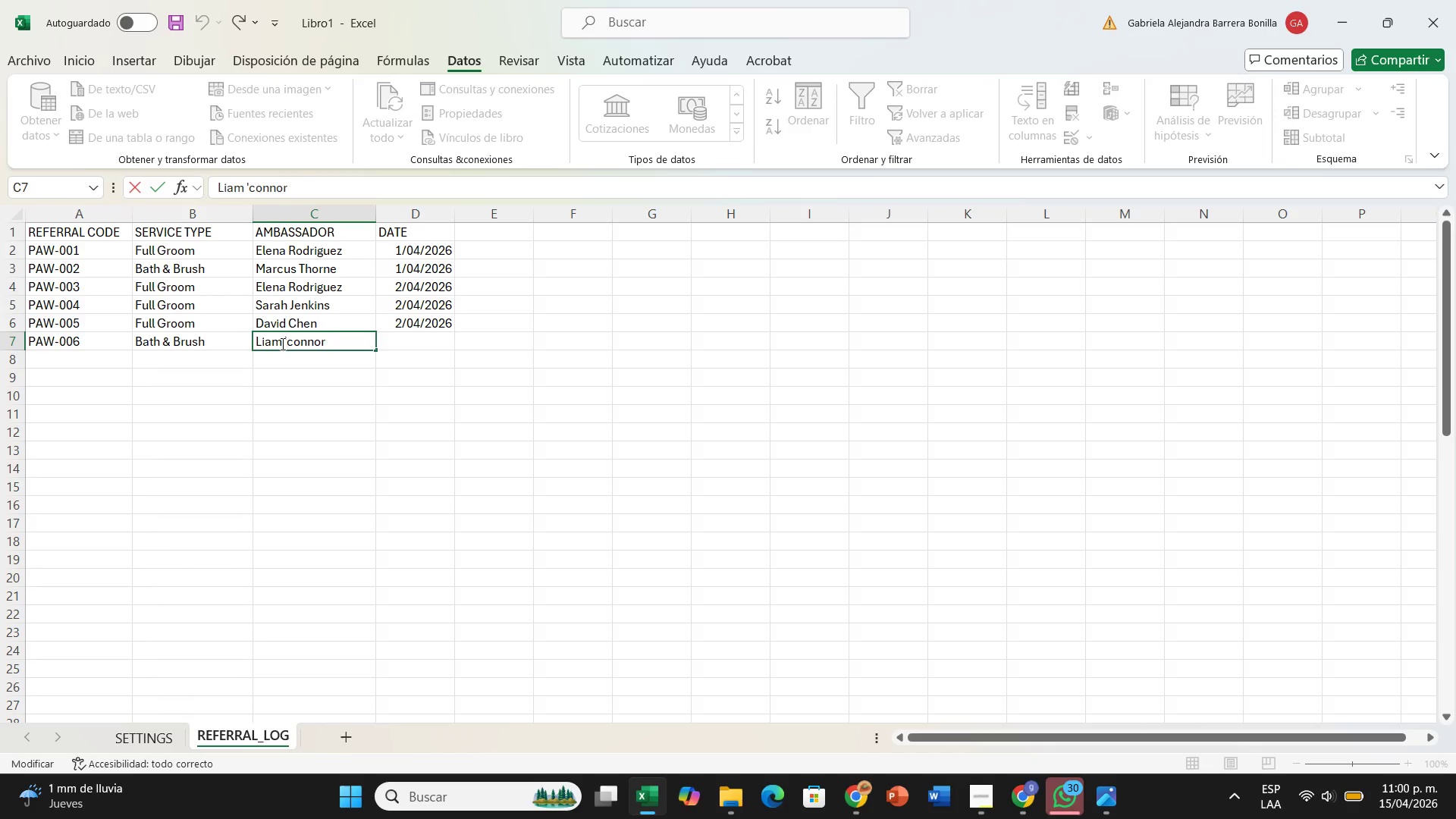 
key(ArrowLeft)
 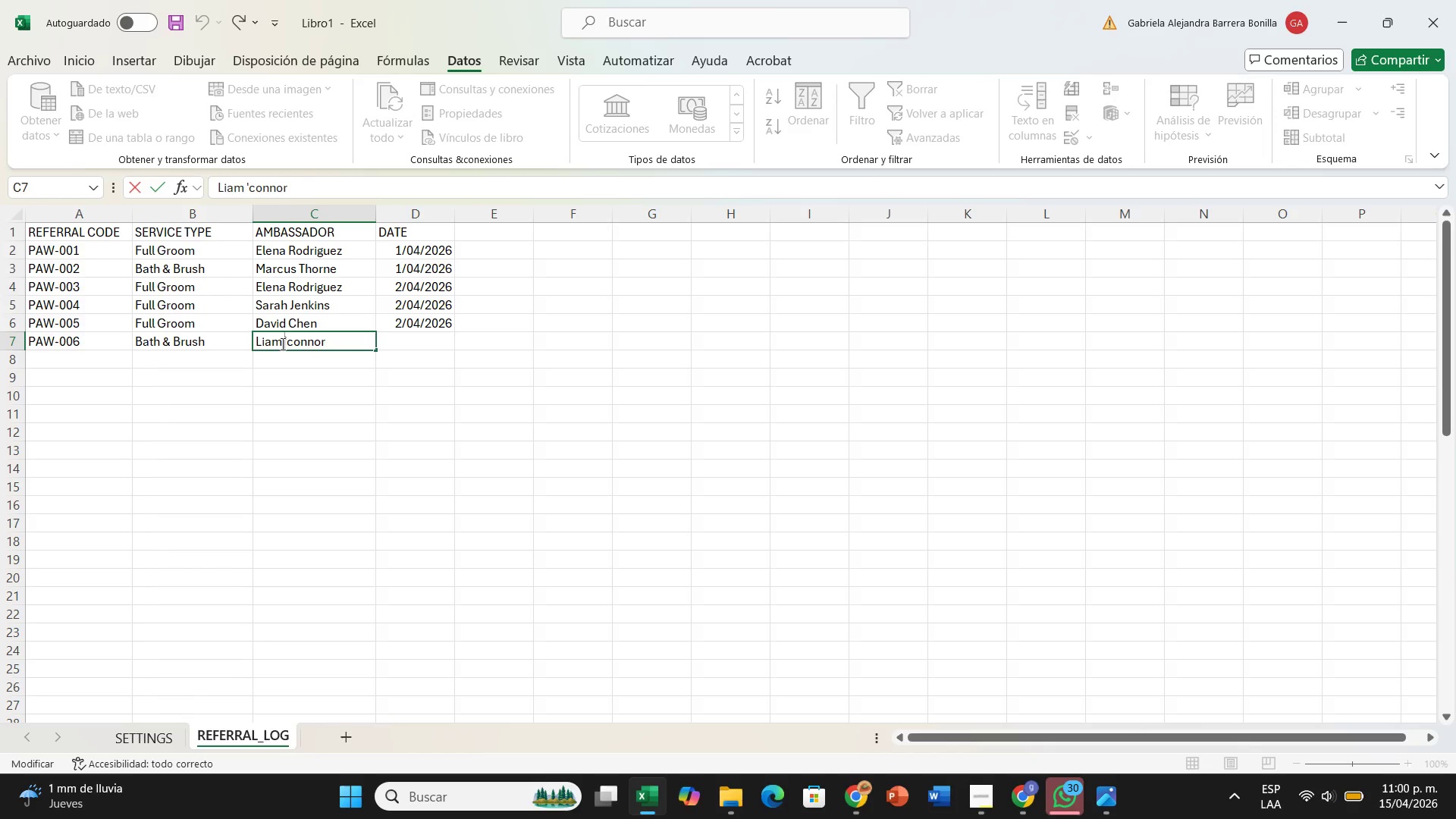 
key(CapsLock)
 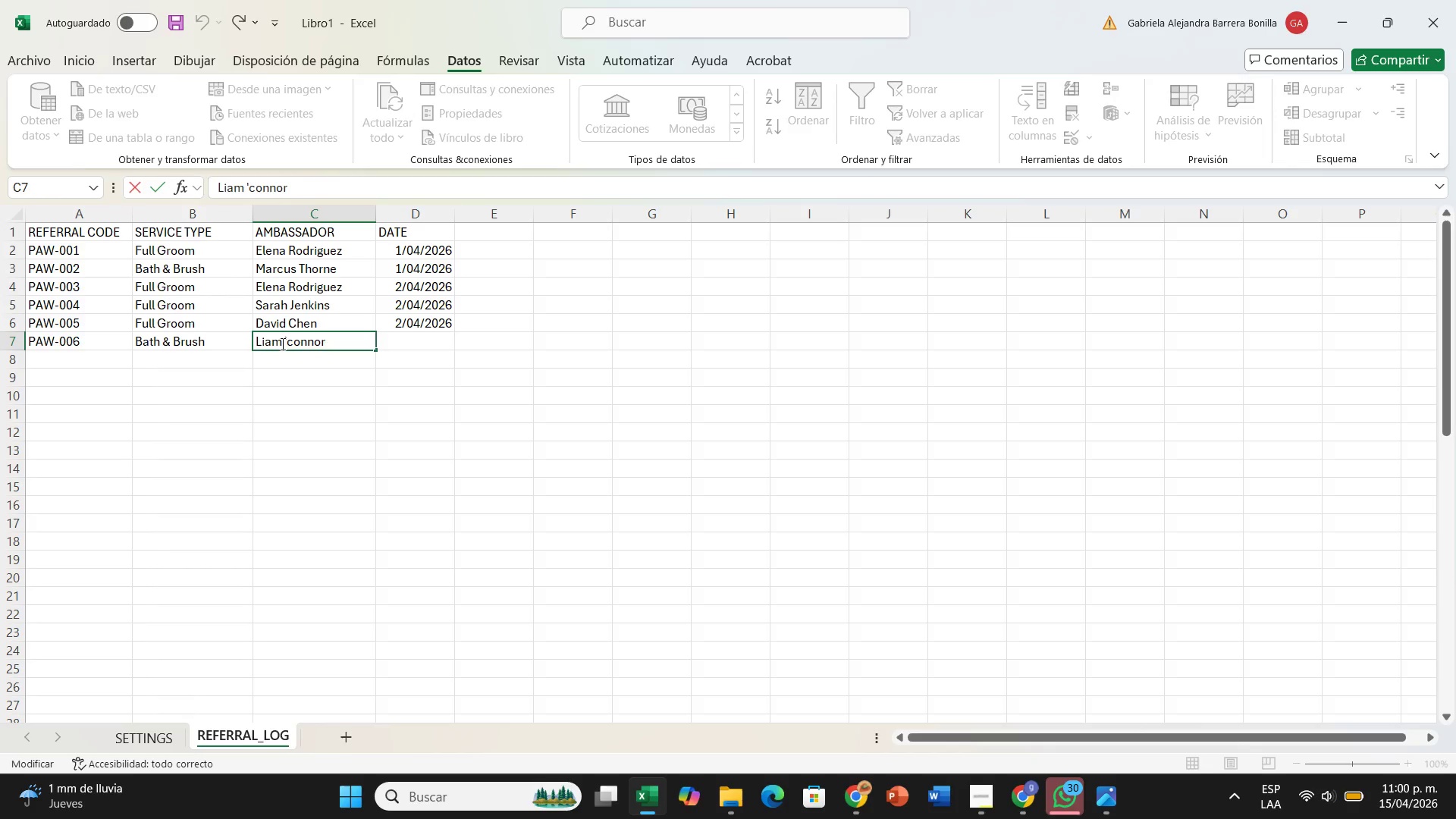 
key(O)
 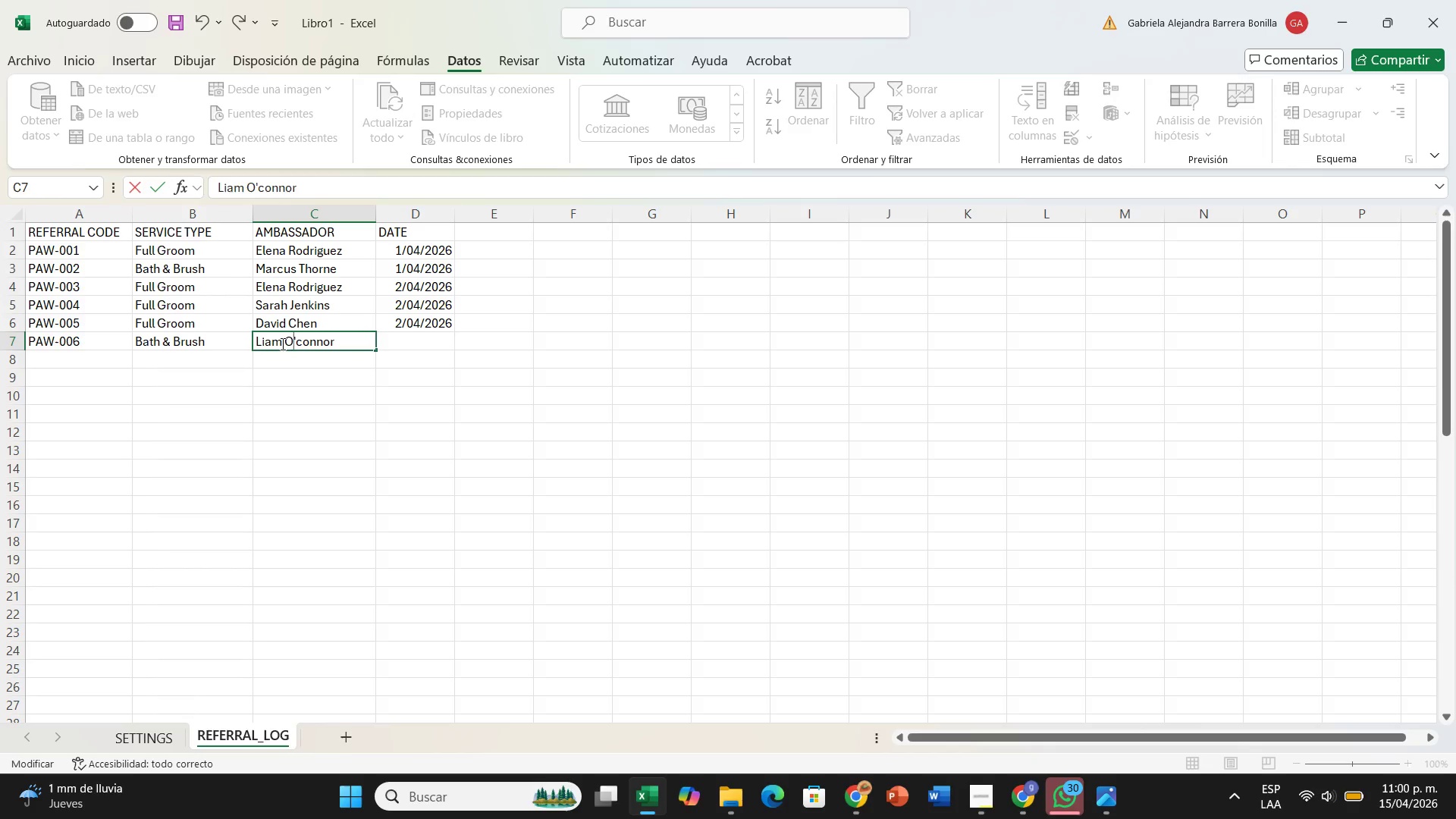 
key(CapsLock)
 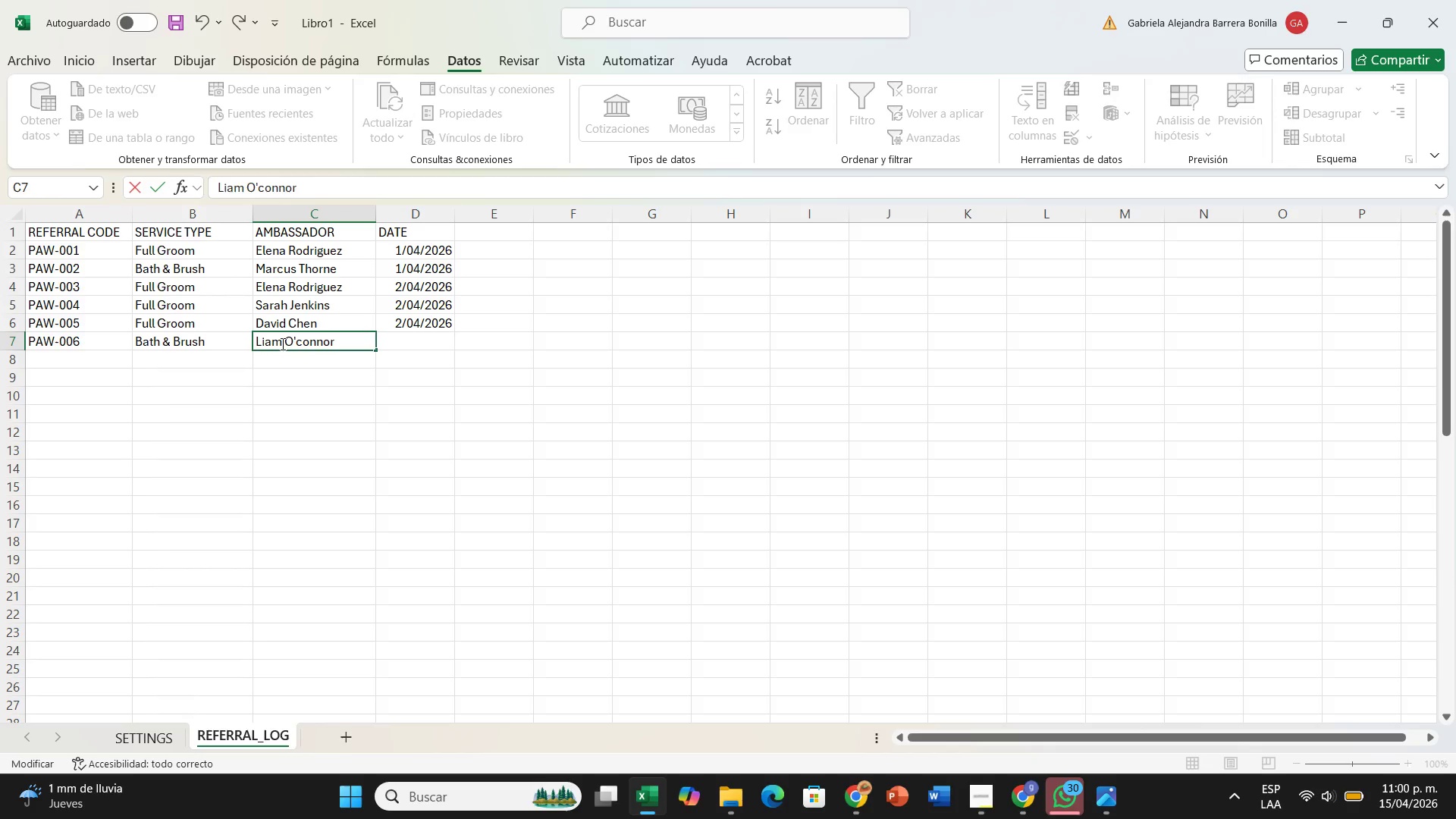 
key(ArrowRight)
 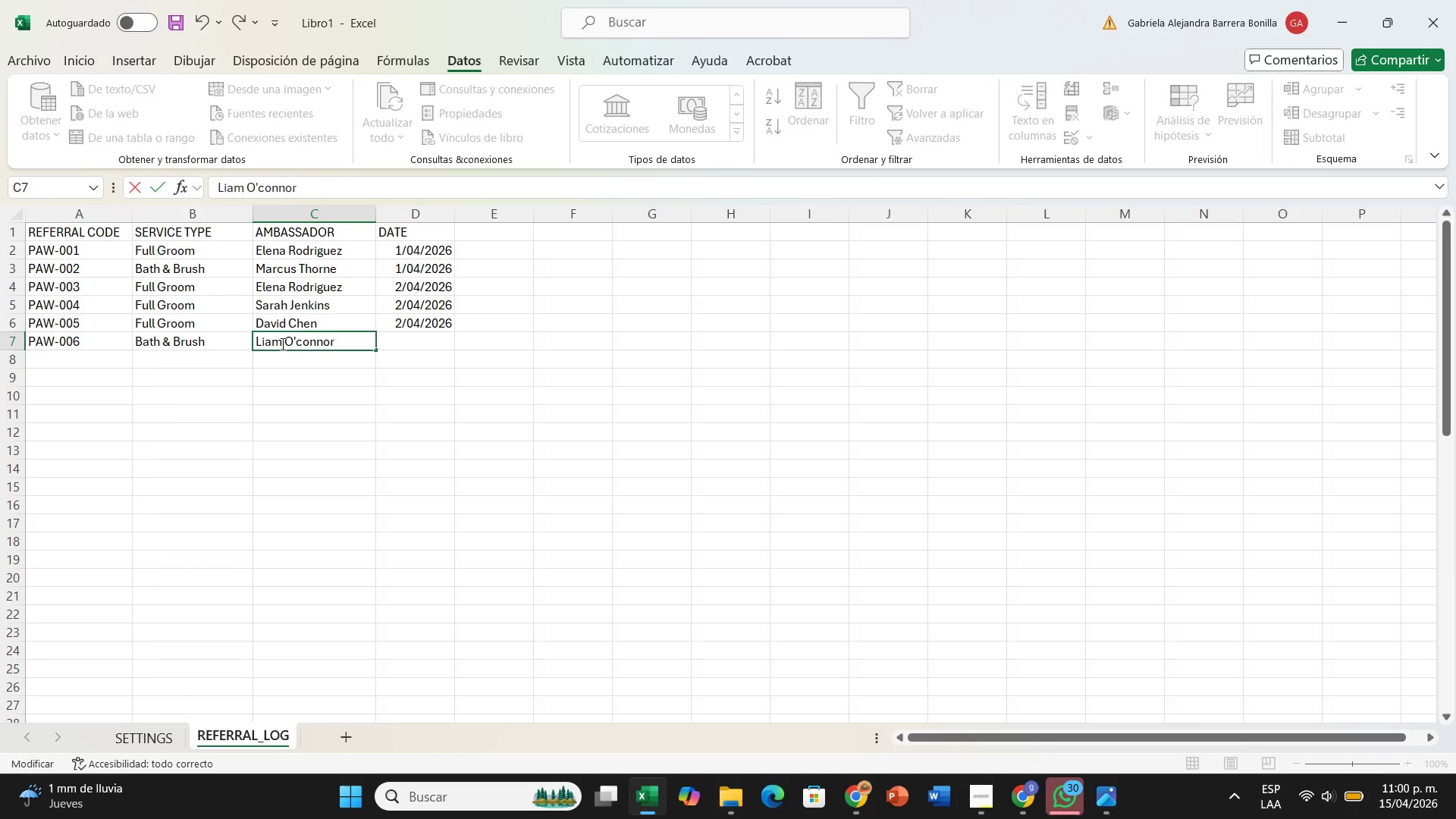 
hold_key(key=ArrowRight, duration=0.64)
 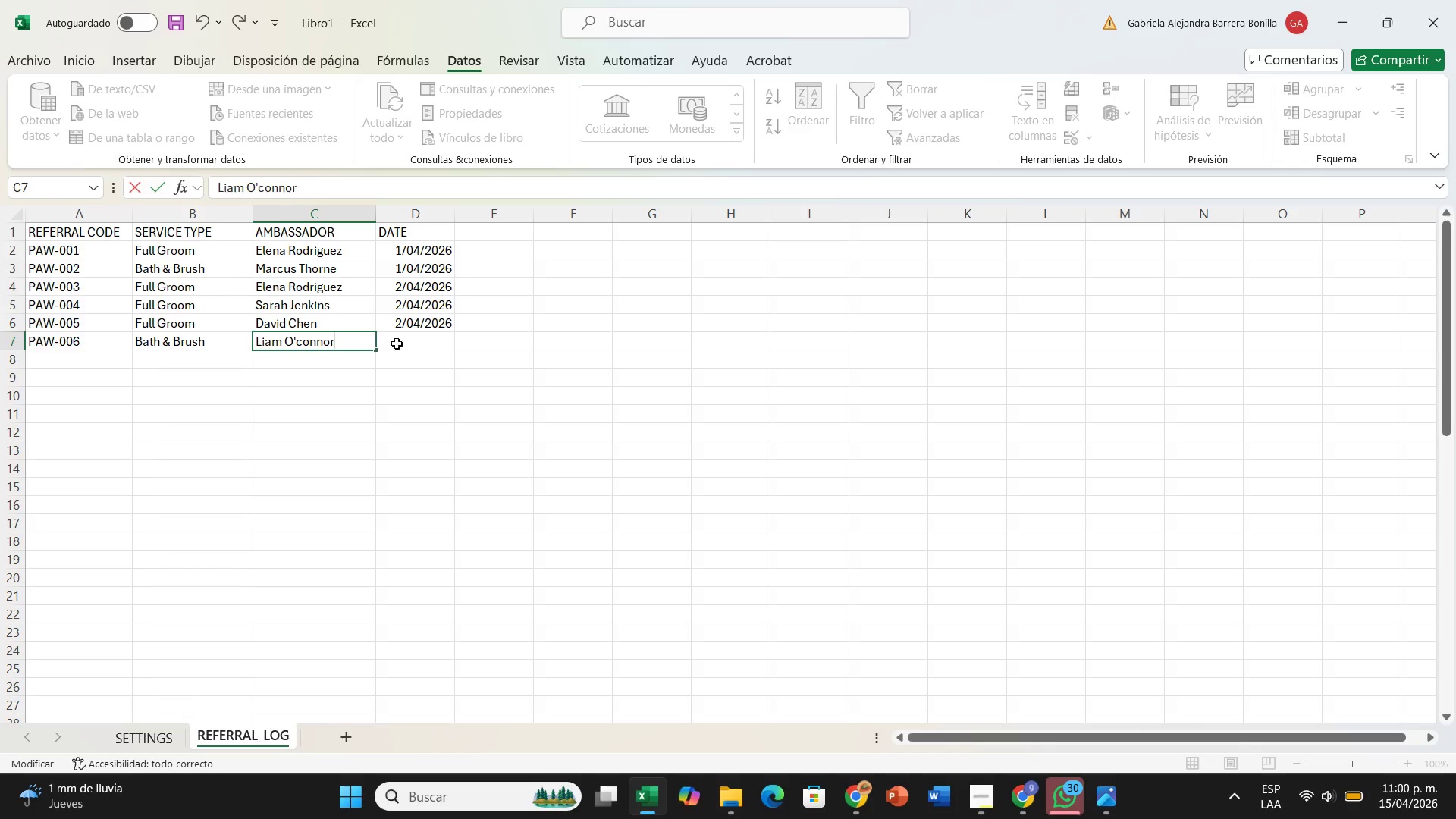 
left_click([400, 341])
 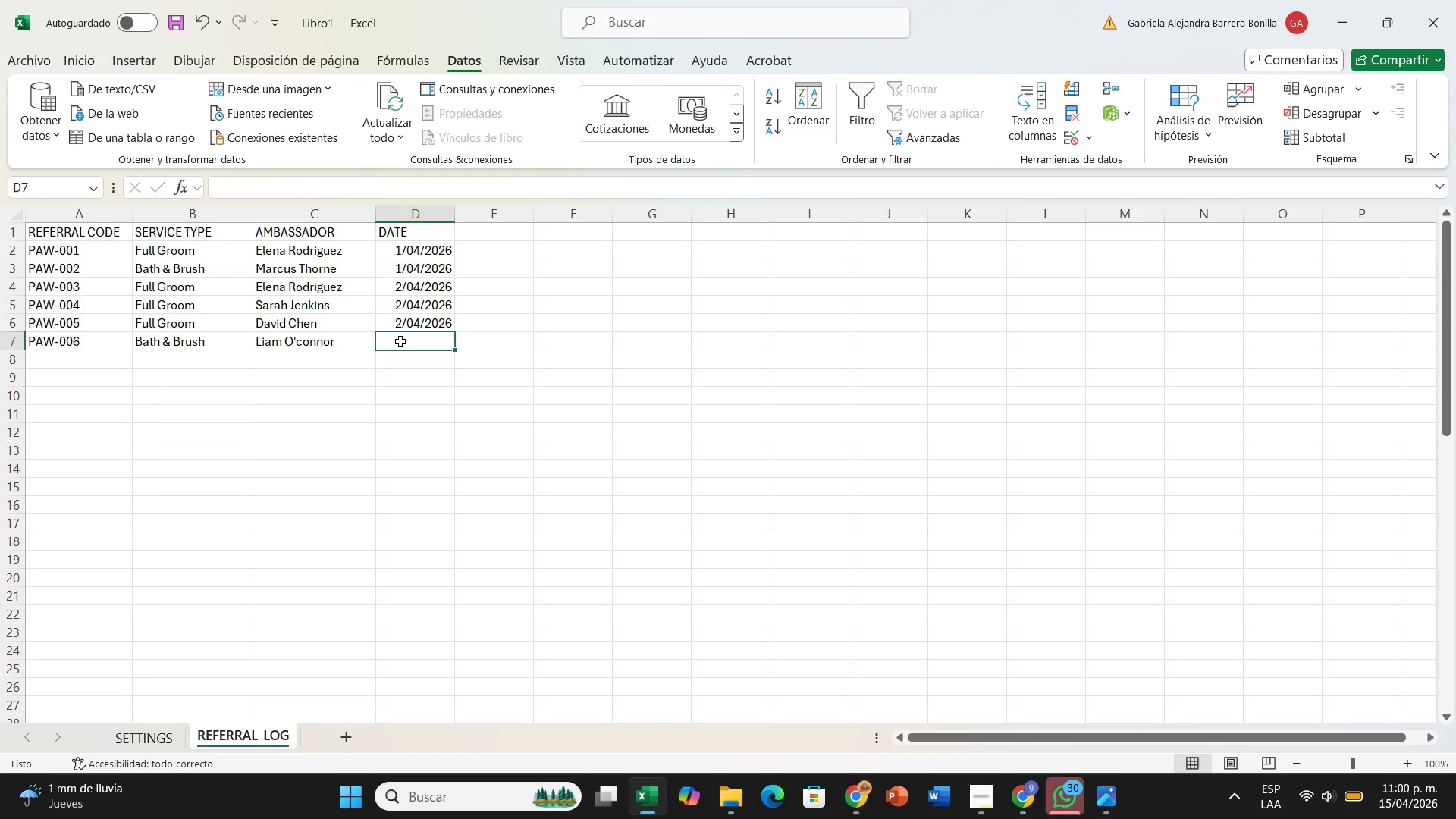 
wait(9.84)
 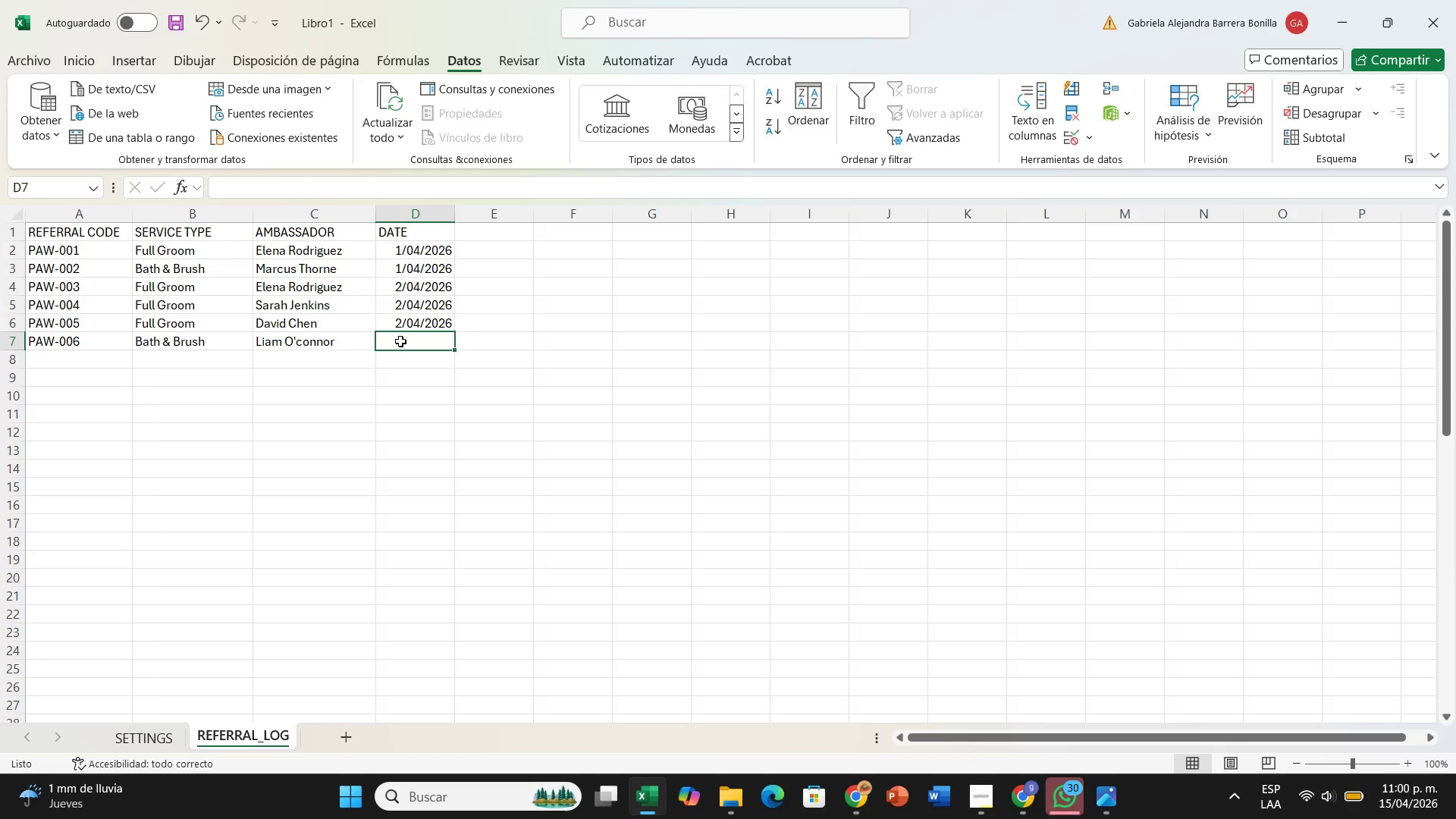 
key(2)
 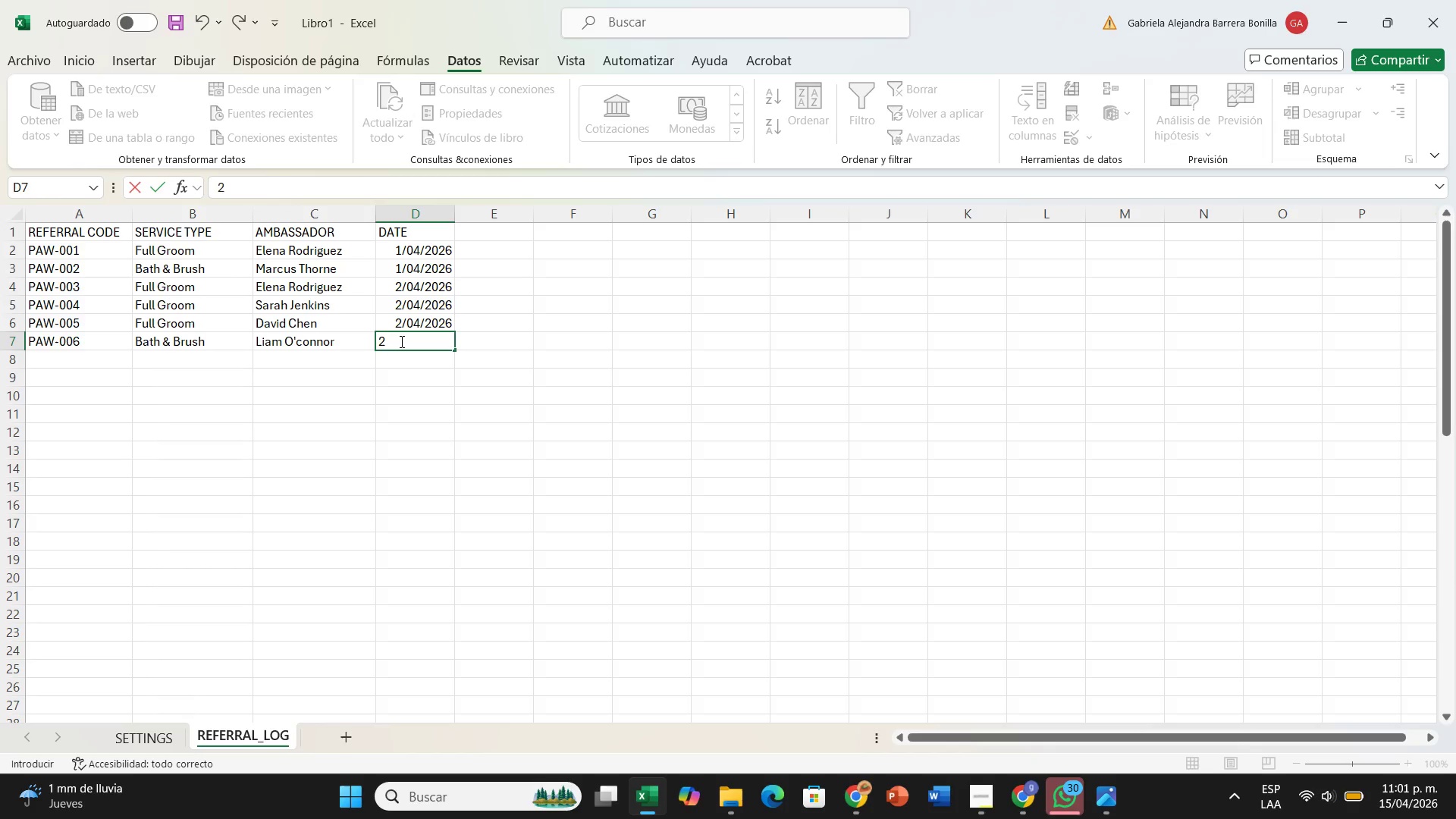 
hold_key(key=ShiftRight, duration=0.41)
 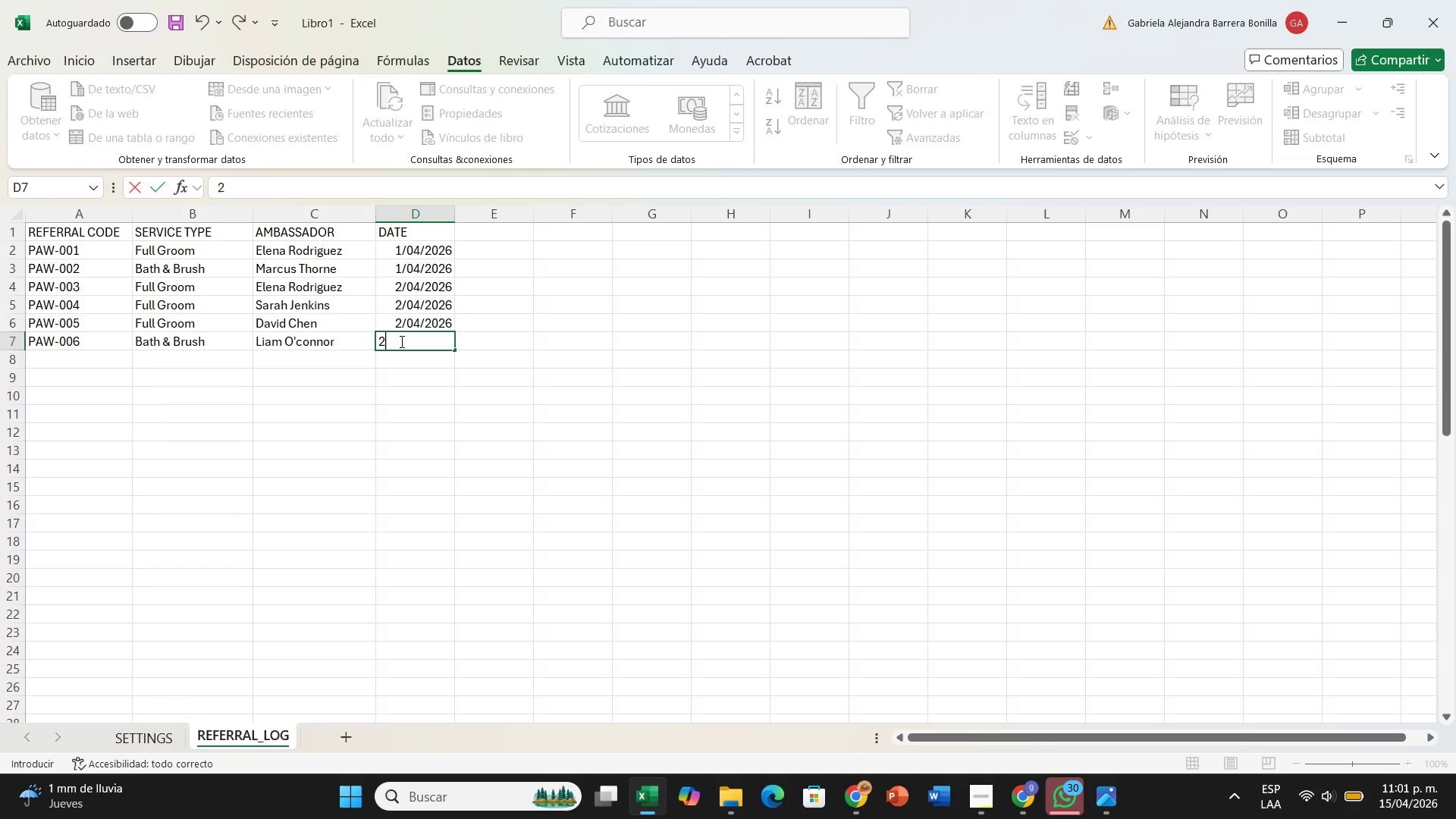 
key(Backspace)
type(3&0&)
key(Backspace)
type(4&2026)
 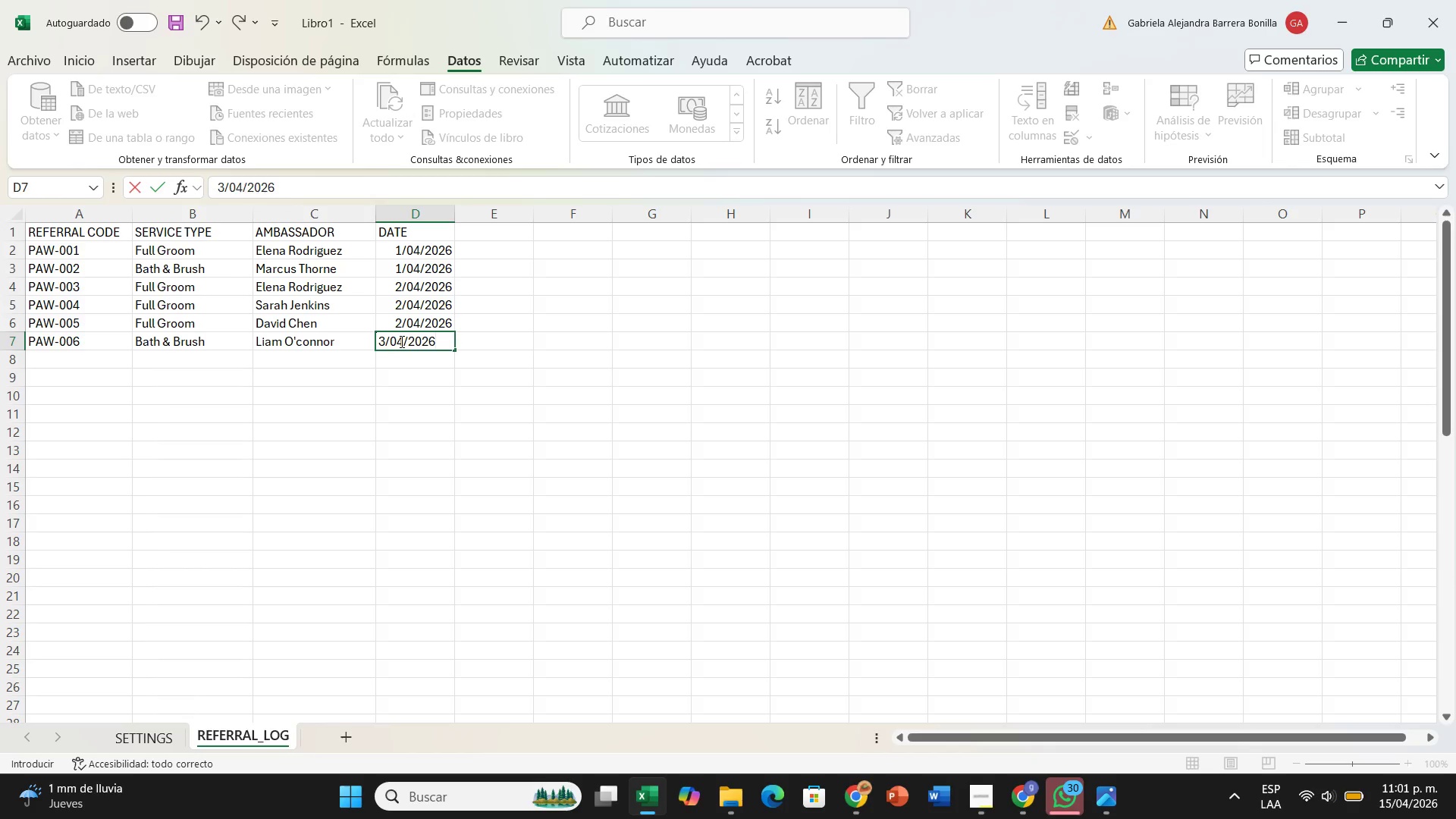 
key(ArrowDown)
 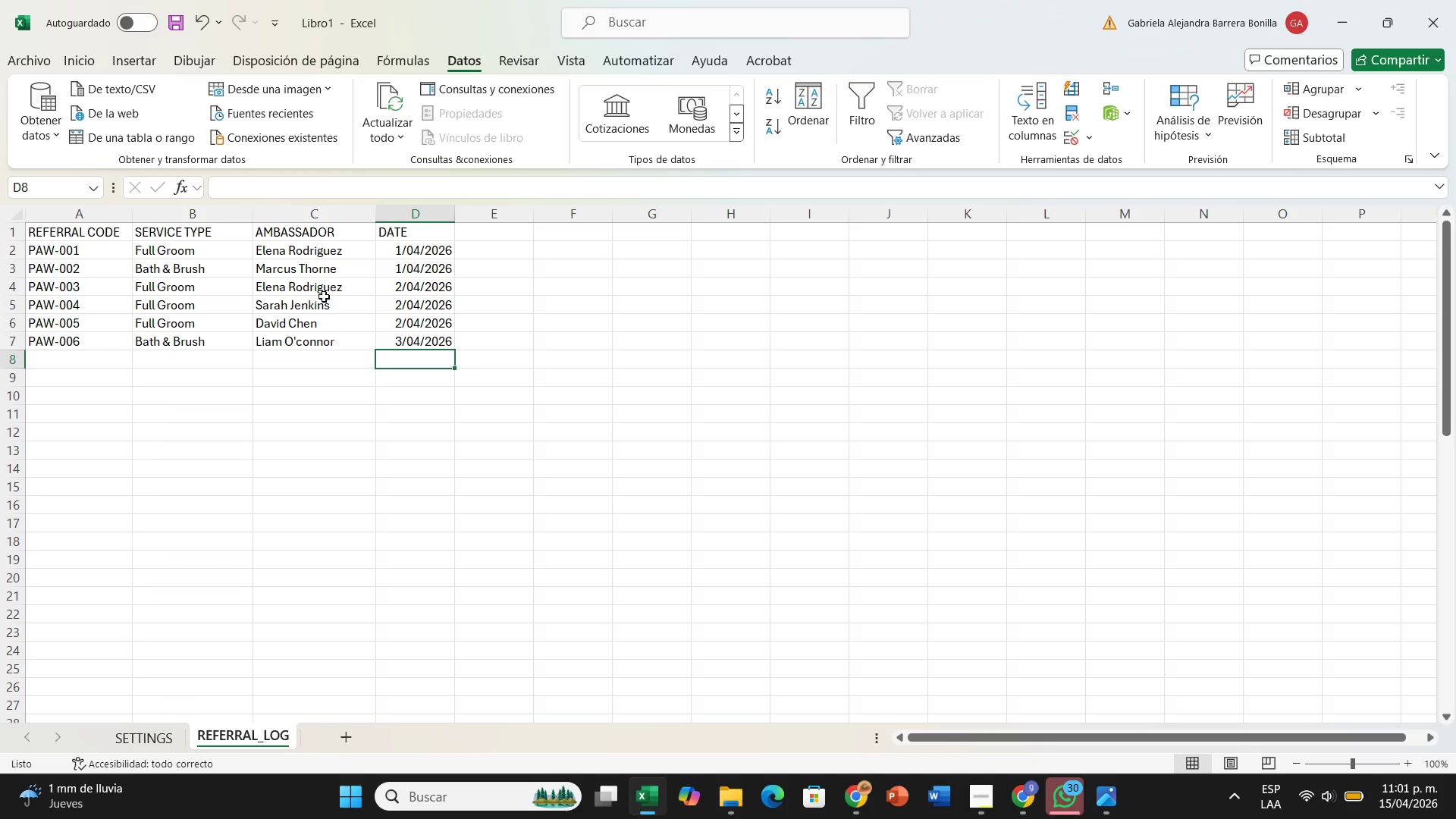 
left_click([325, 291])
 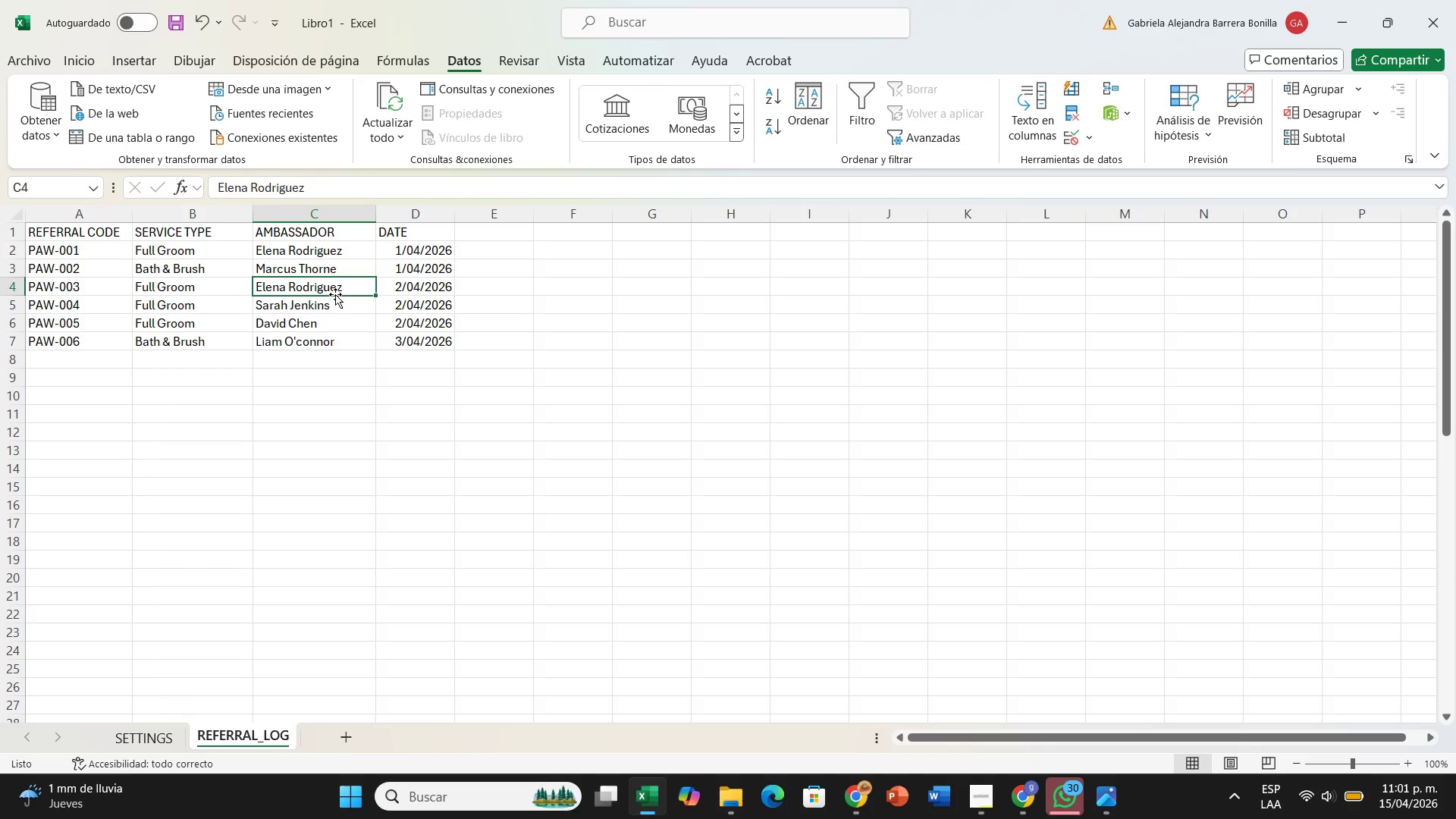 
double_click([340, 290])
 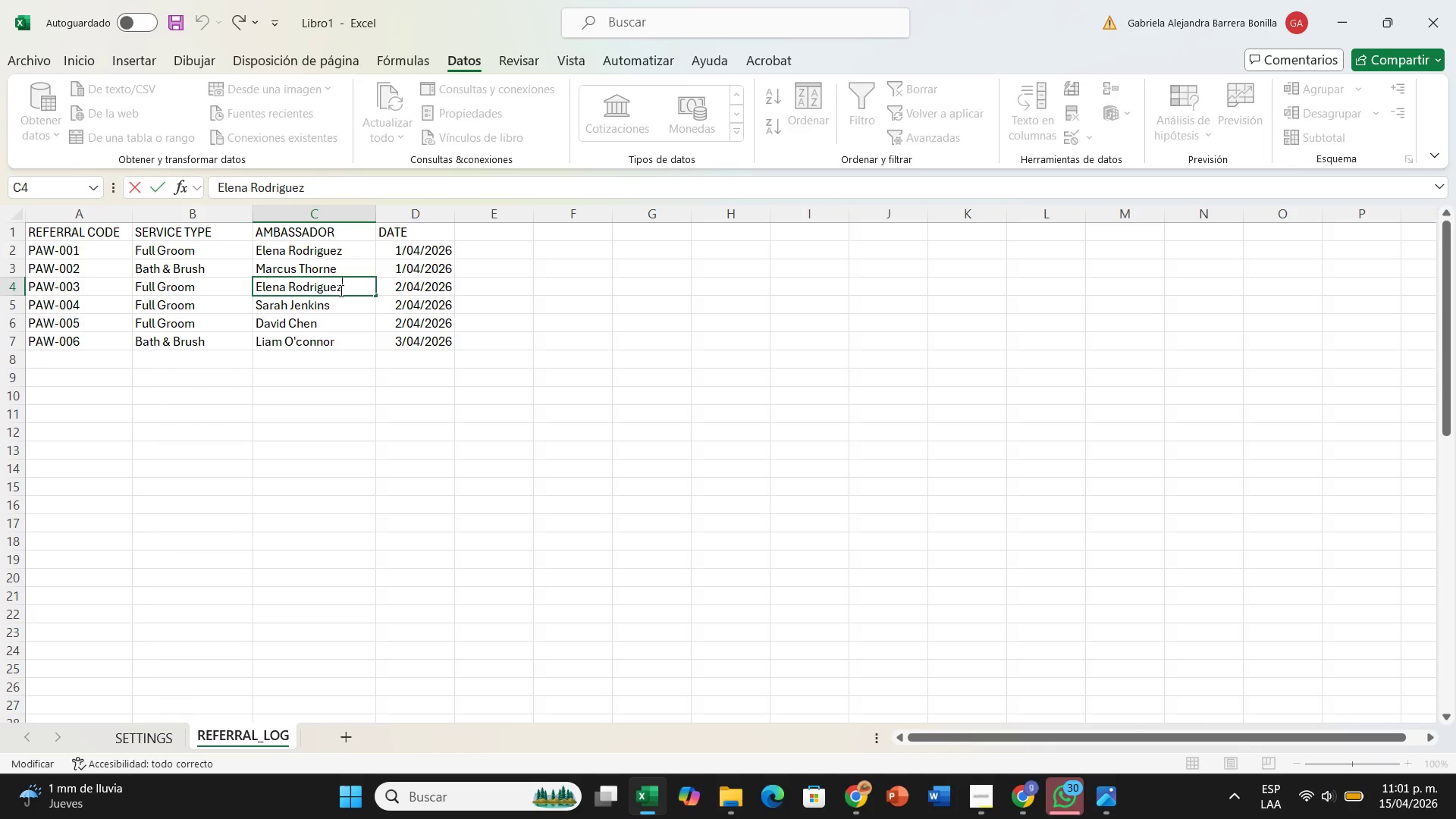 
hold_key(key=Backspace, duration=0.77)
 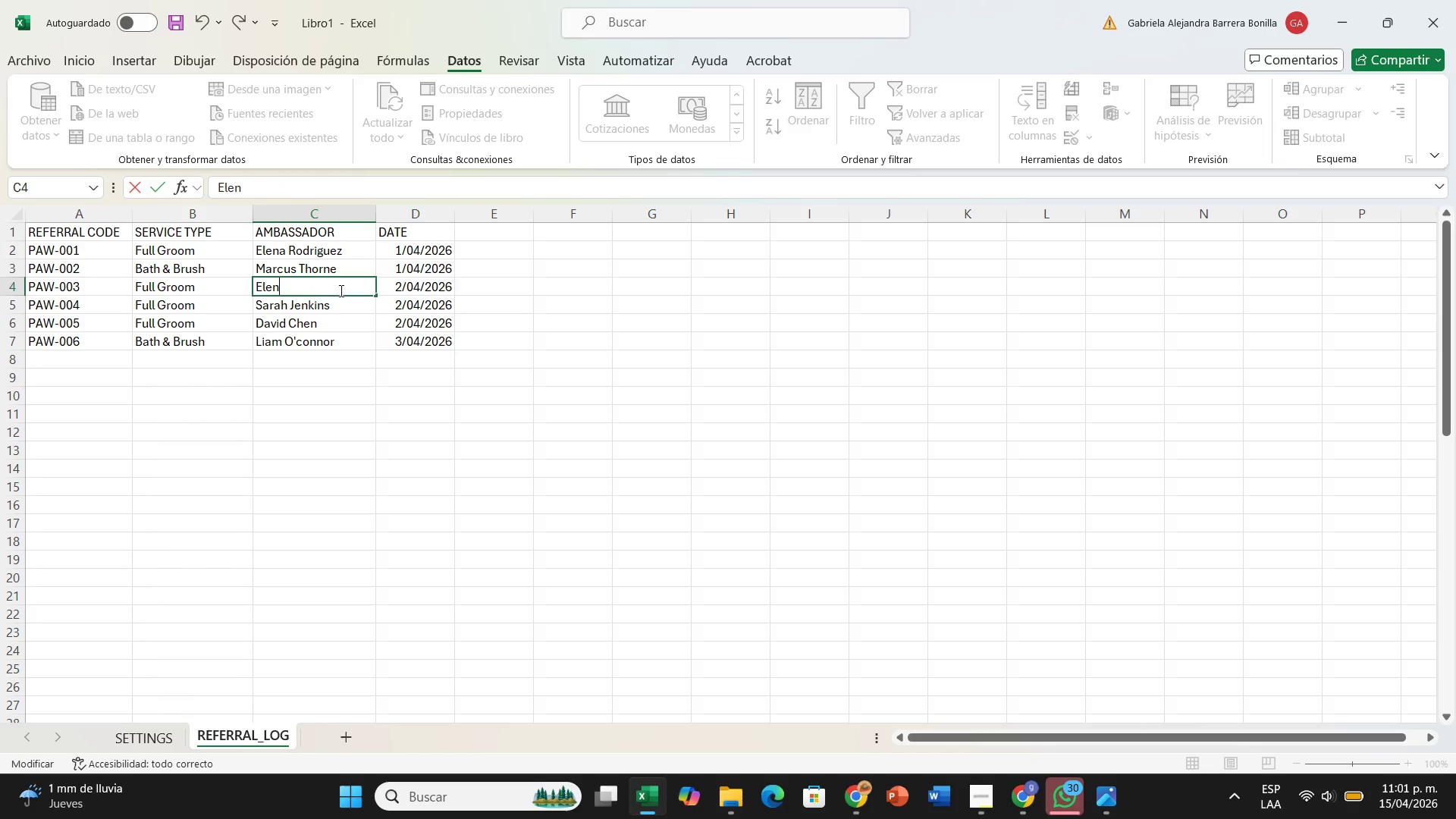 
key(Backspace)
key(Backspace)
key(Backspace)
key(Backspace)
key(Backspace)
type(Sofia Meyer)
 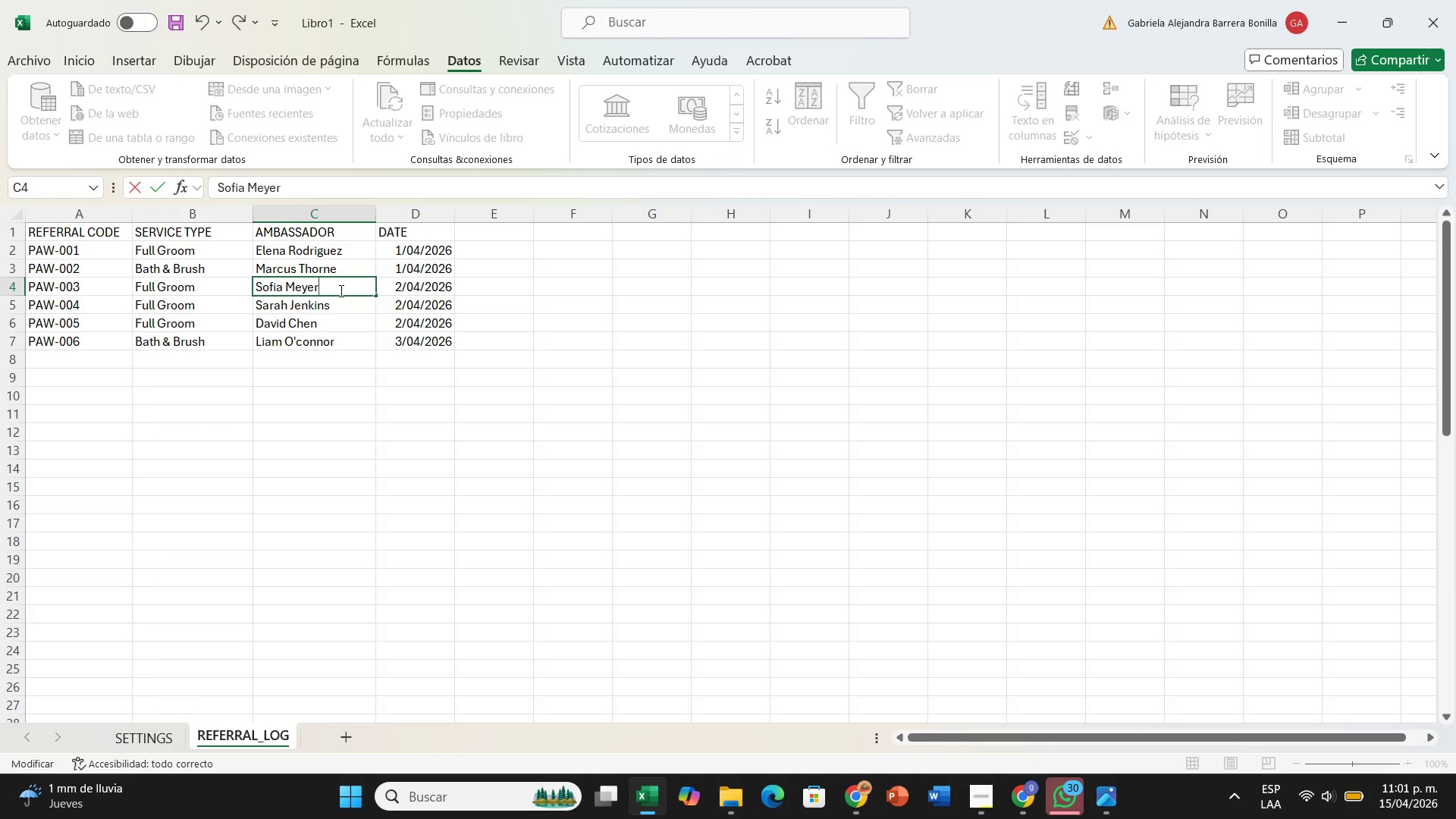 
key(ArrowDown)
 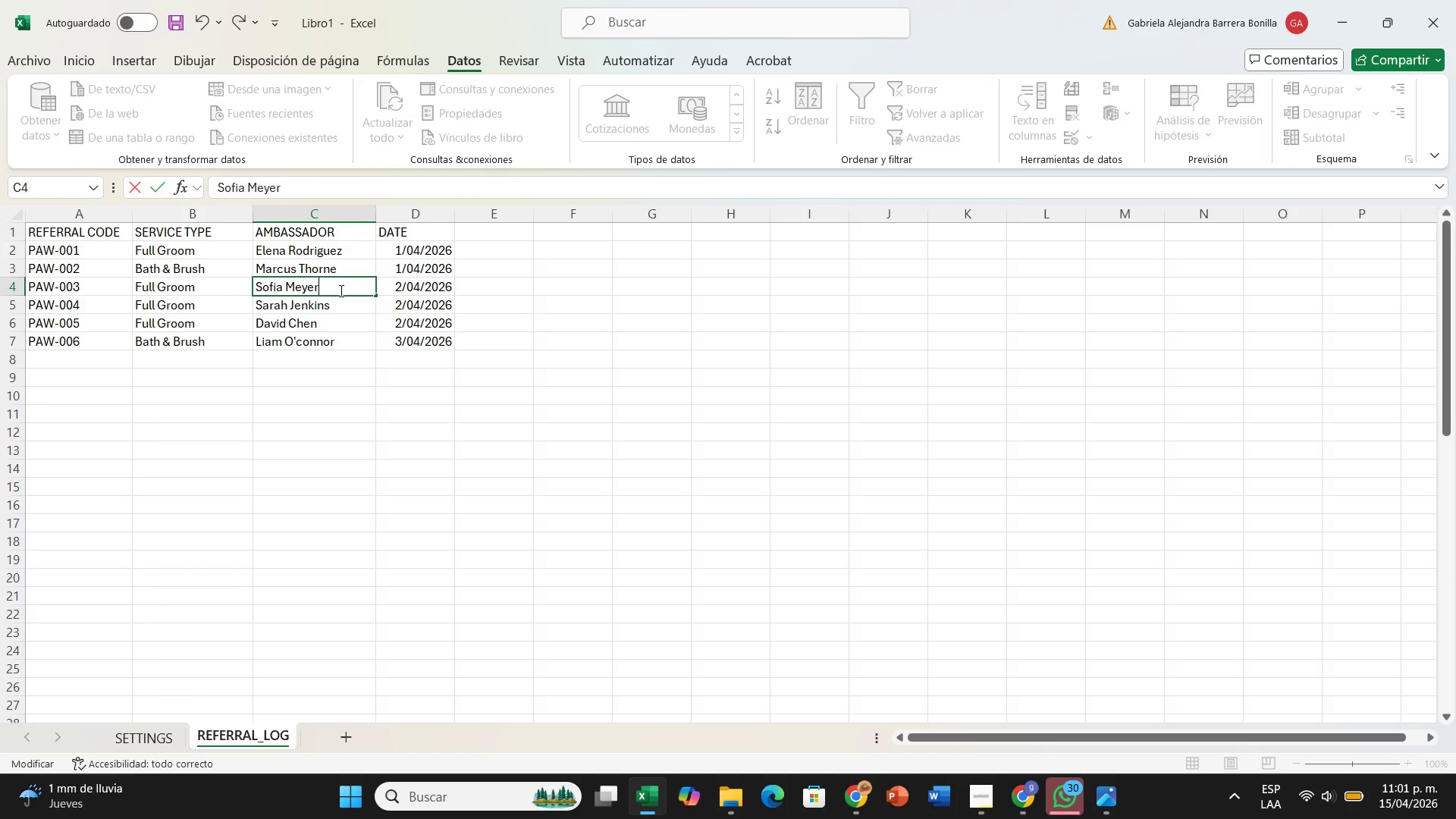 
key(Enter)
 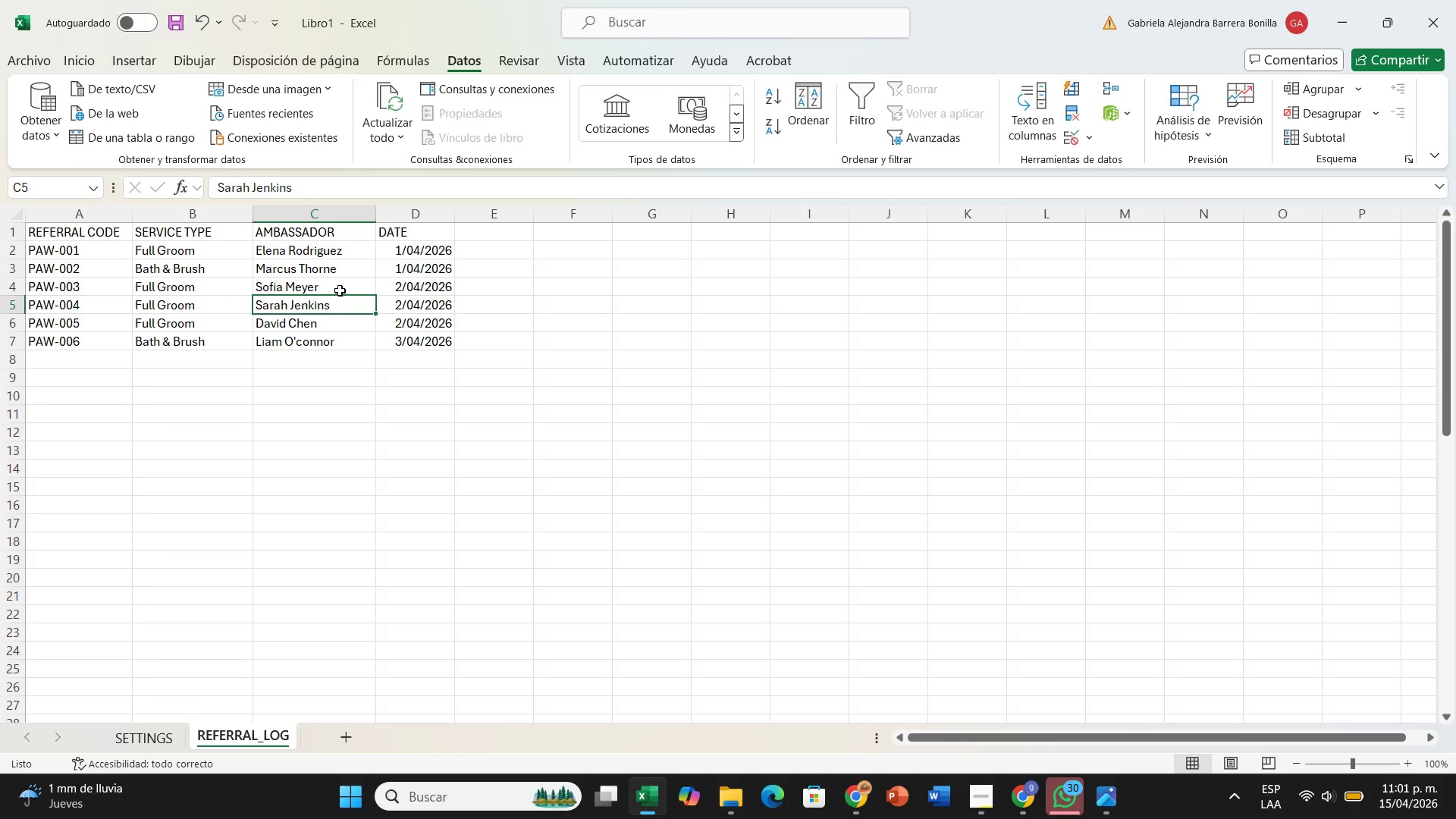 
key(Enter)
 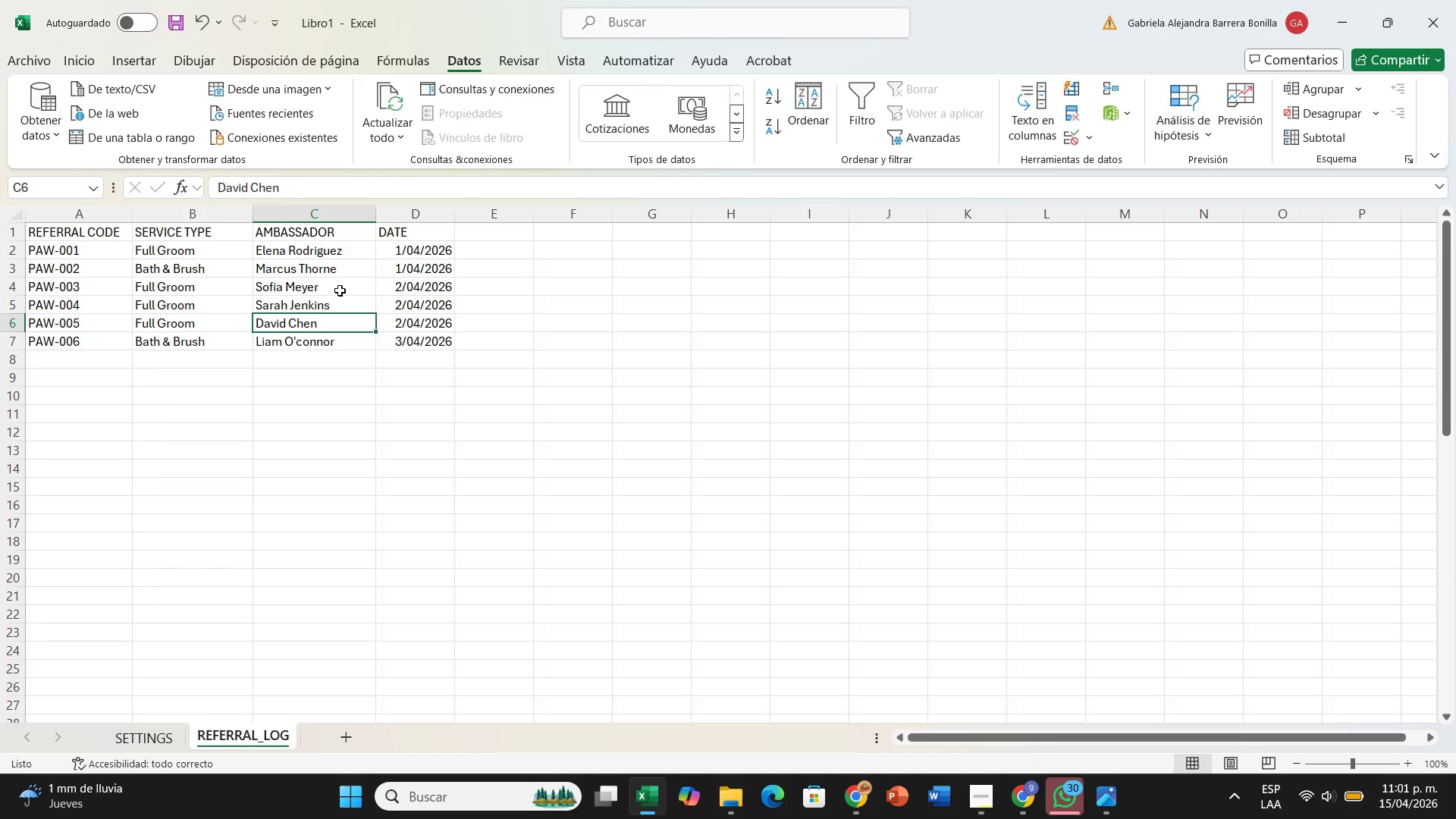 
key(Enter)
 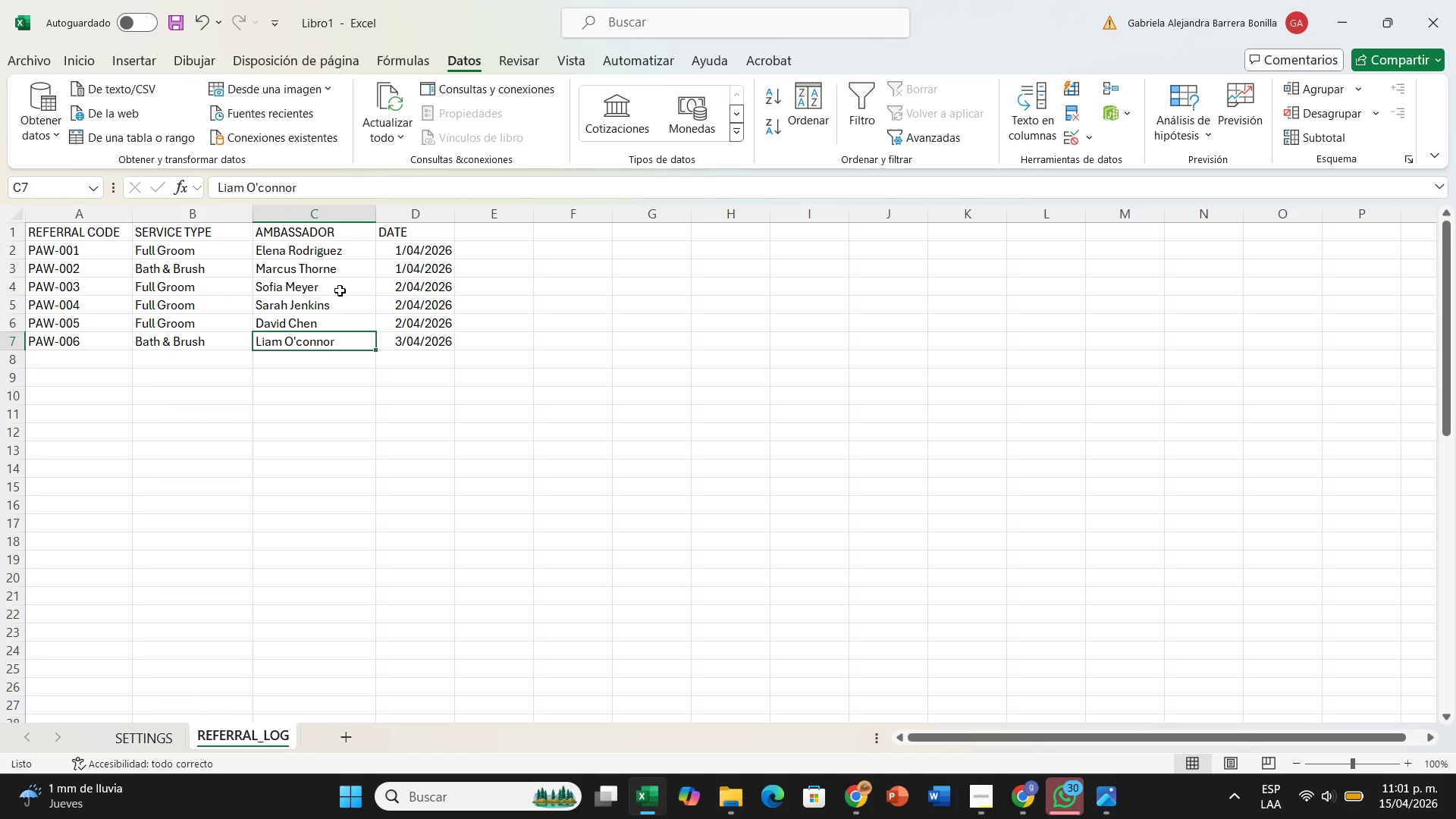 
key(ArrowDown)
 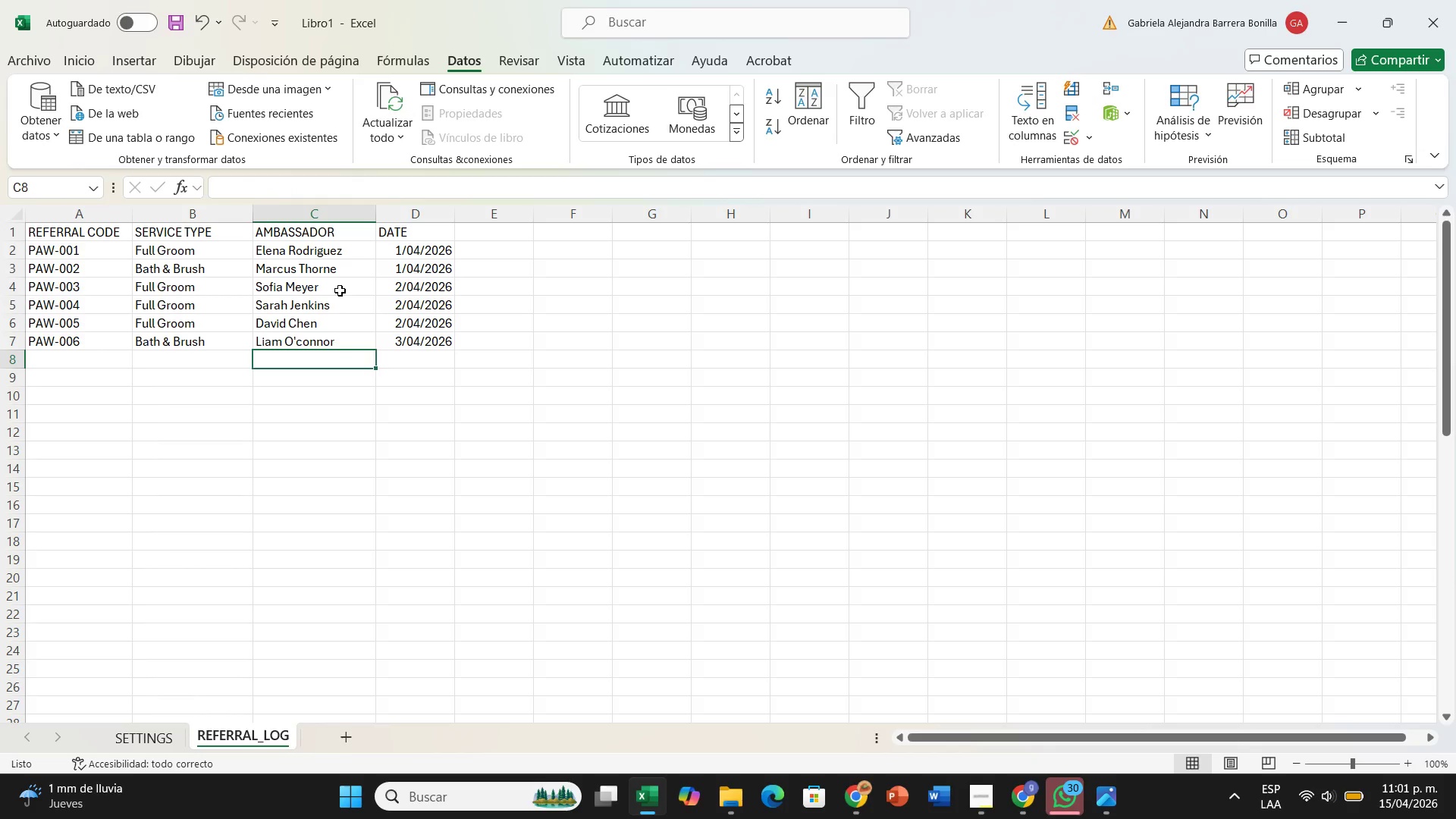 
hold_key(key=ArrowLeft, duration=0.56)
 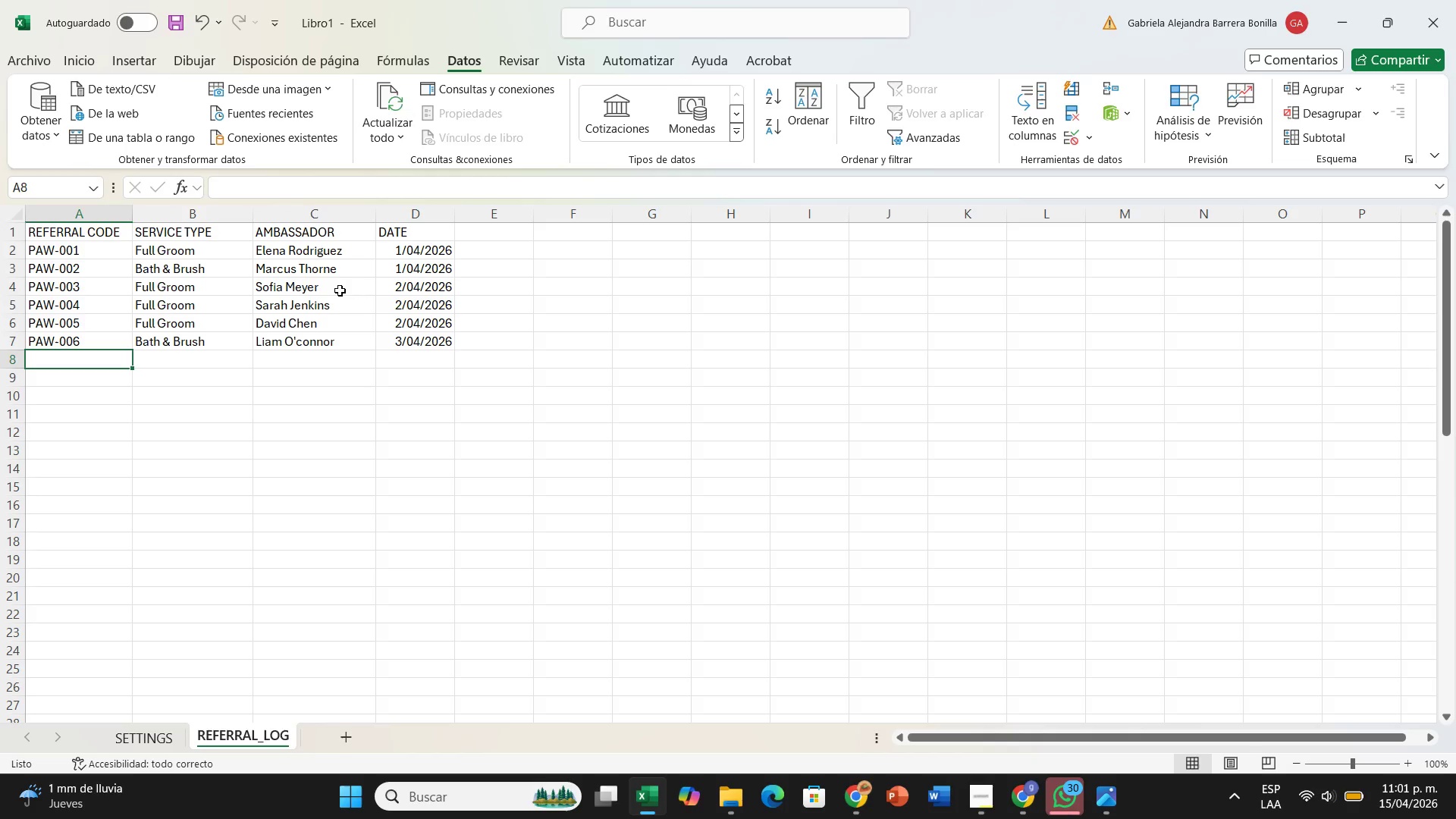 
type(PAW-007)
 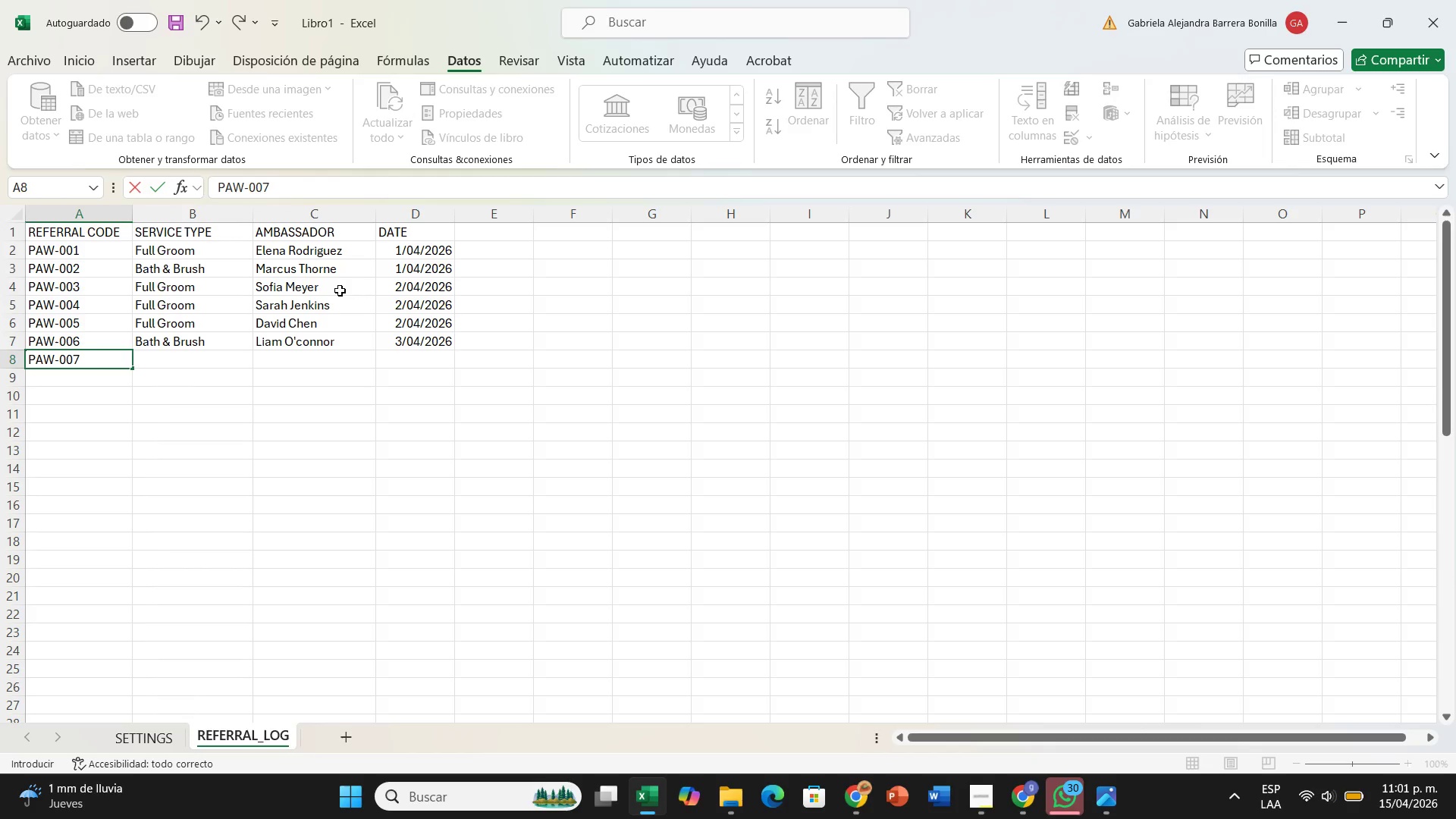 
key(ArrowRight)
 